 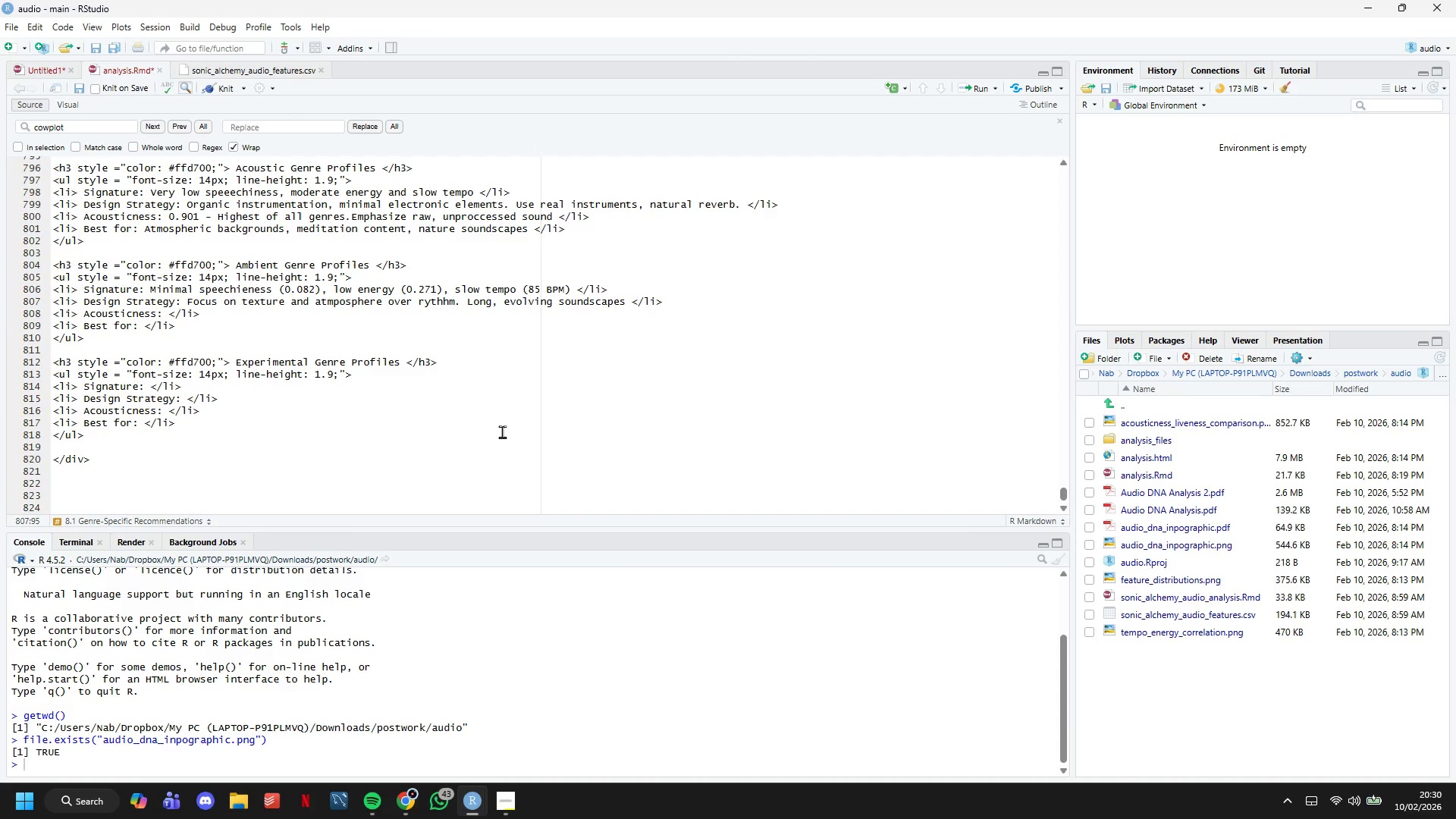 
key(ArrowRight)
 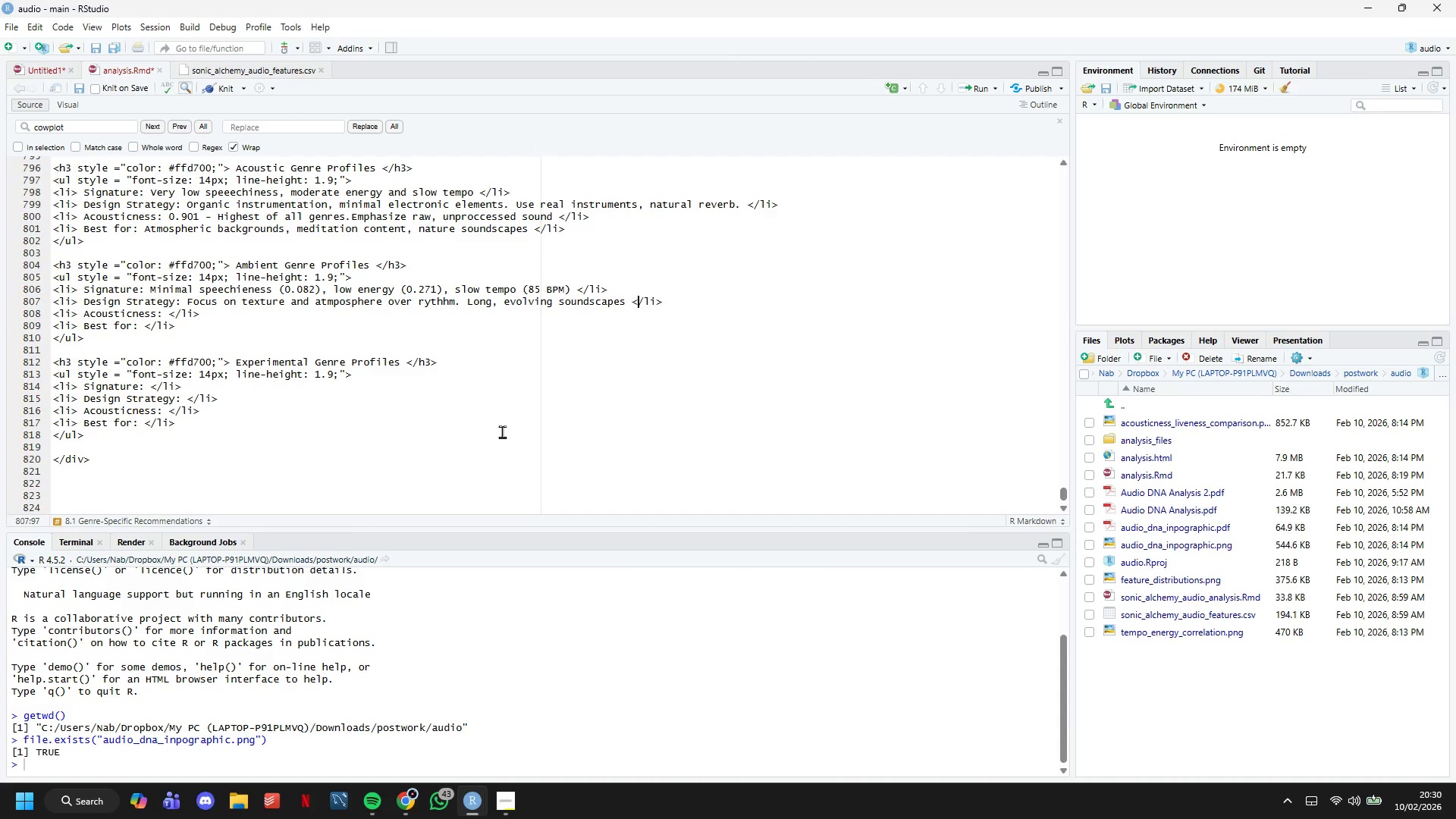 
key(ArrowRight)
 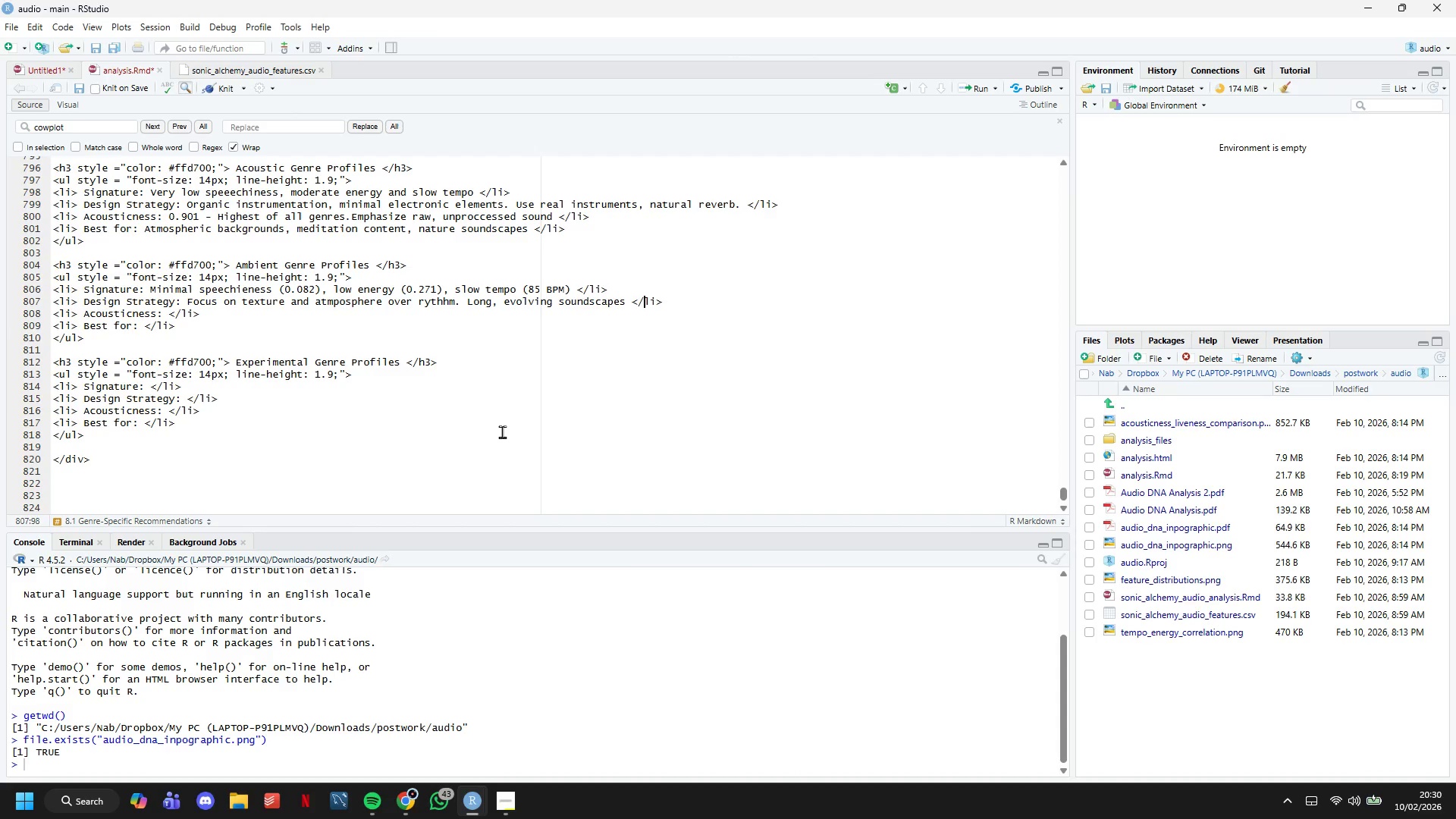 
key(ArrowRight)
 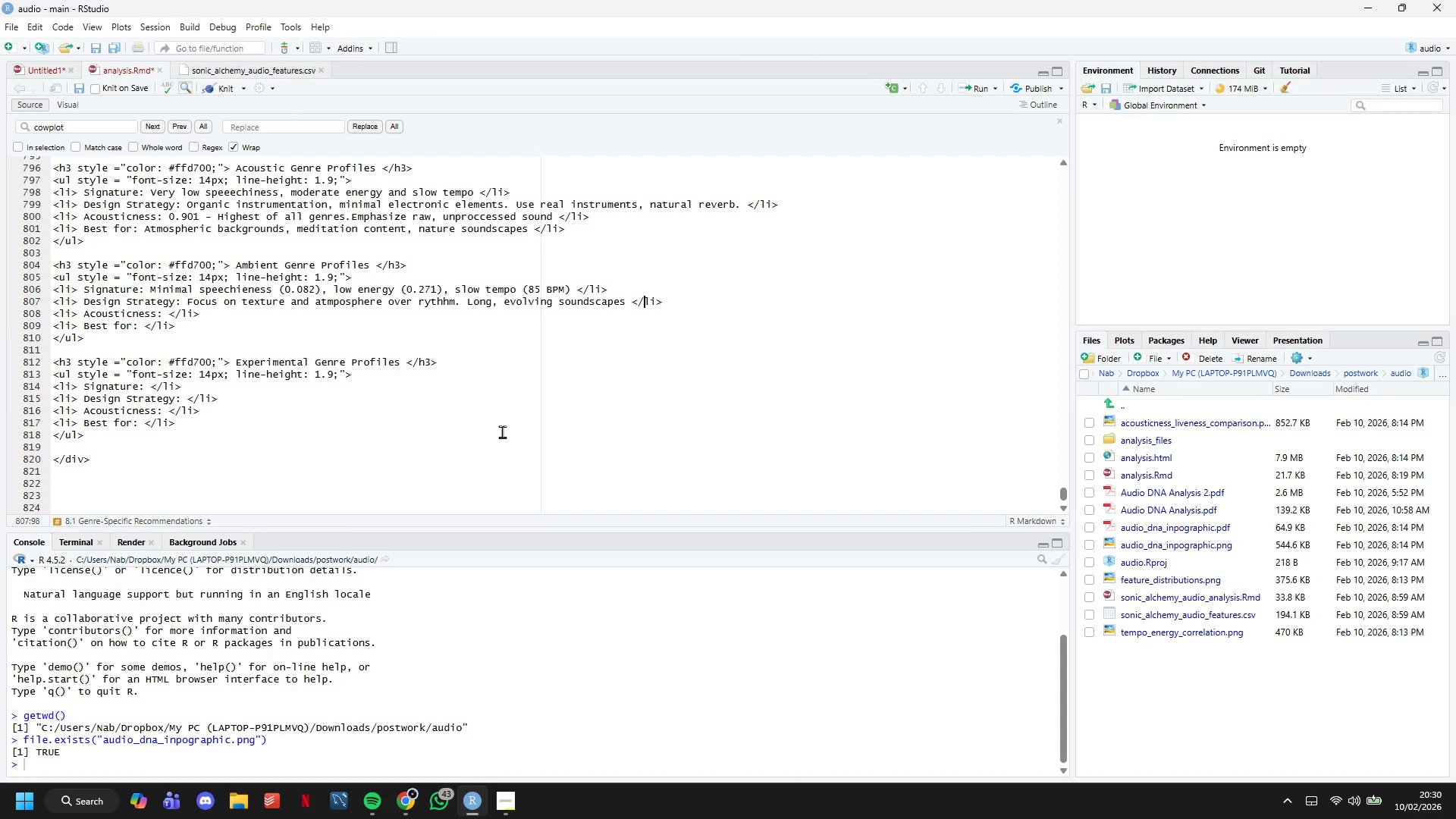 
key(Control+S)
 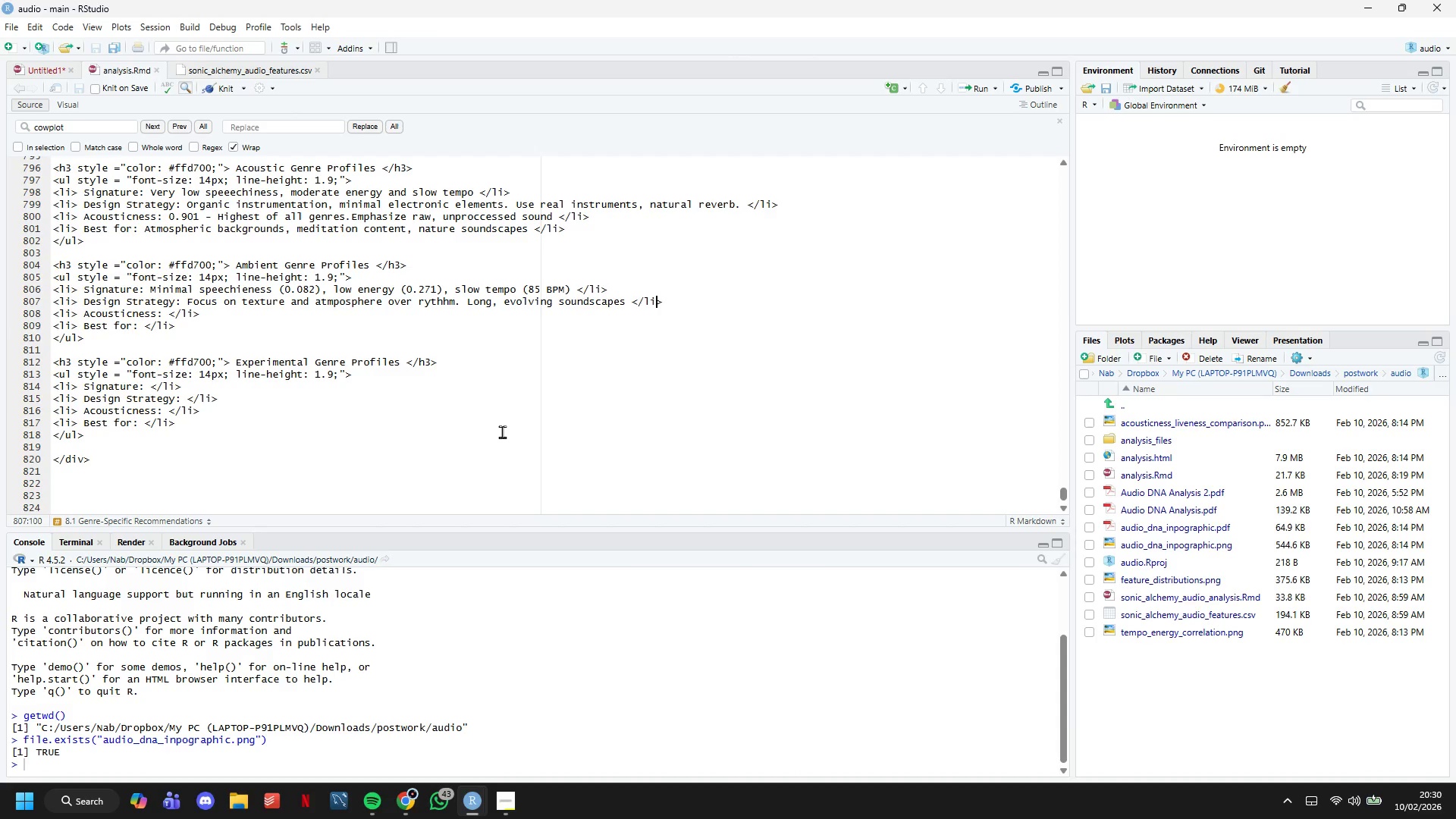 
key(Control+ArrowRight)
 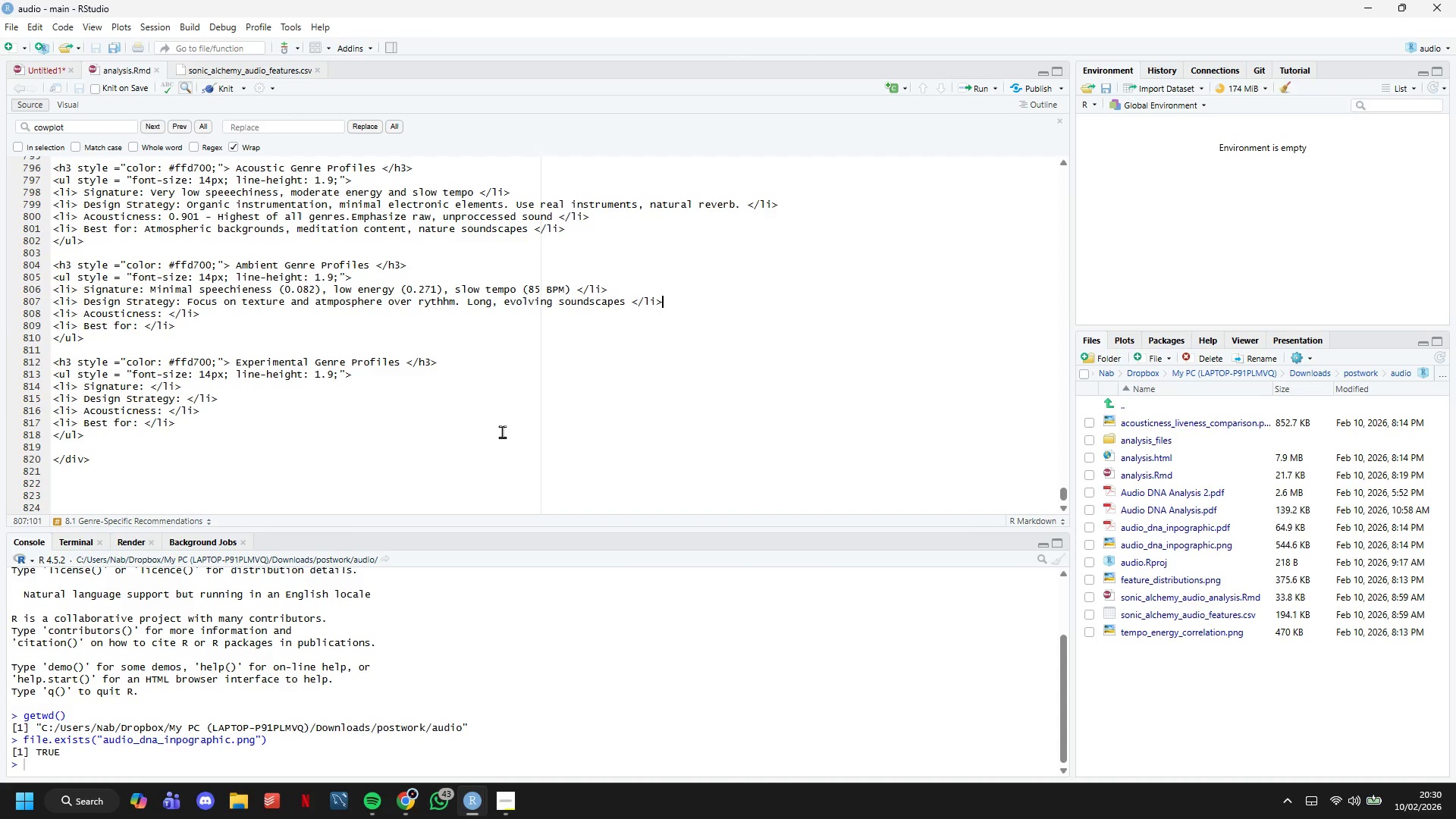 
key(ArrowRight)
 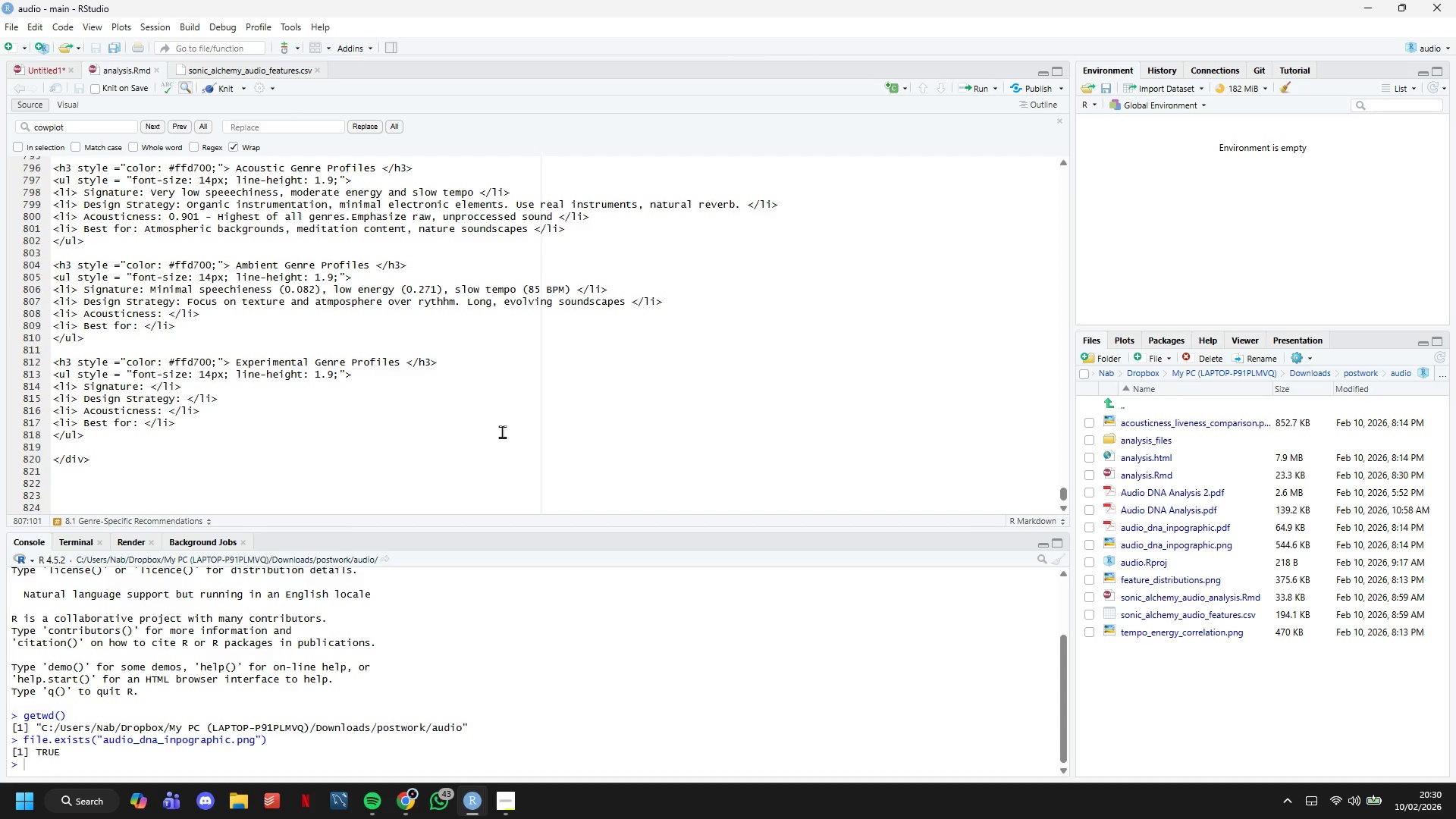 
key(ArrowDown)
 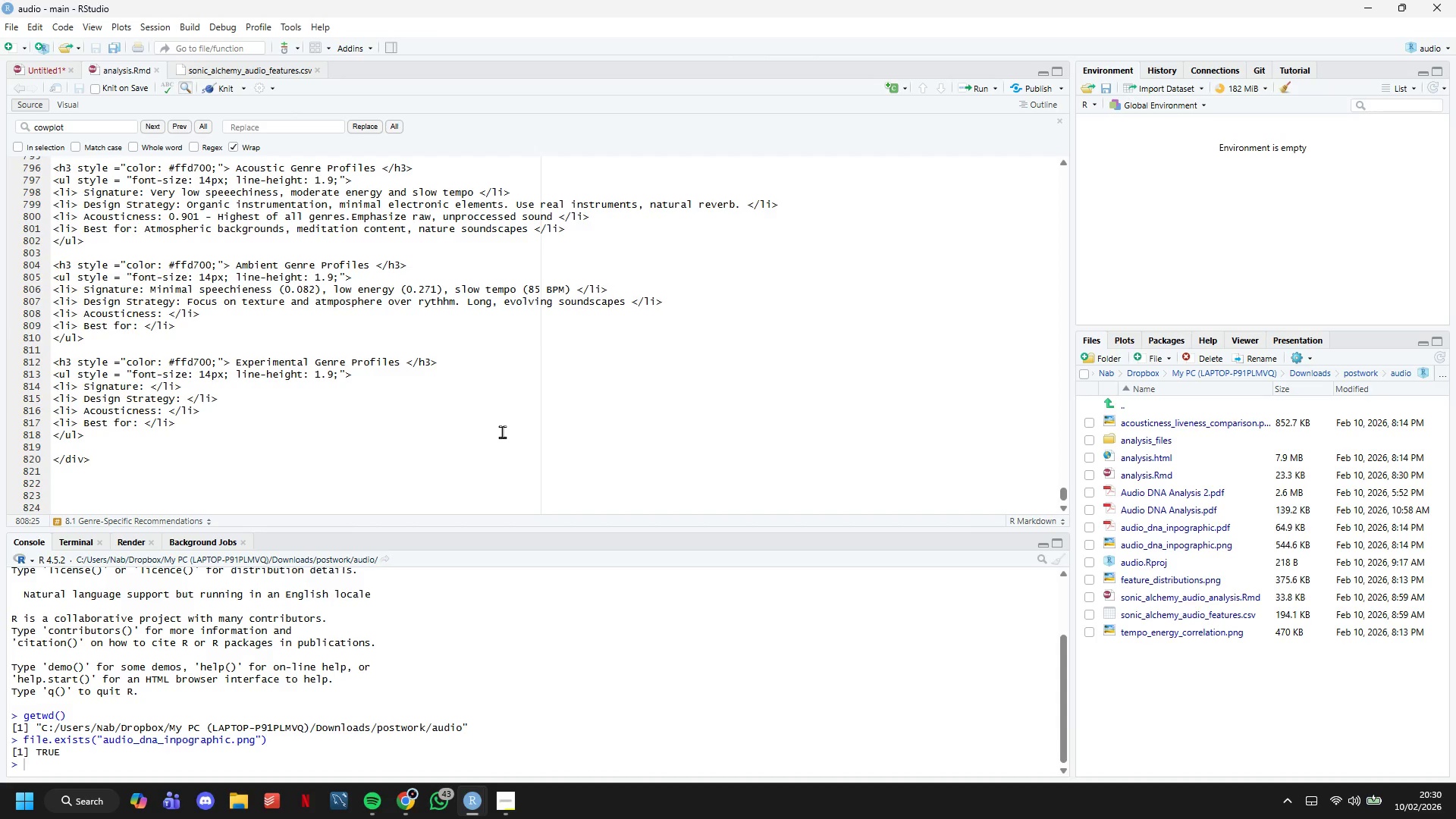 
hold_key(key=ArrowLeft, duration=0.72)
 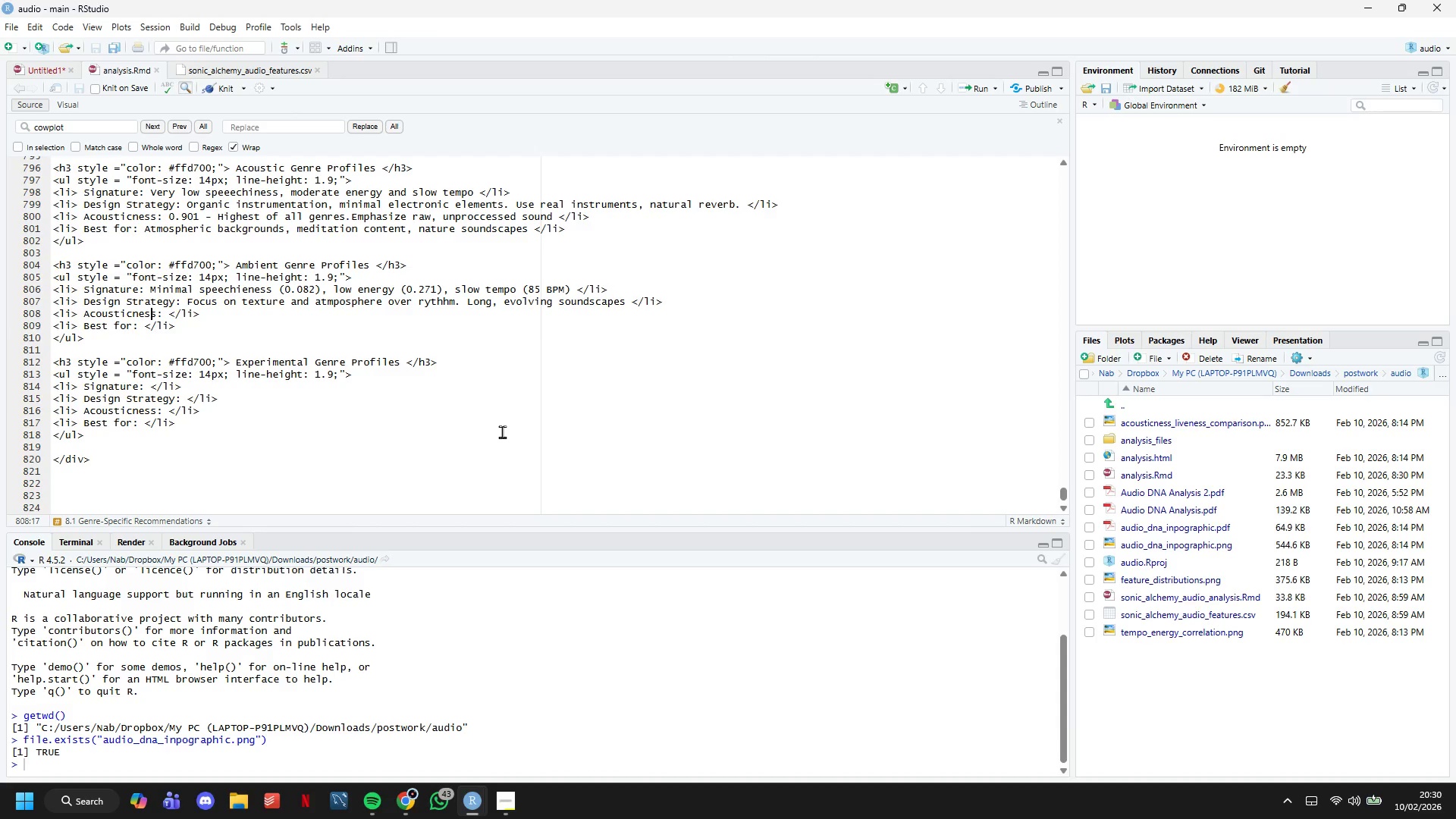 
key(ArrowRight)
 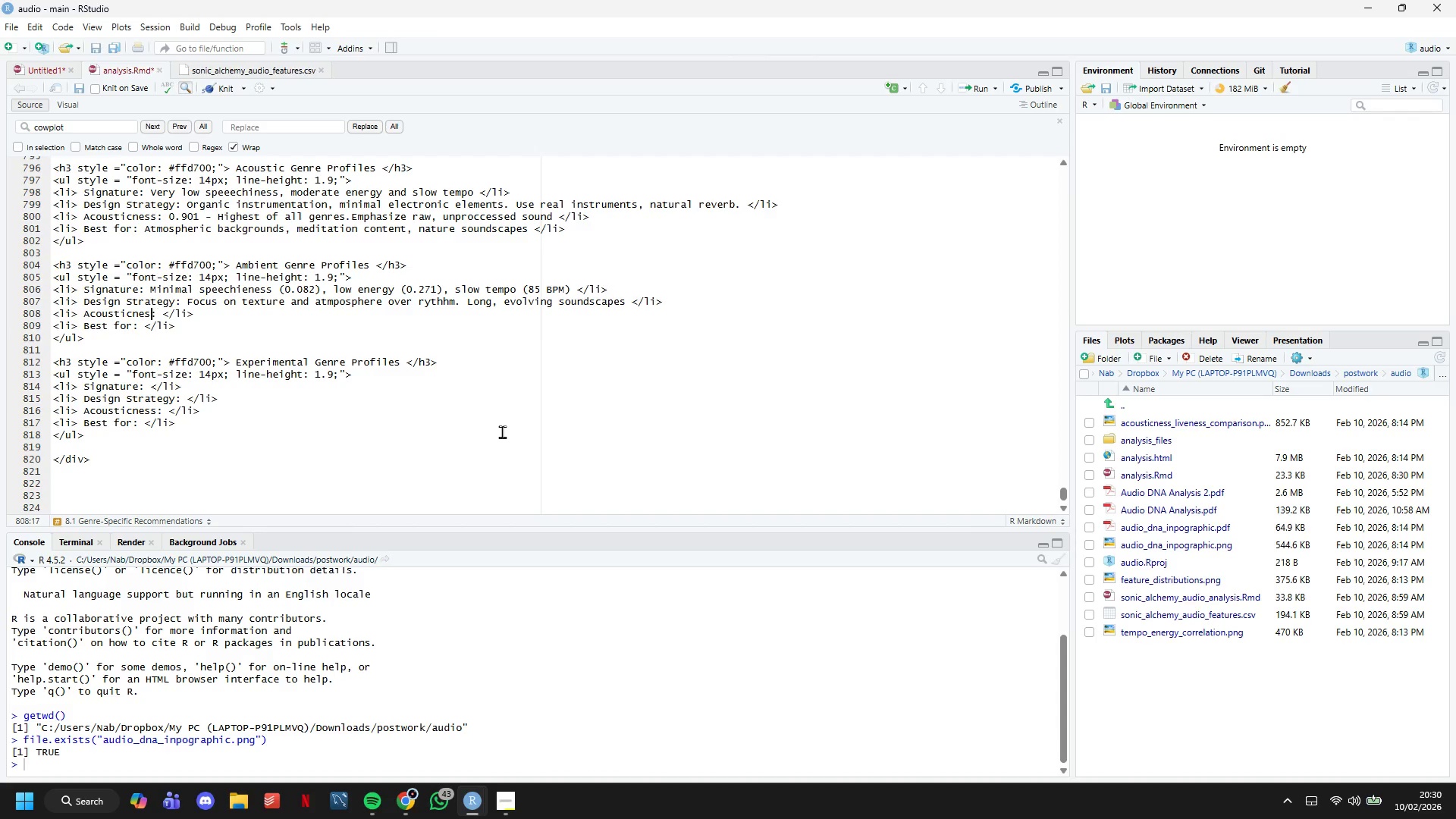 
hold_key(key=Backspace, duration=0.7)
 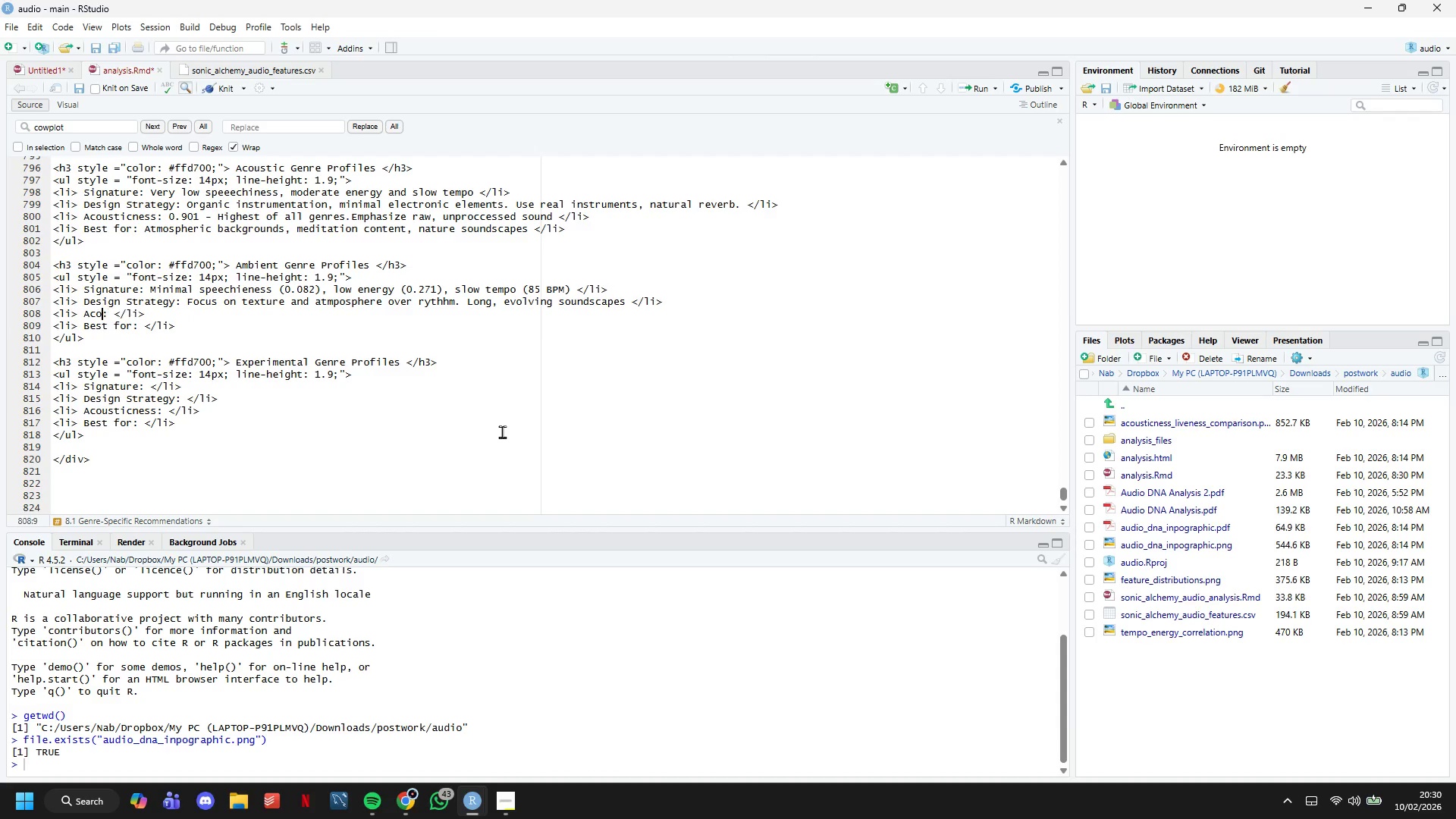 
key(Backspace)
key(Backspace)
key(Backspace)
key(Backspace)
type(Liveness)
 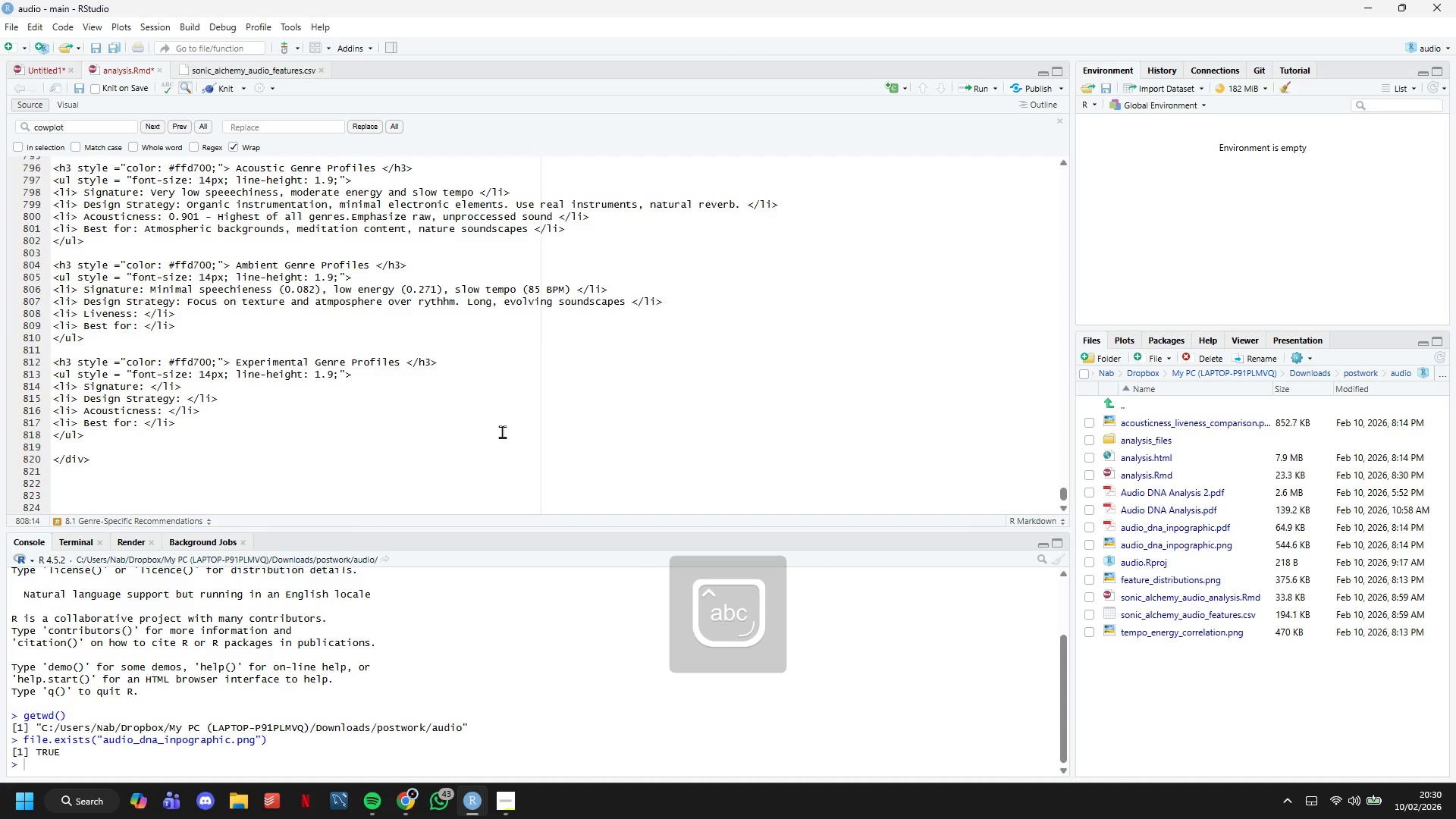 
key(ArrowRight)
 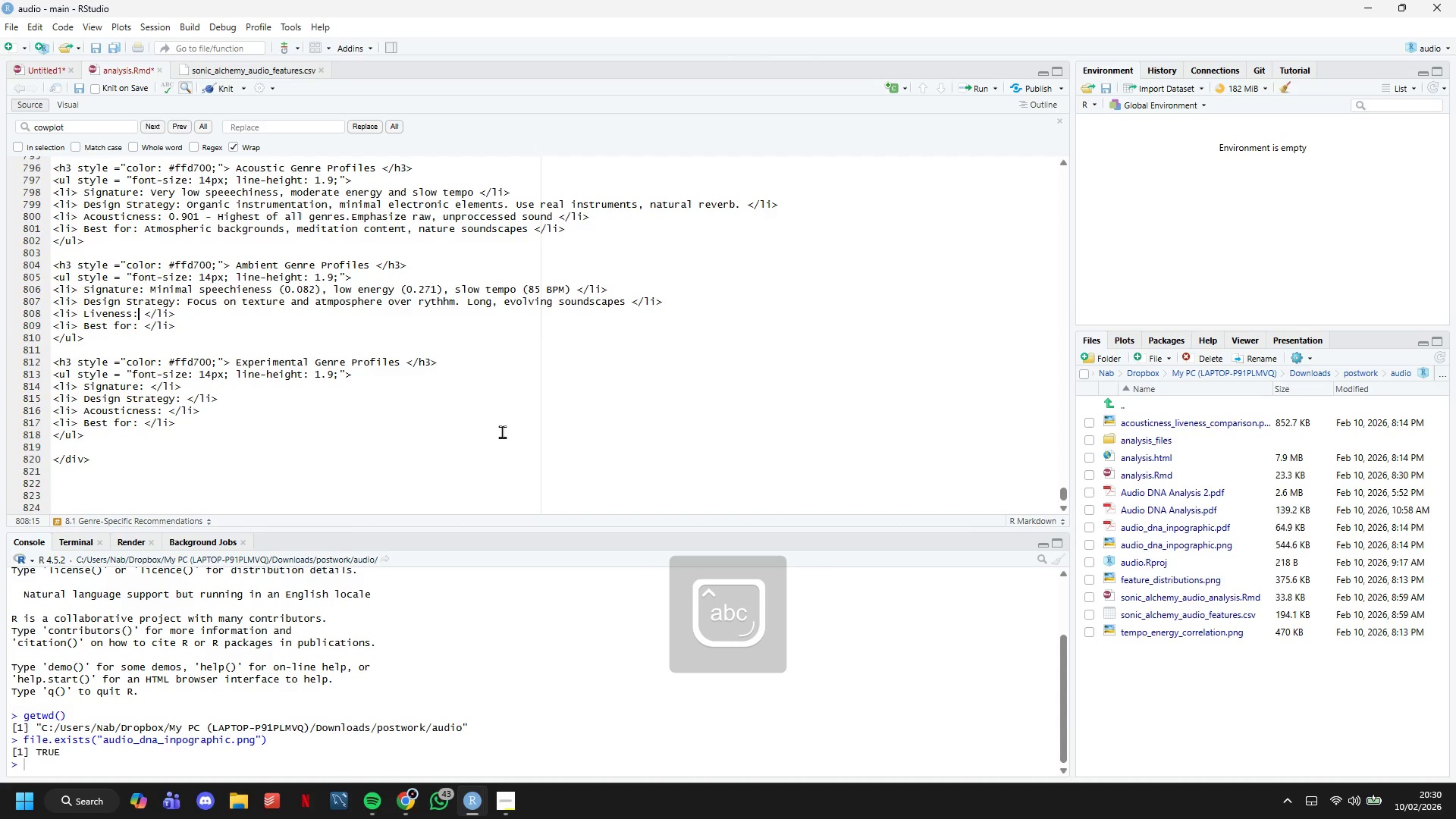 
type( 0.152 --)
key(Backspace)
type( Lowest line)
key(Backspace)
key(Backspace)
type(veness suggests carefully crafted studio production)
 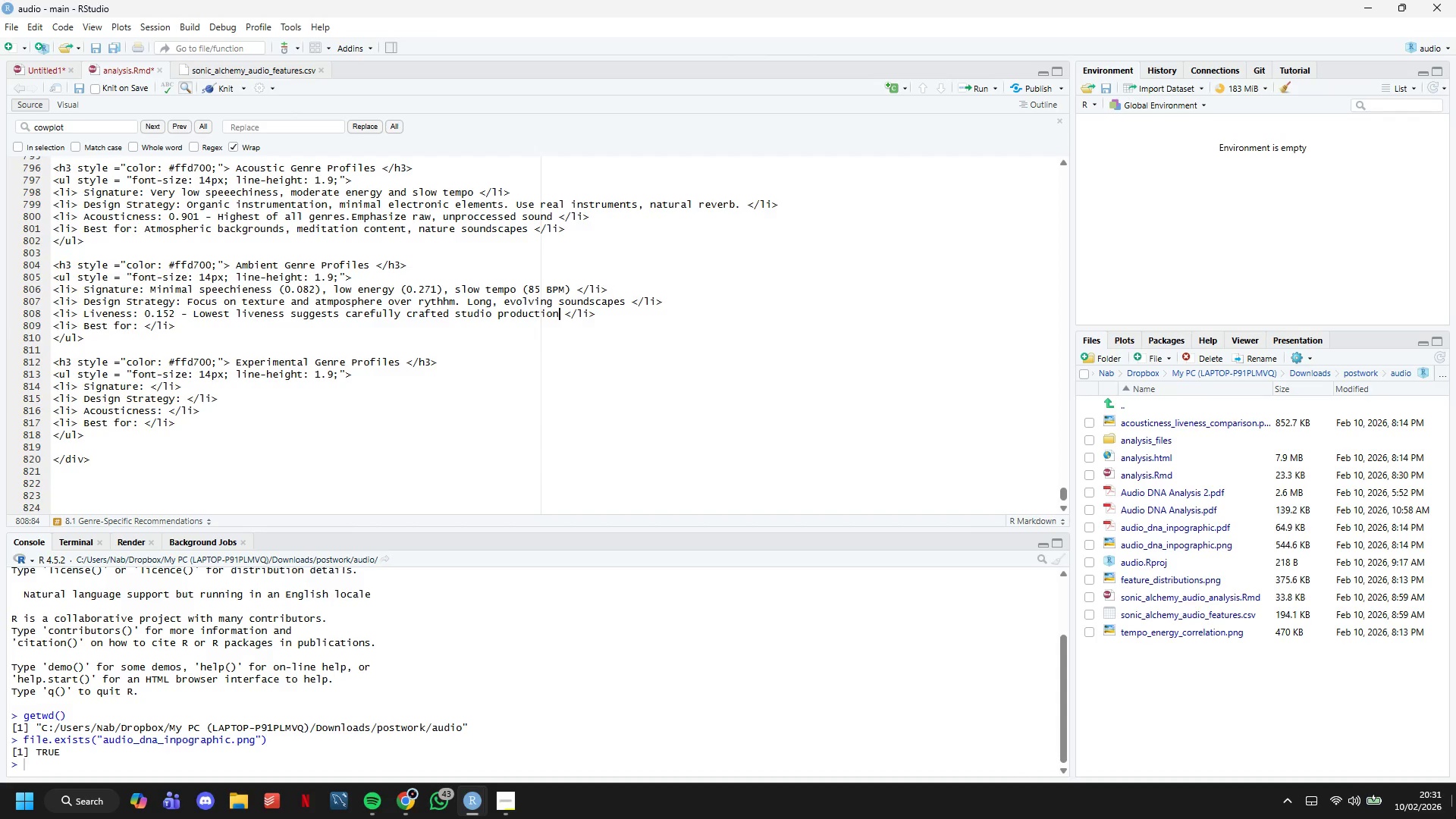 
key(ArrowRight)
 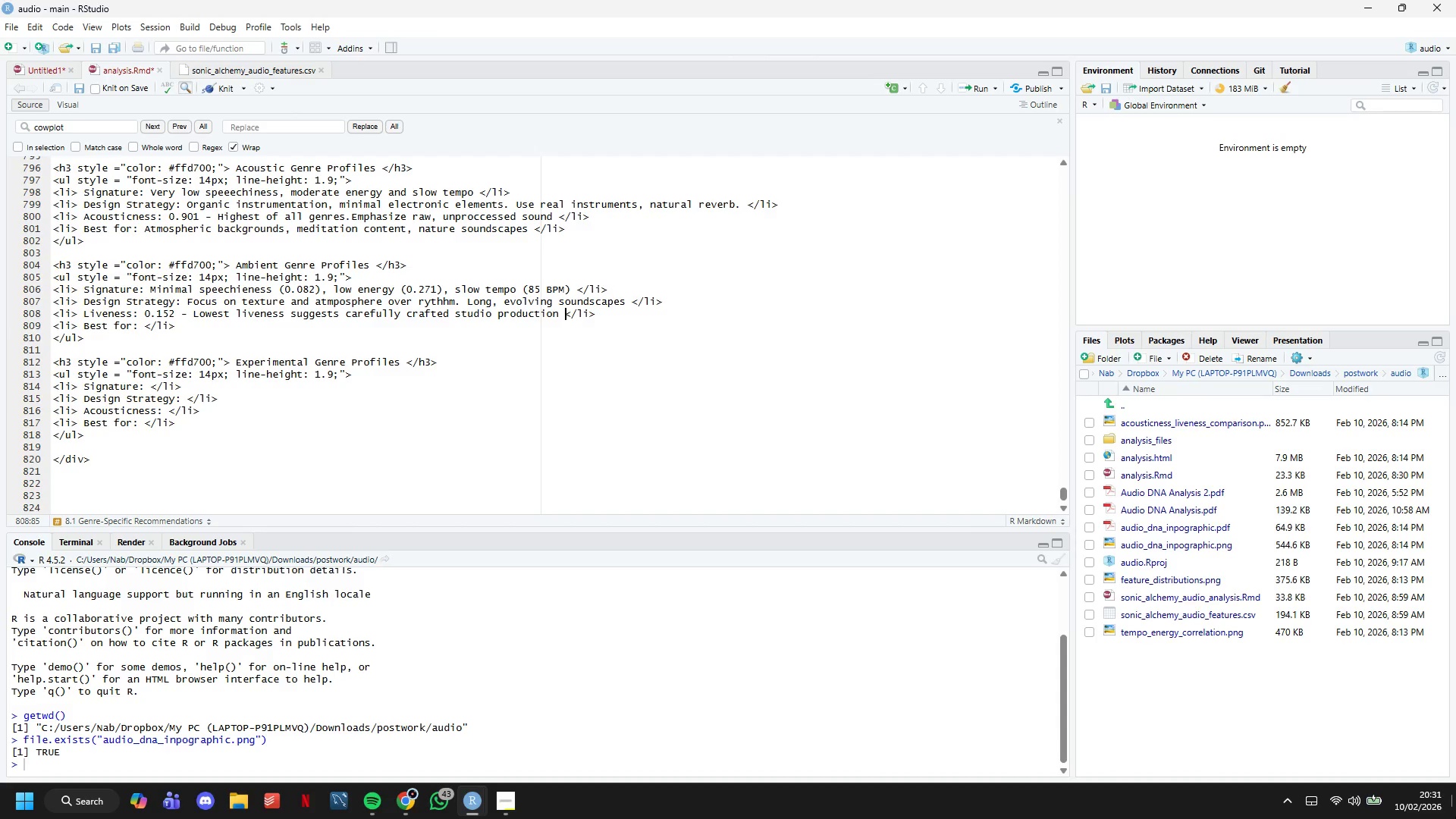 
key(ArrowRight)
 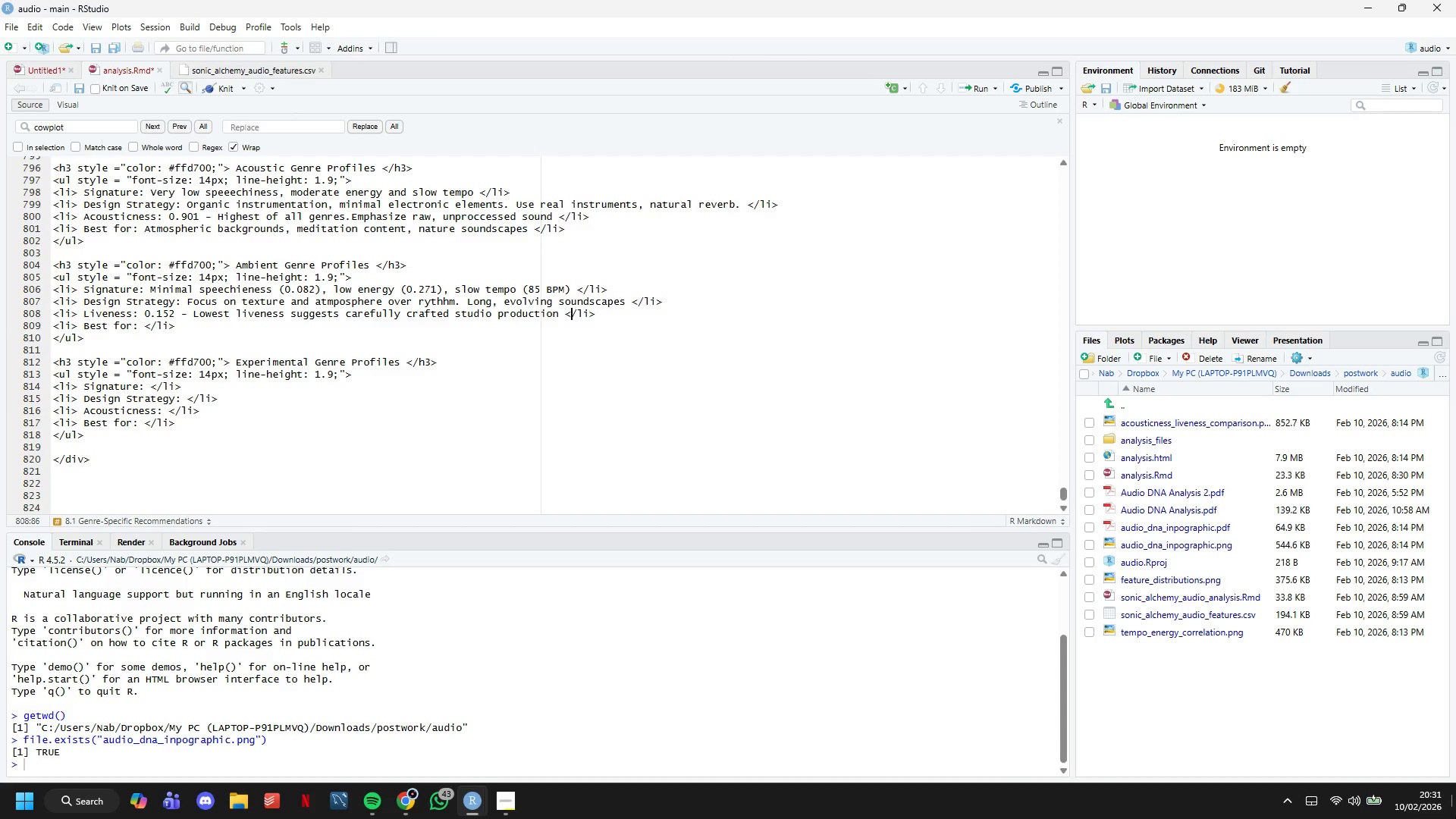 
key(ArrowRight)
 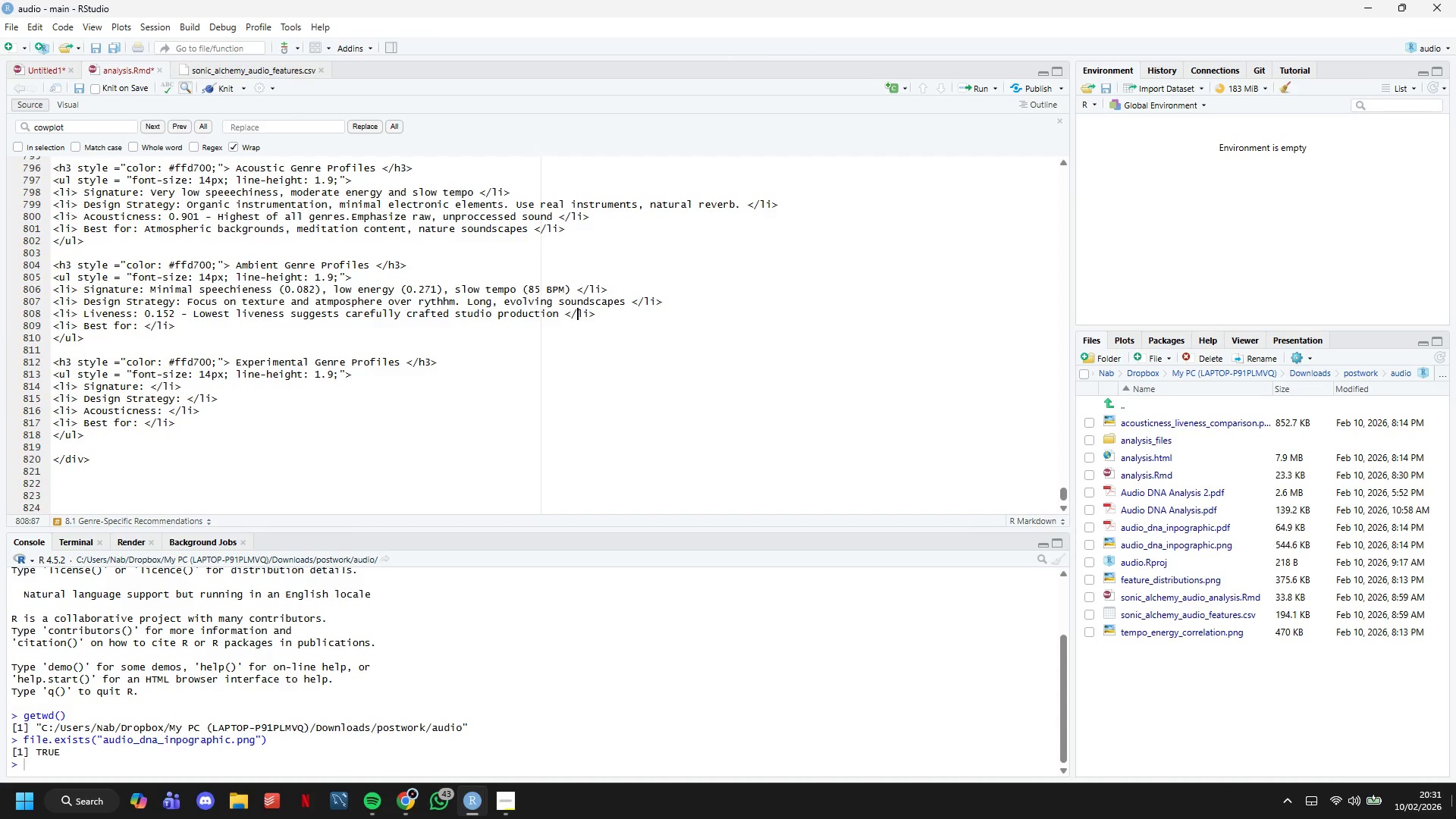 
key(ArrowRight)
 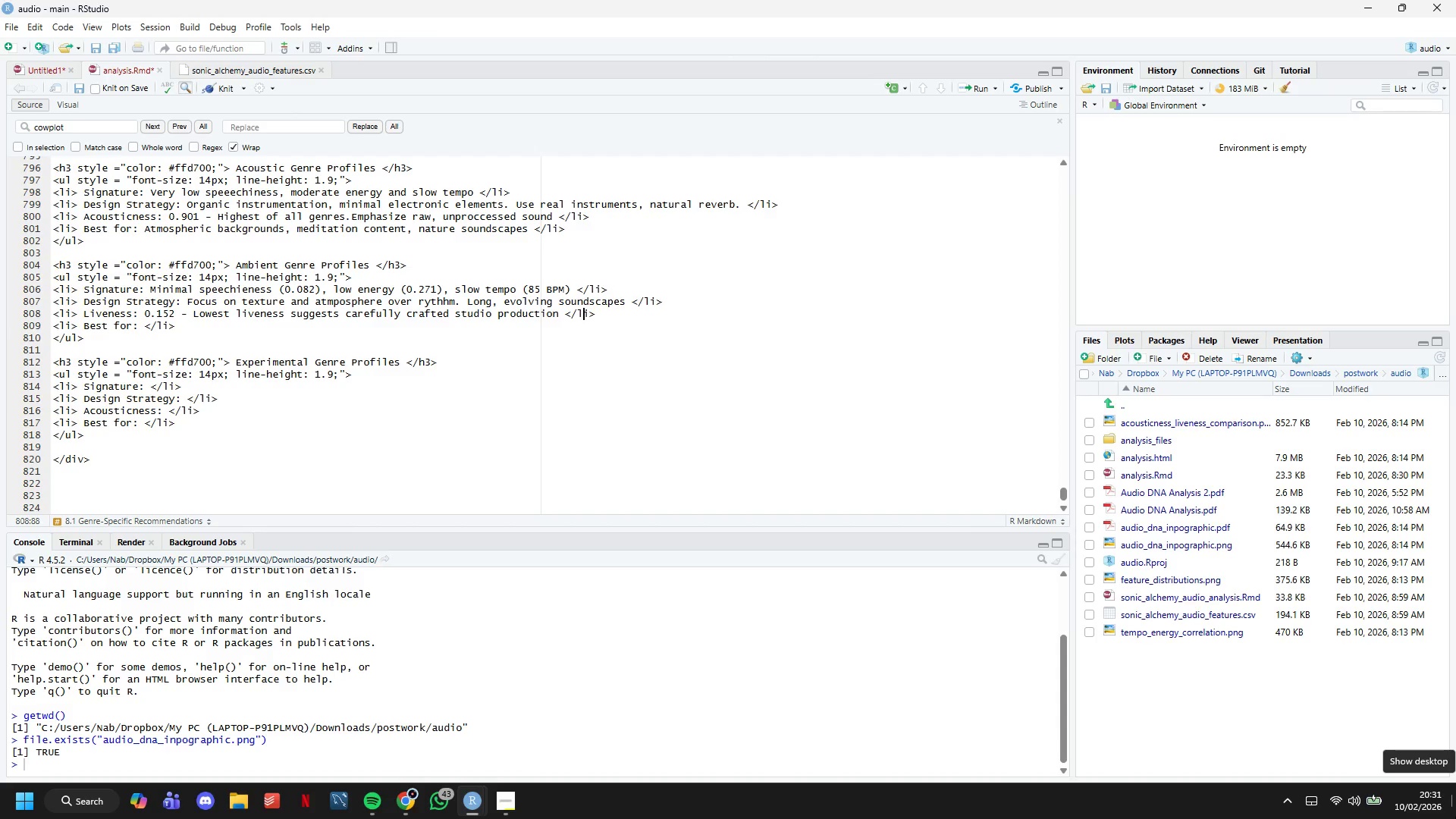 
key(ArrowRight)
 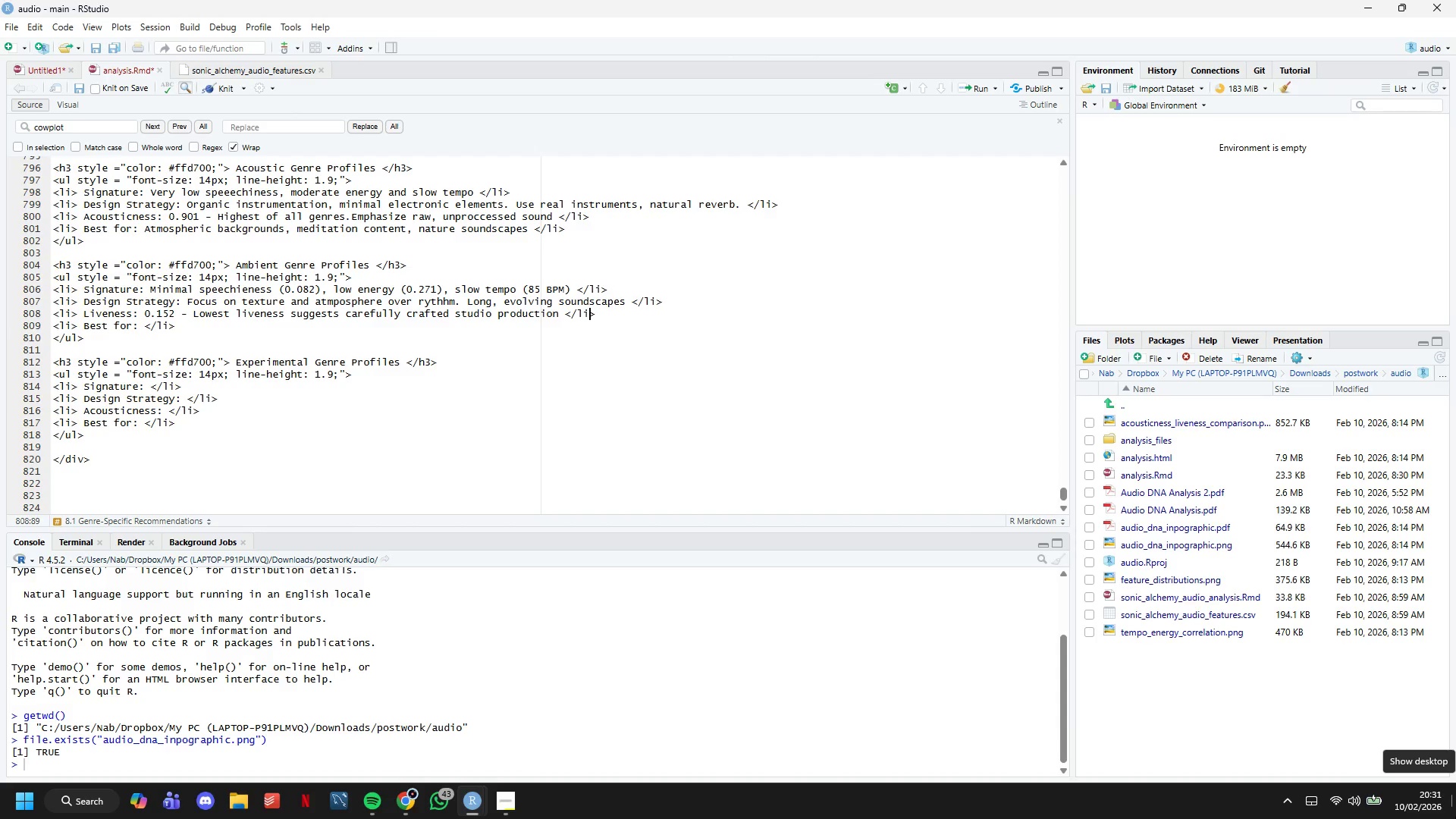 
key(ArrowRight)
 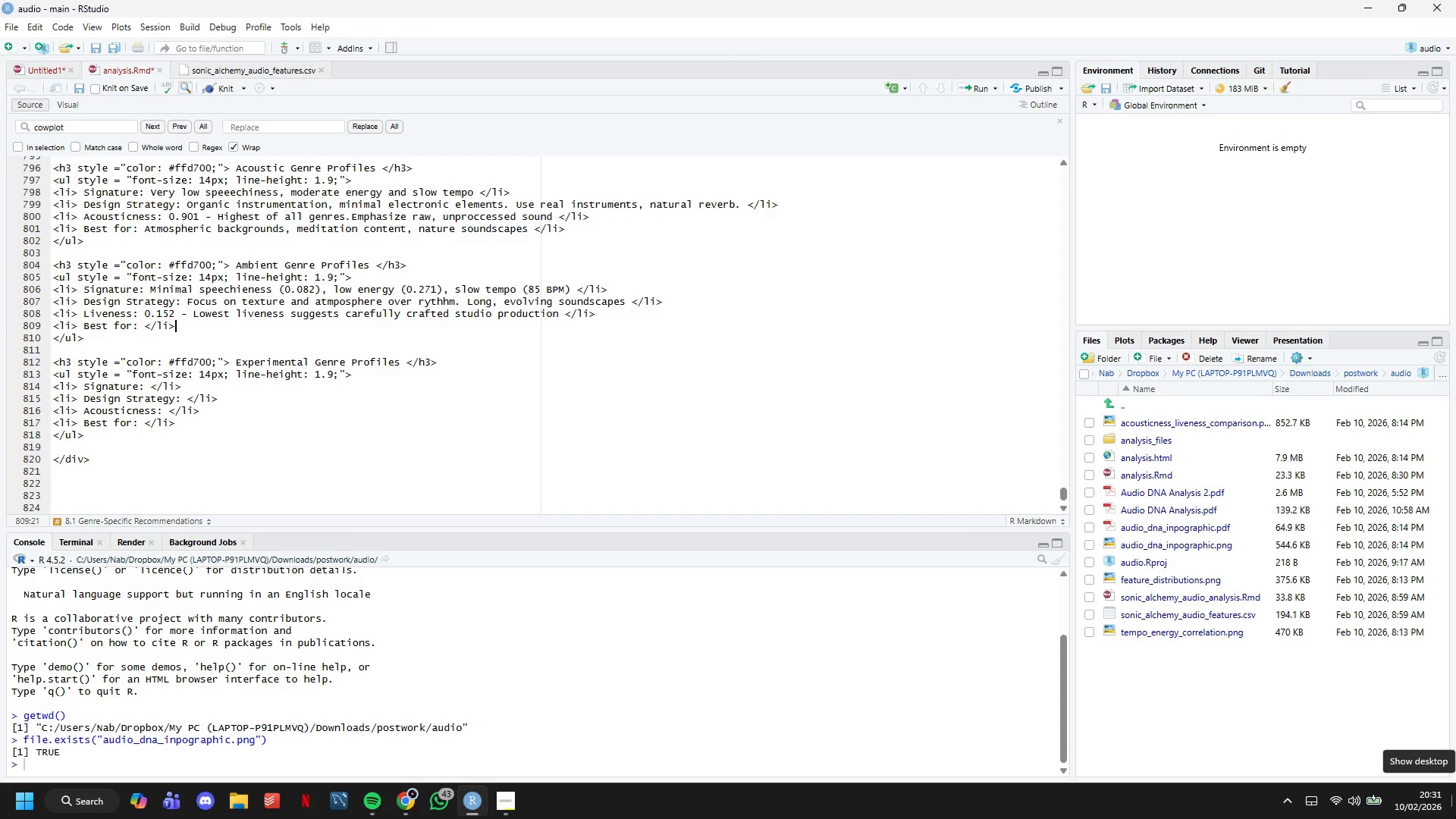 
key(ArrowDown)
 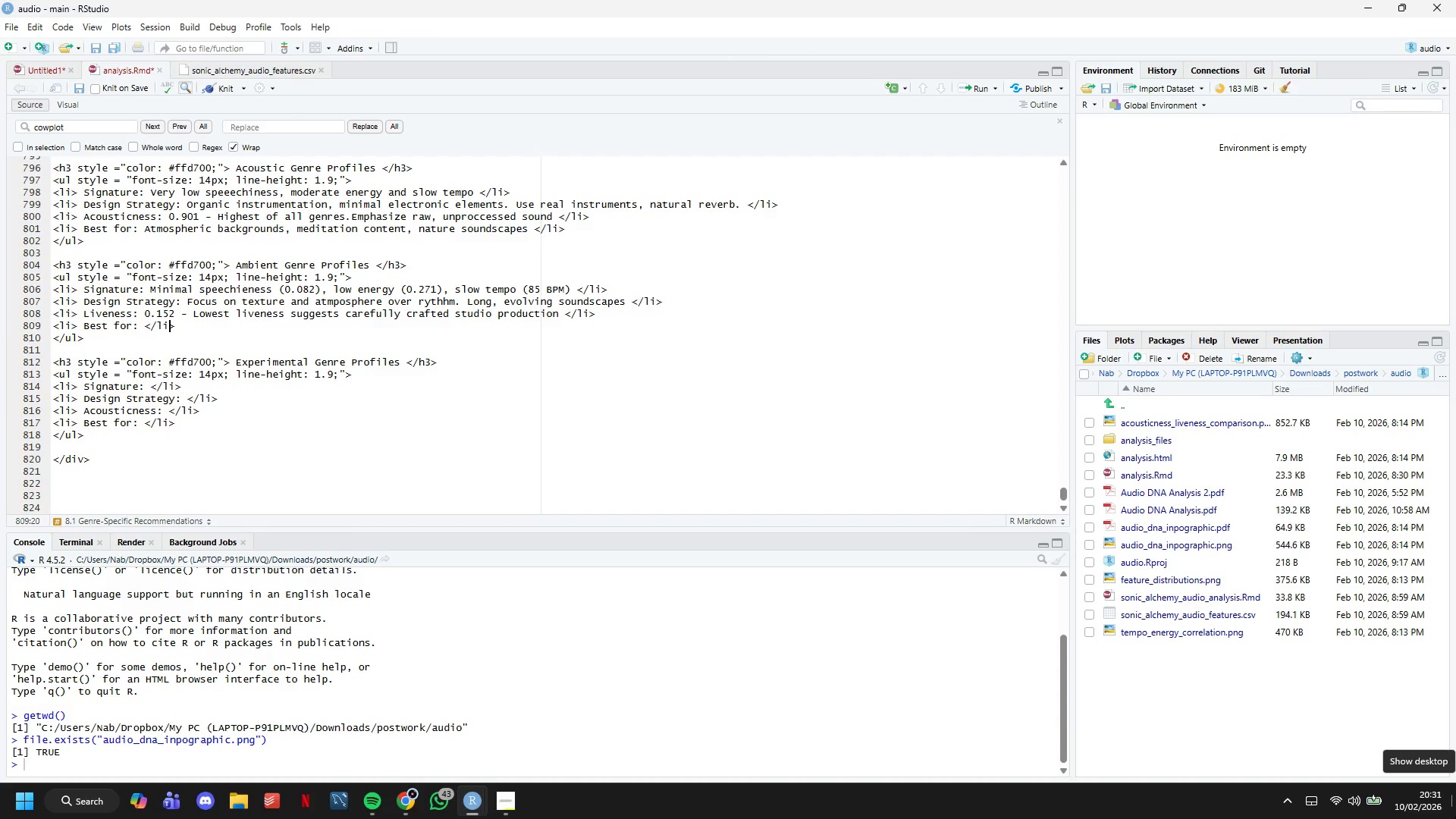 
key(ArrowLeft)
 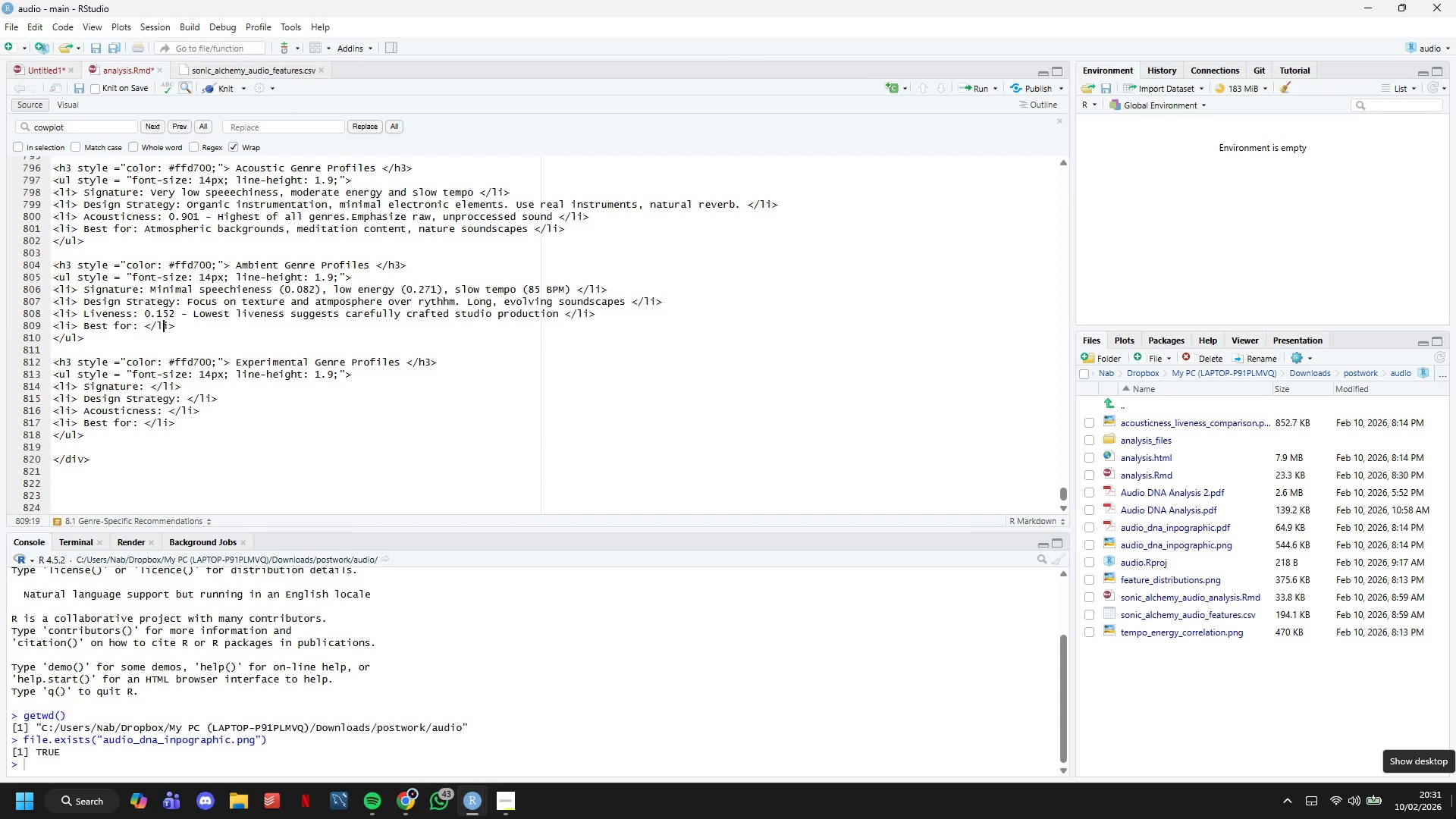 
key(ArrowLeft)
 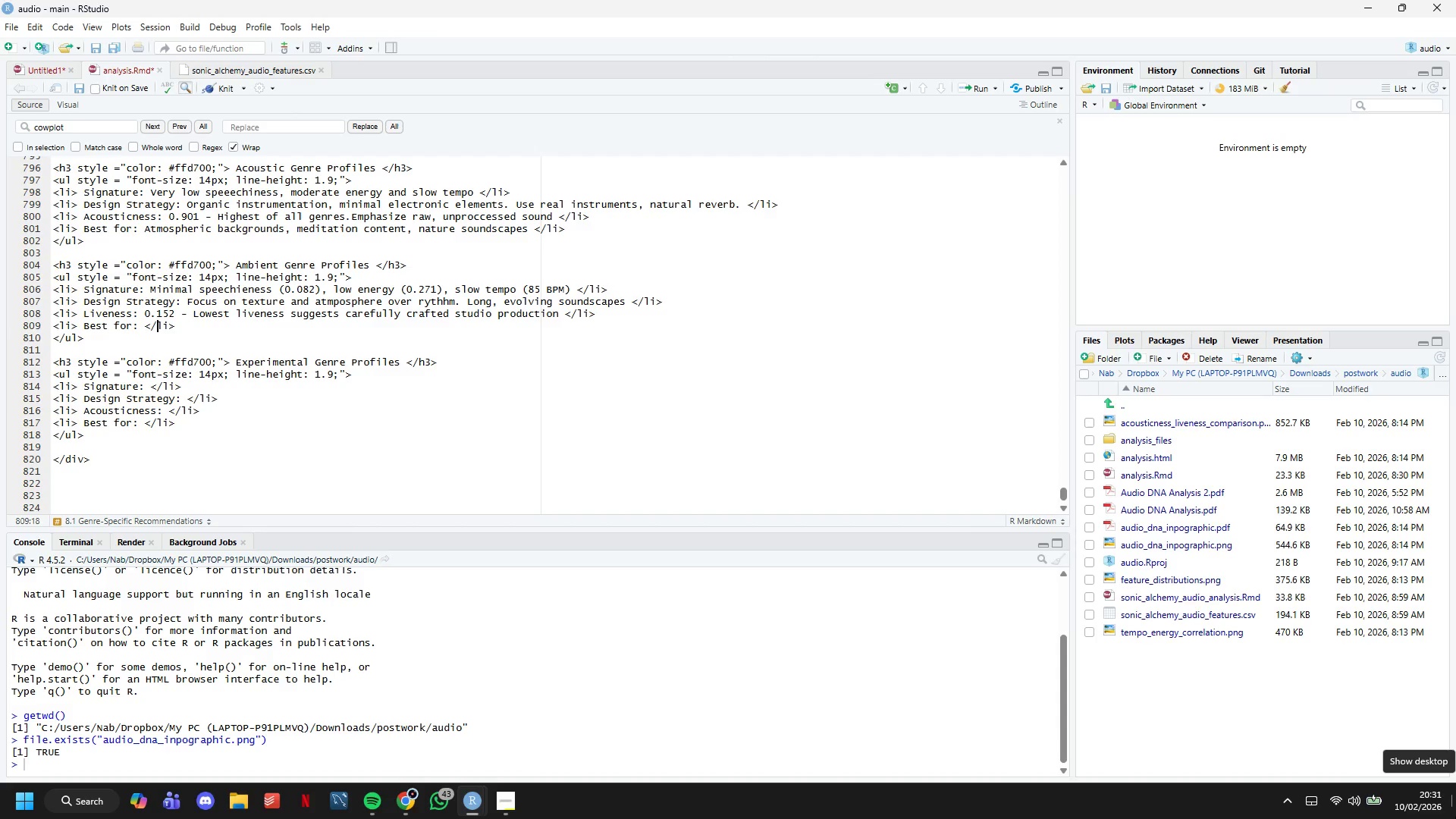 
key(ArrowLeft)
 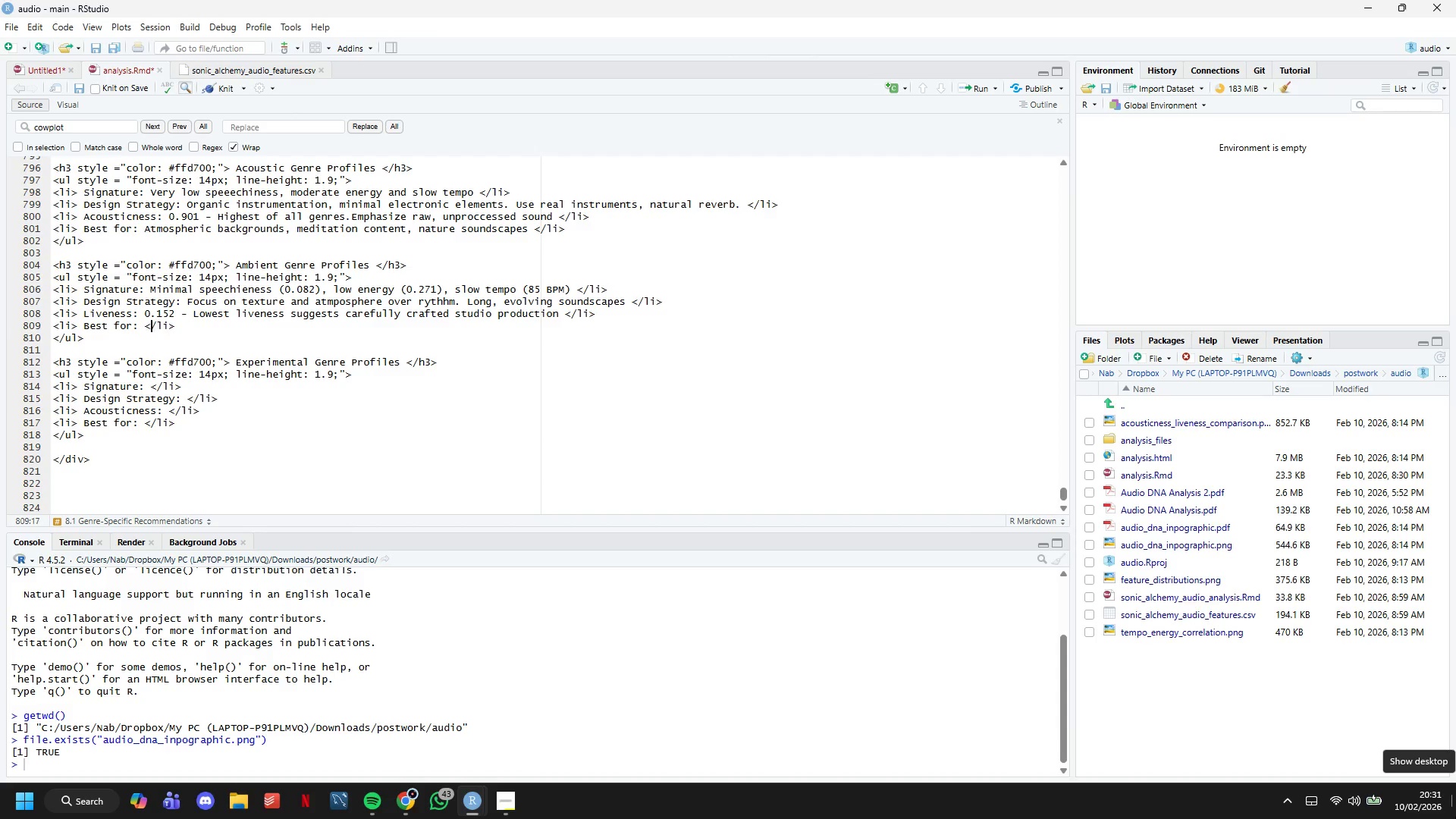 
key(ArrowLeft)
 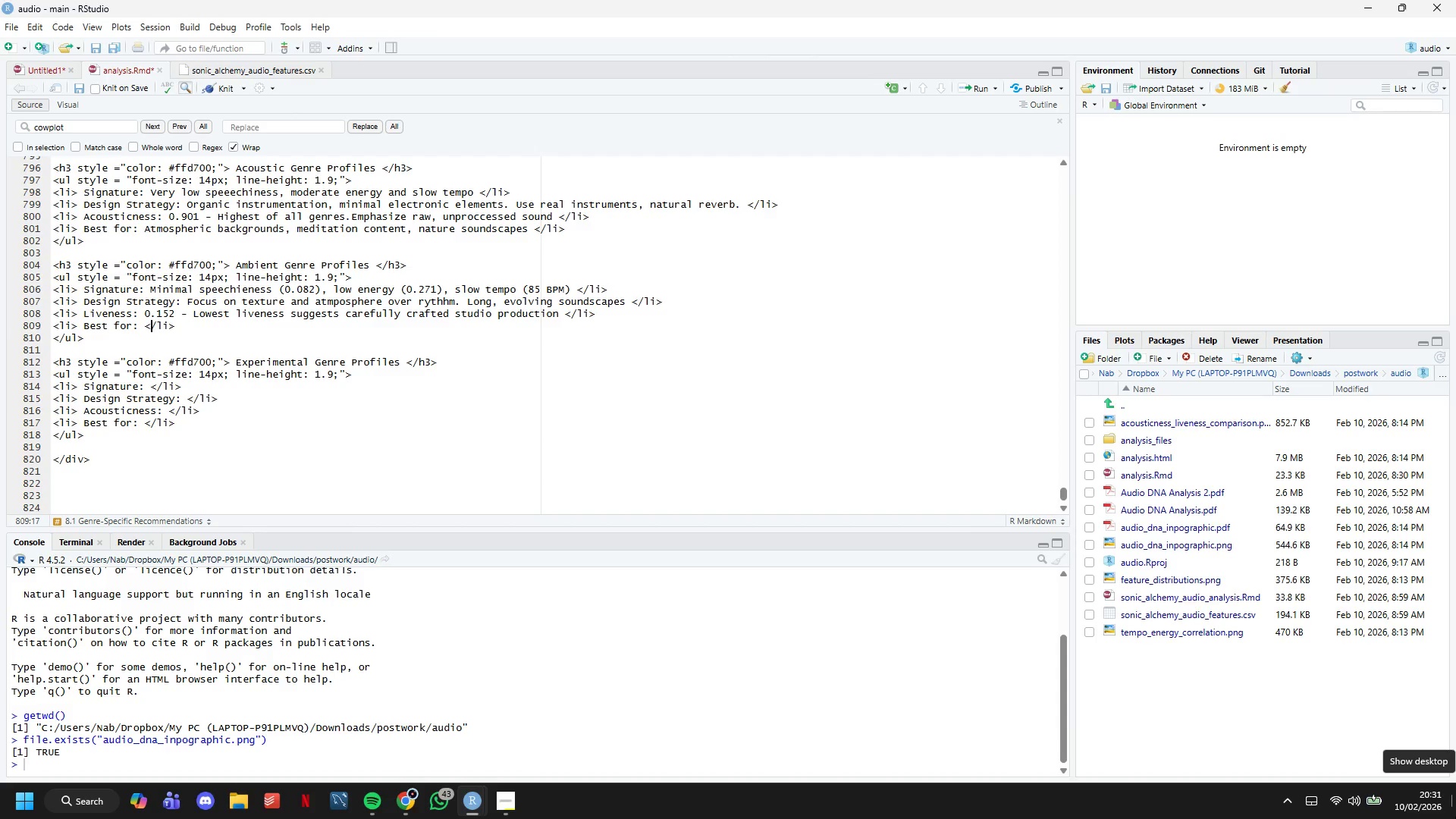 
key(ArrowLeft)
 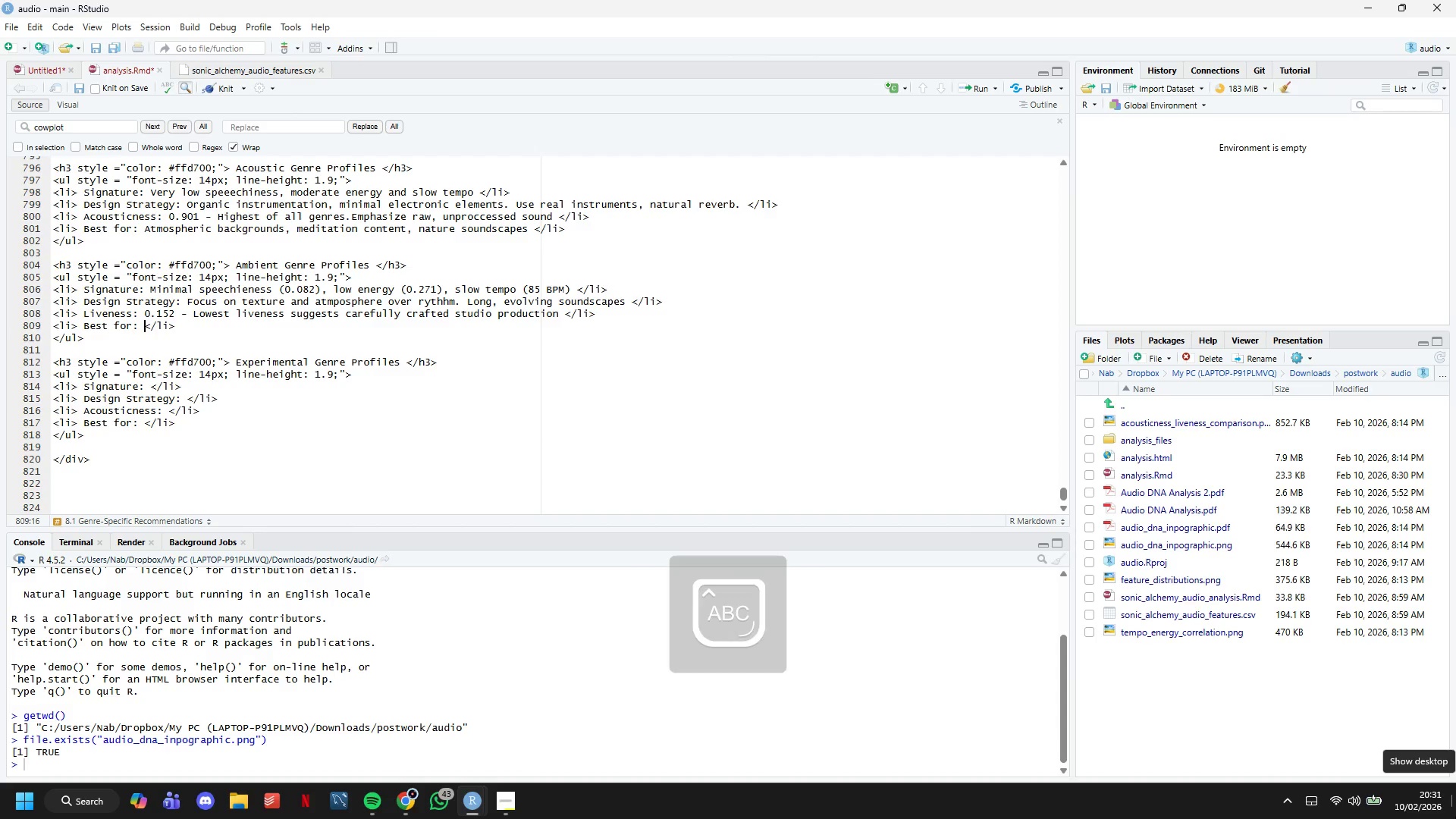 
type(Background ambiance, immersive brand experience, contemplative content )
 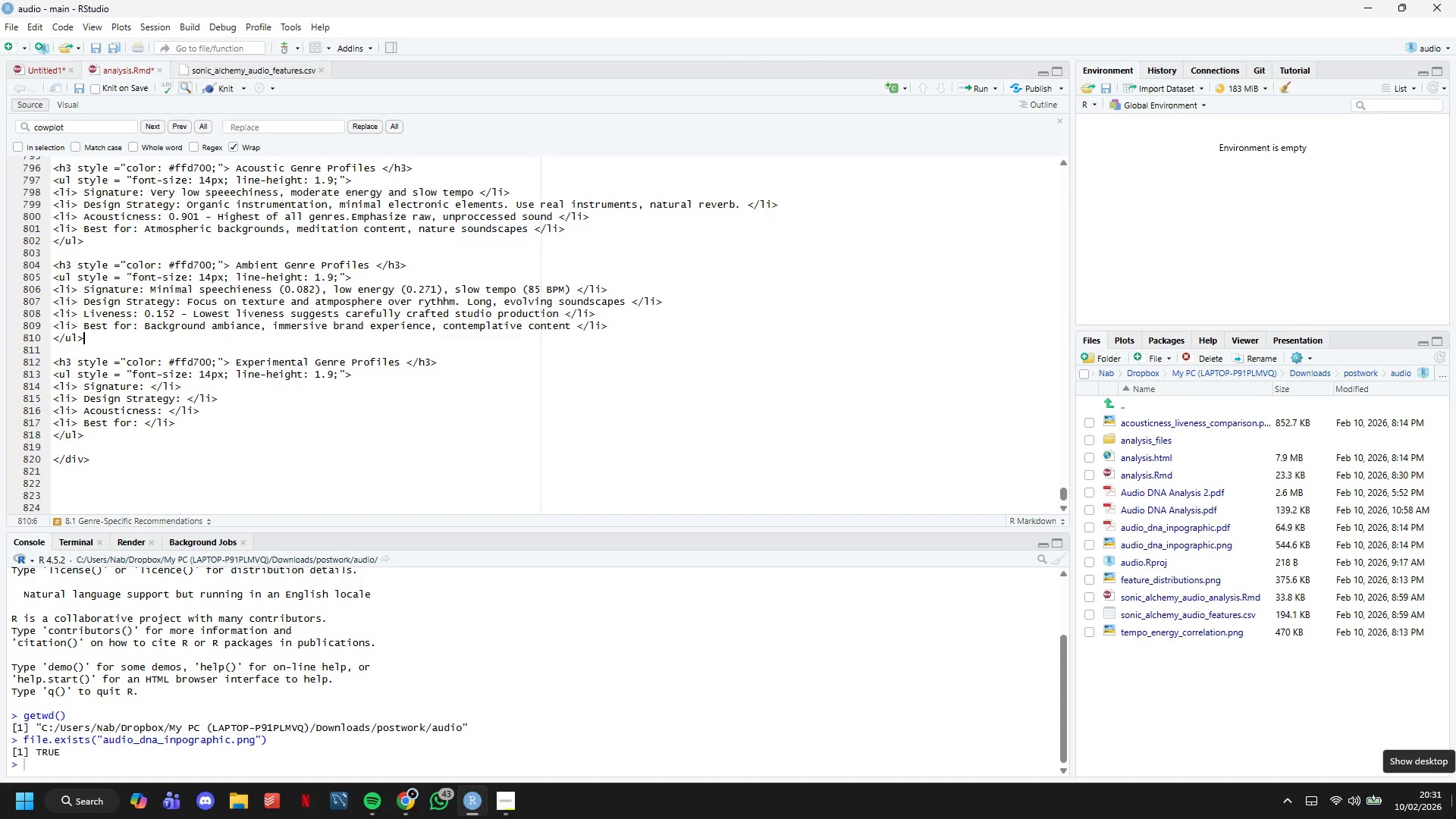 
key(ArrowDown)
 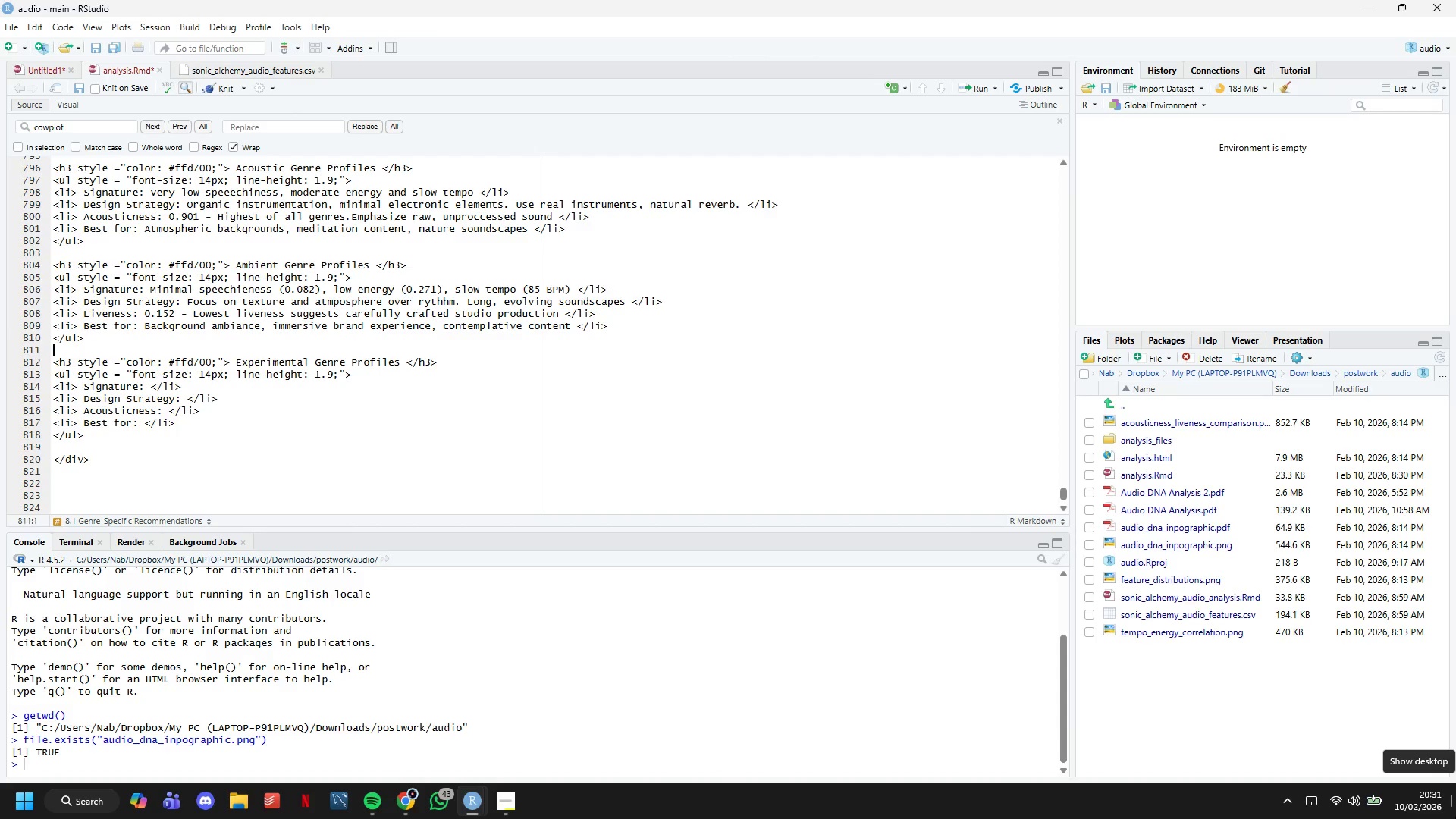 
key(ArrowDown)
 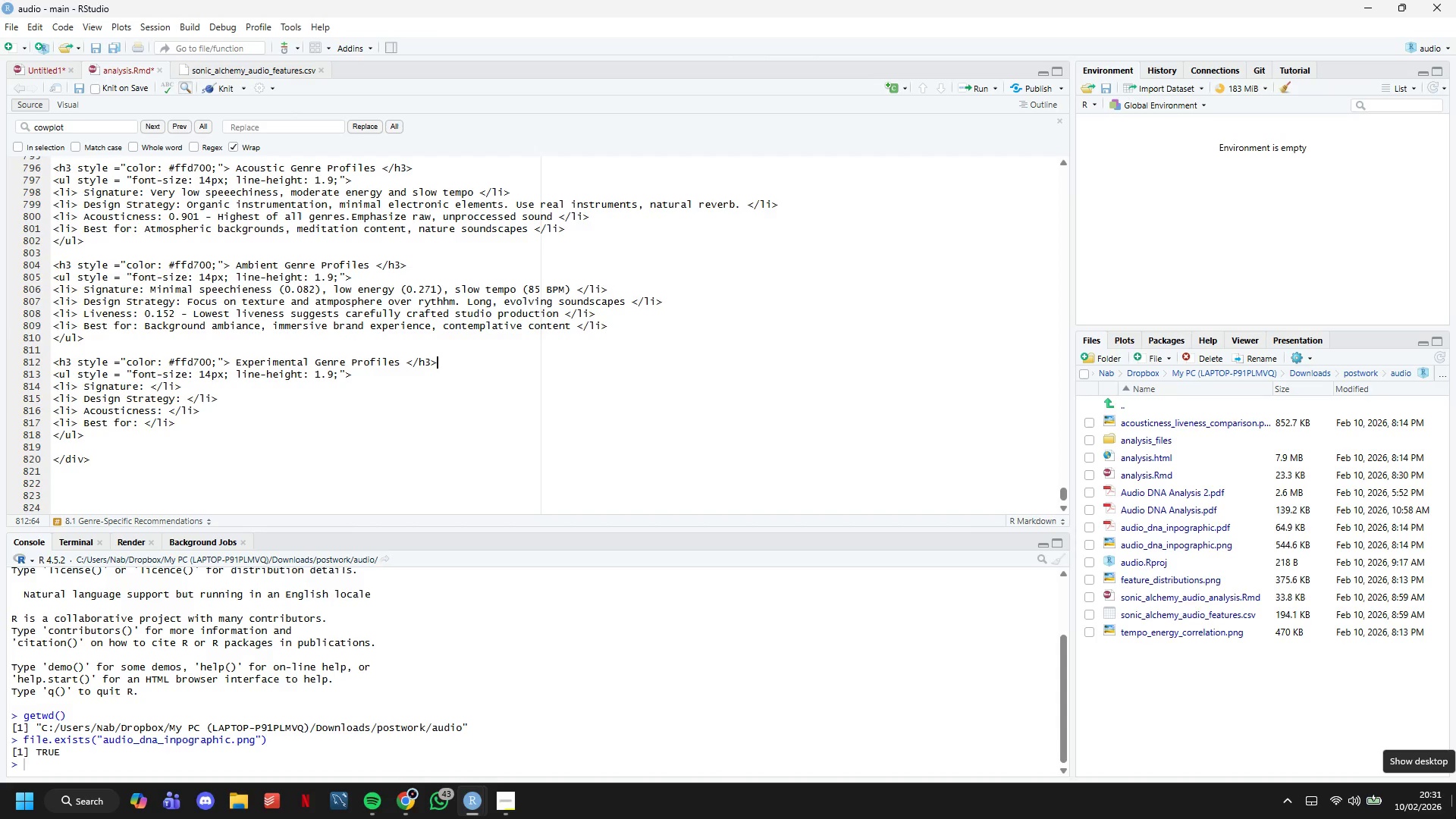 
key(ArrowDown)
 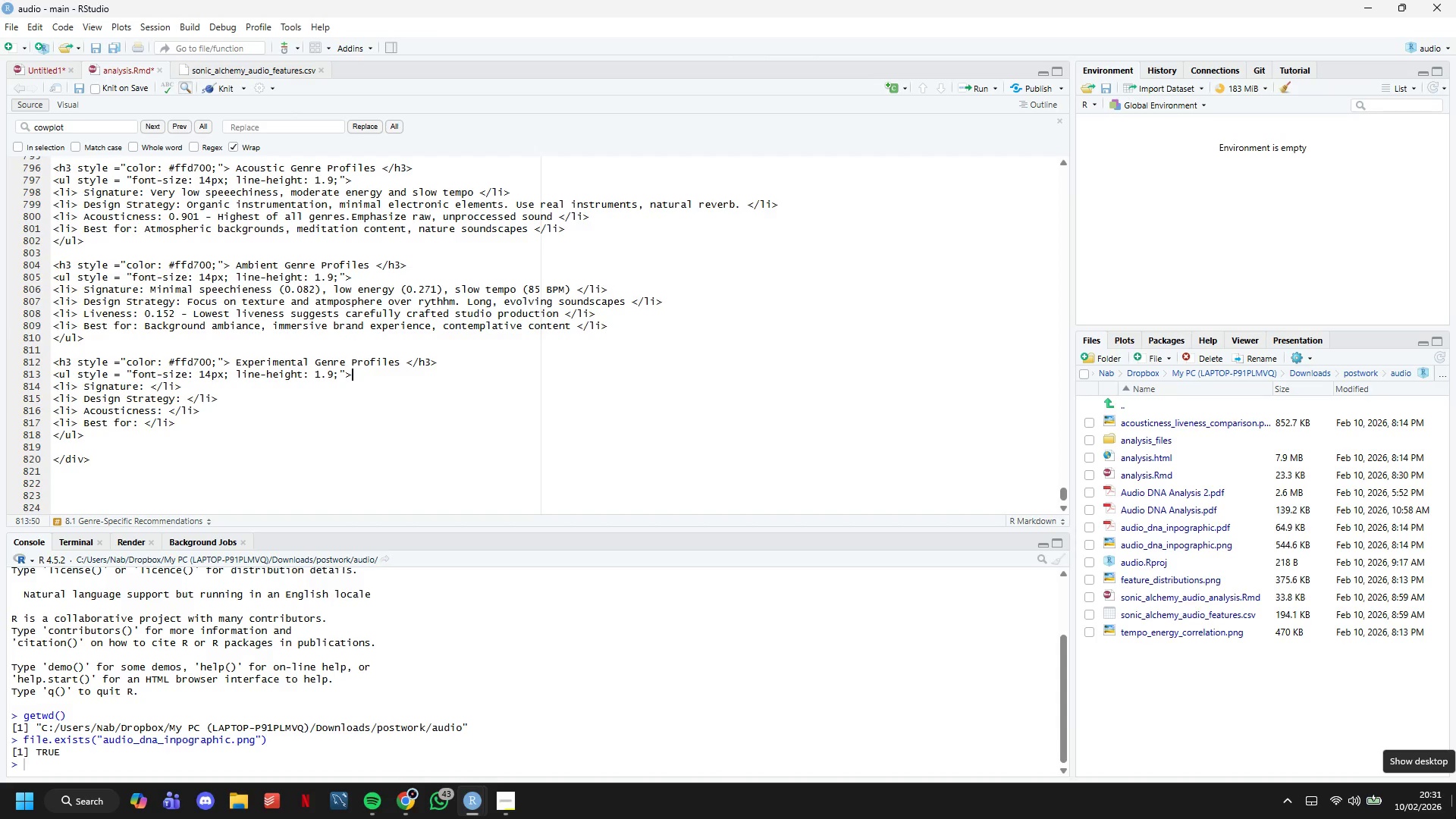 
key(ArrowDown)
 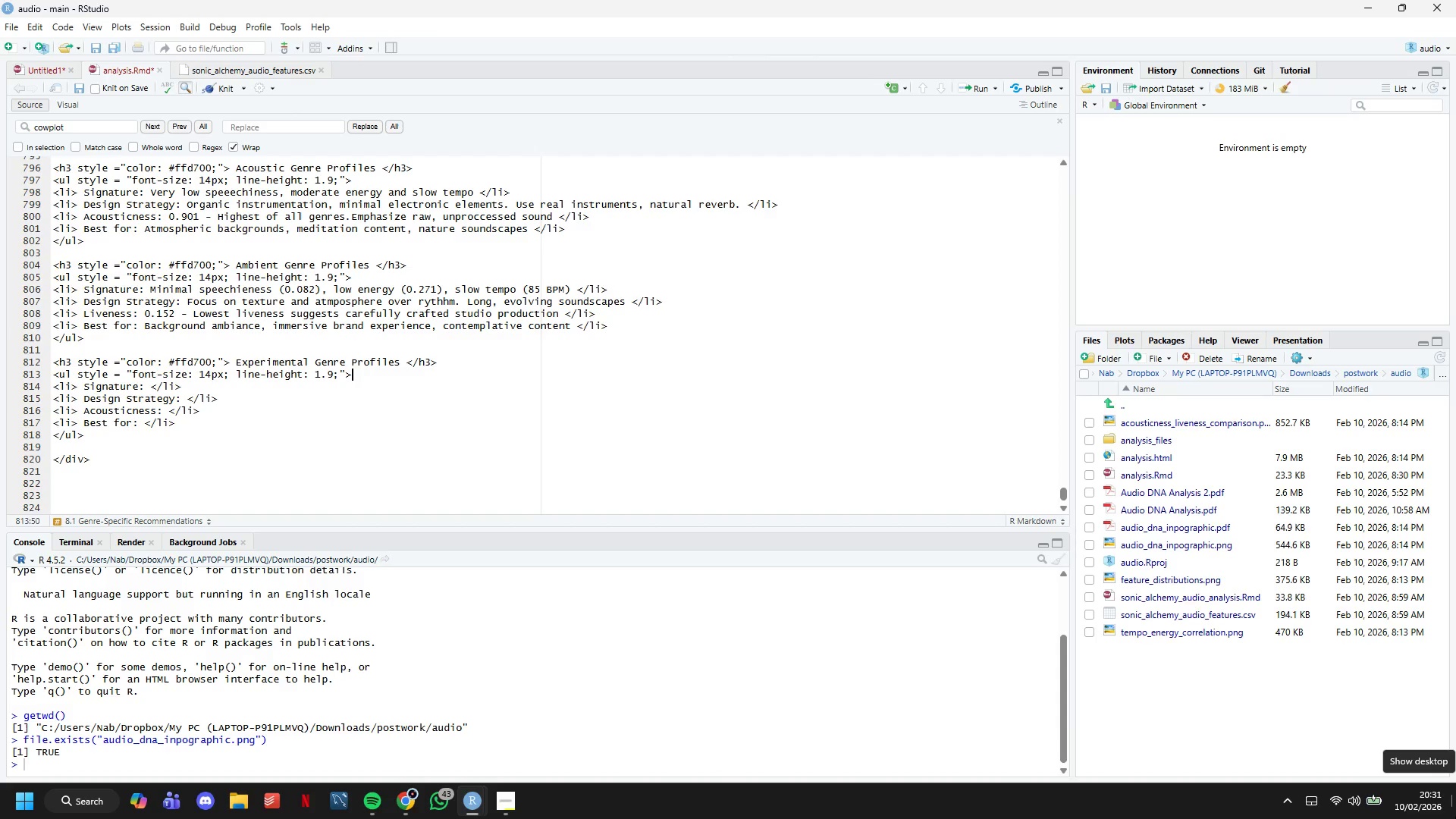 
key(ArrowDown)
 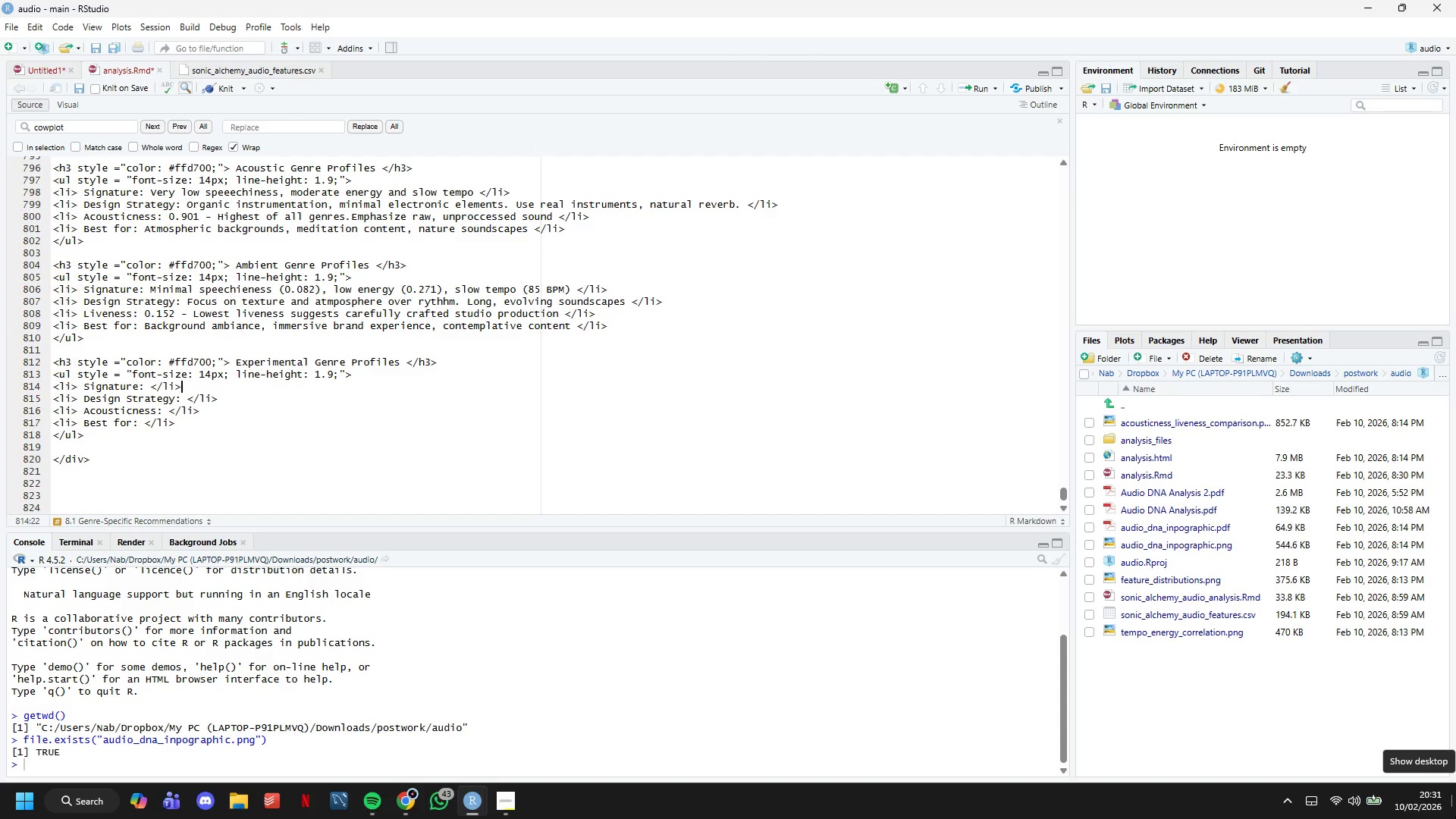 
key(ArrowUp)
 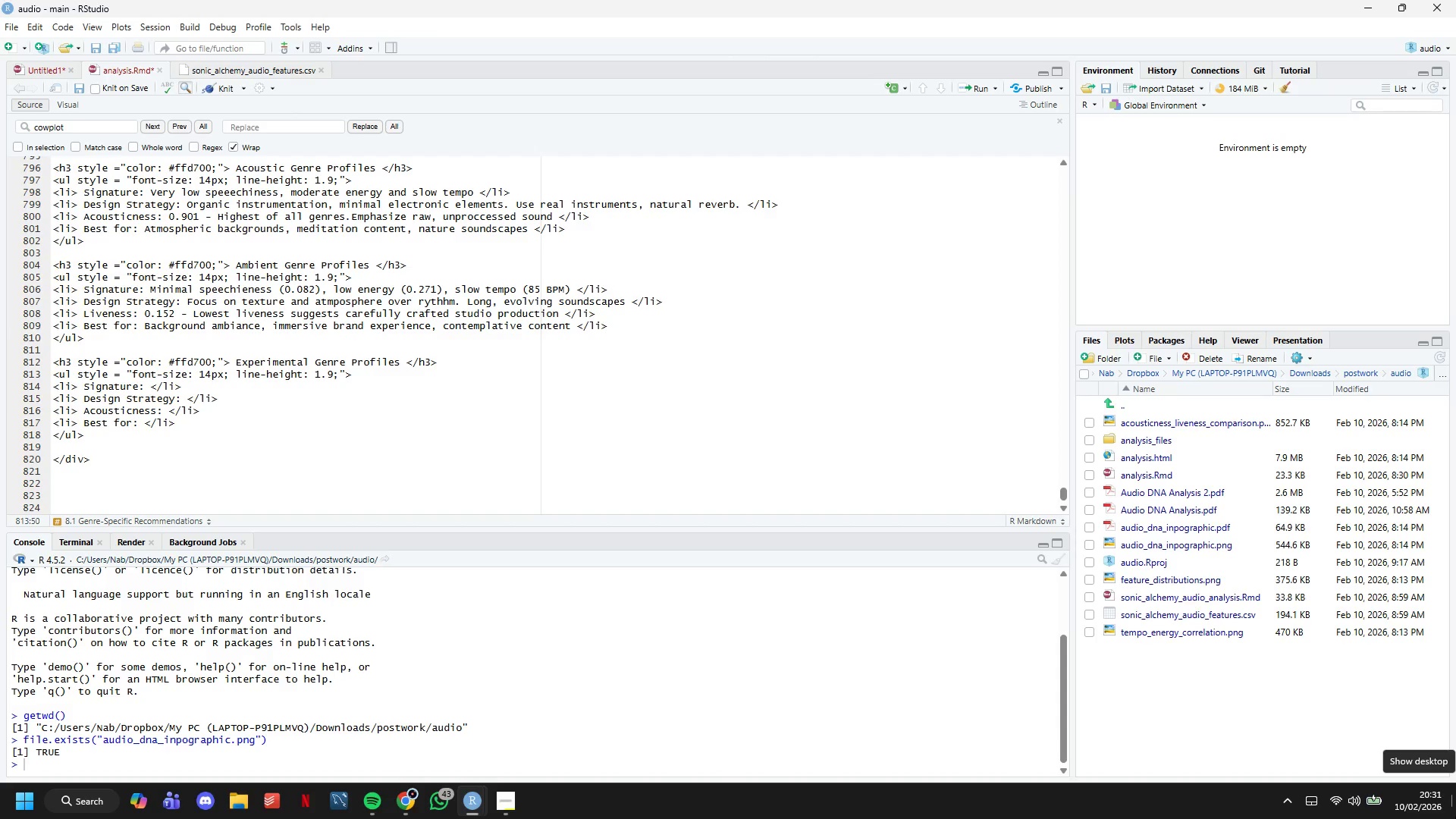 
key(ArrowDown)
 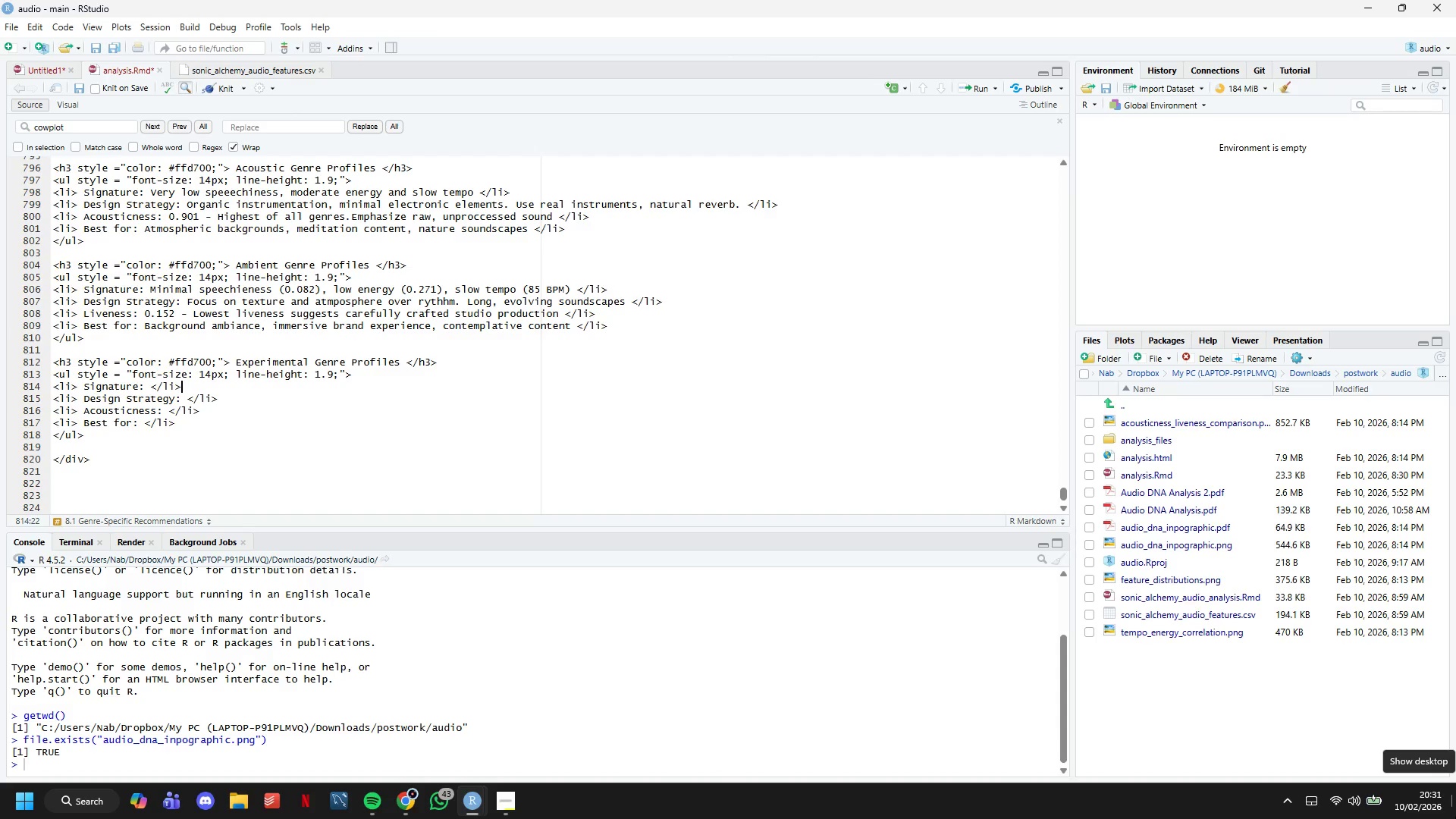 
key(ArrowUp)
 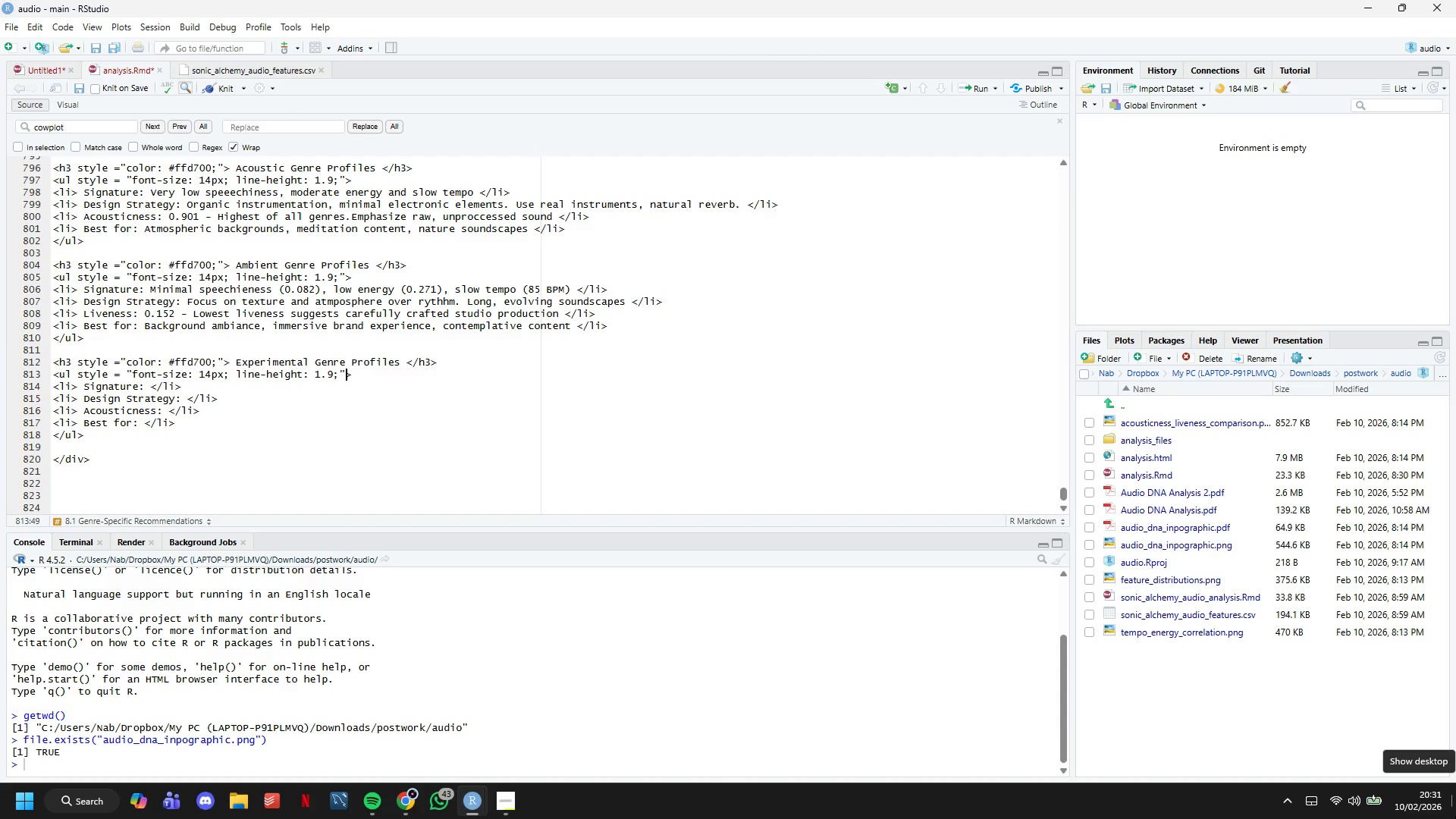 
hold_key(key=ArrowLeft, duration=1.52)
 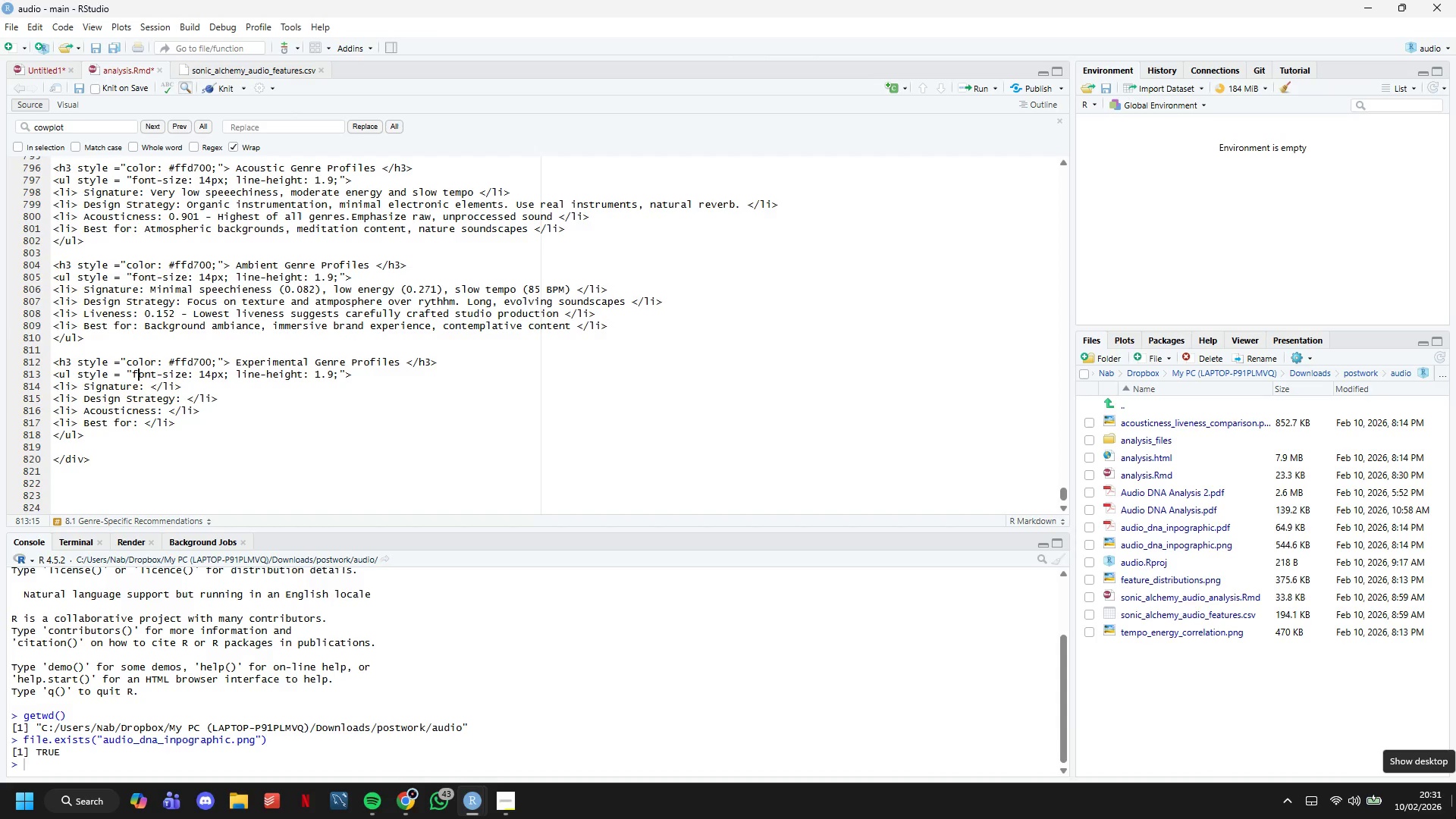 
key(ArrowDown)
 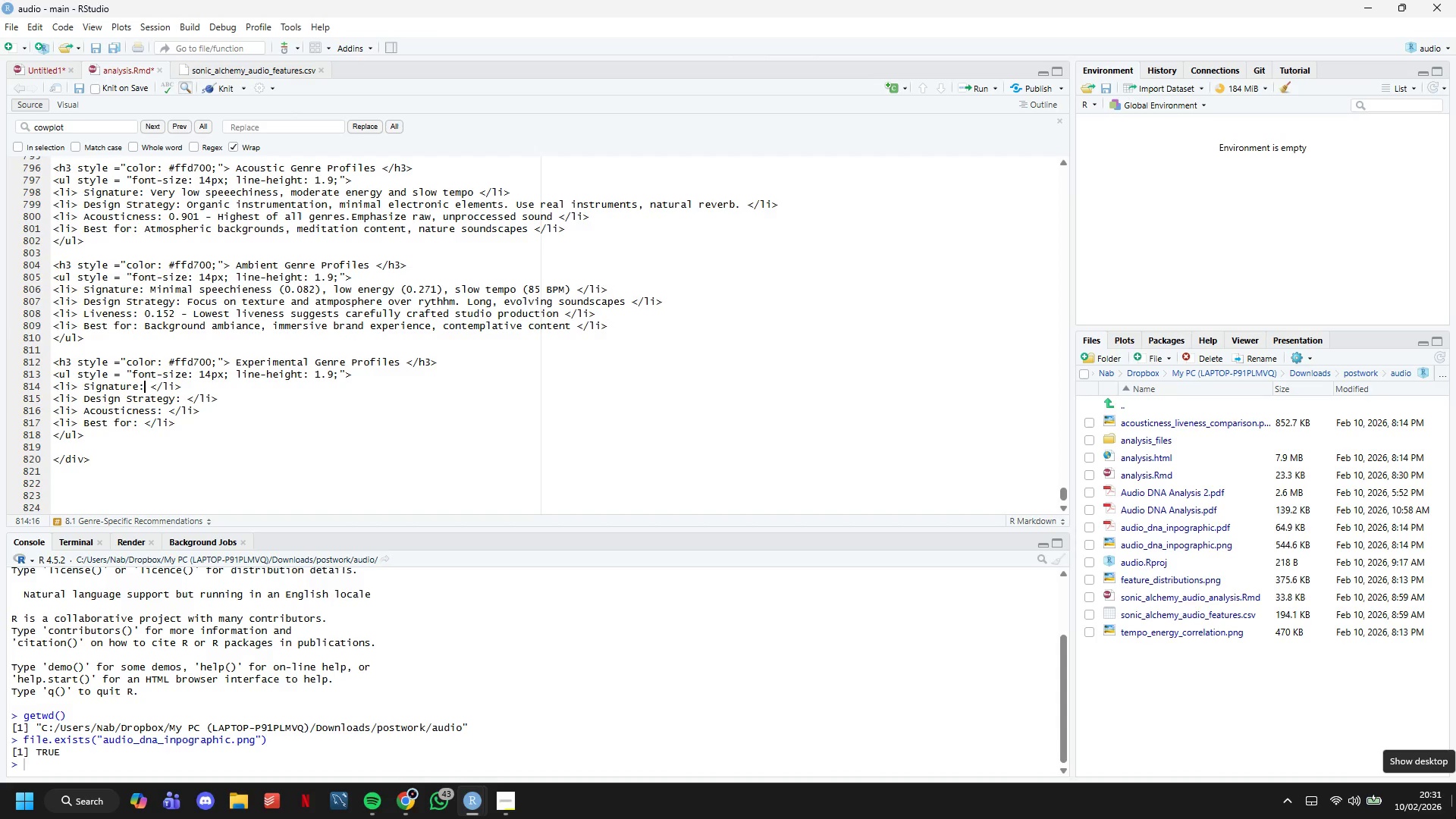 
key(ArrowRight)
 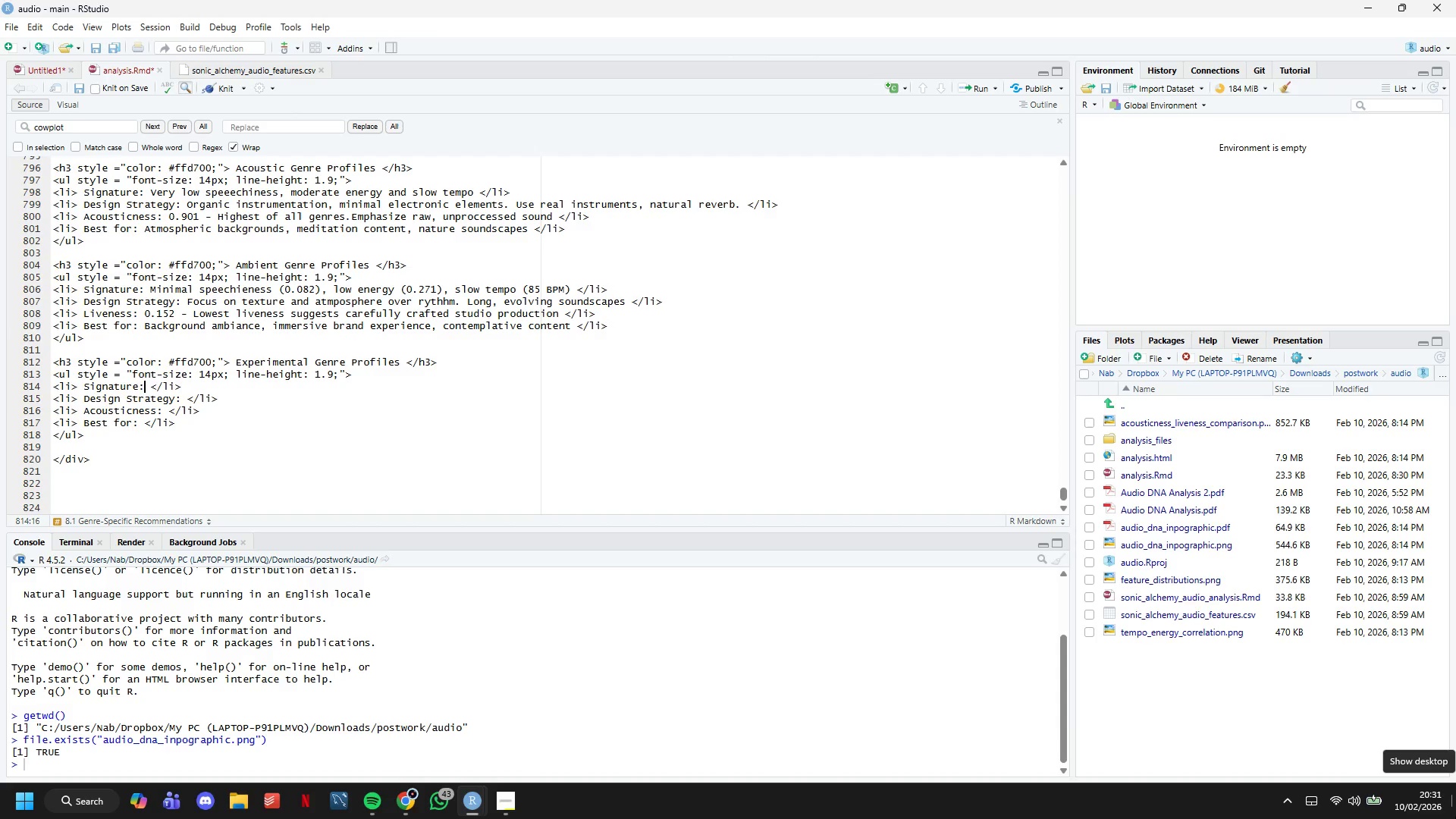 
key(Space)
 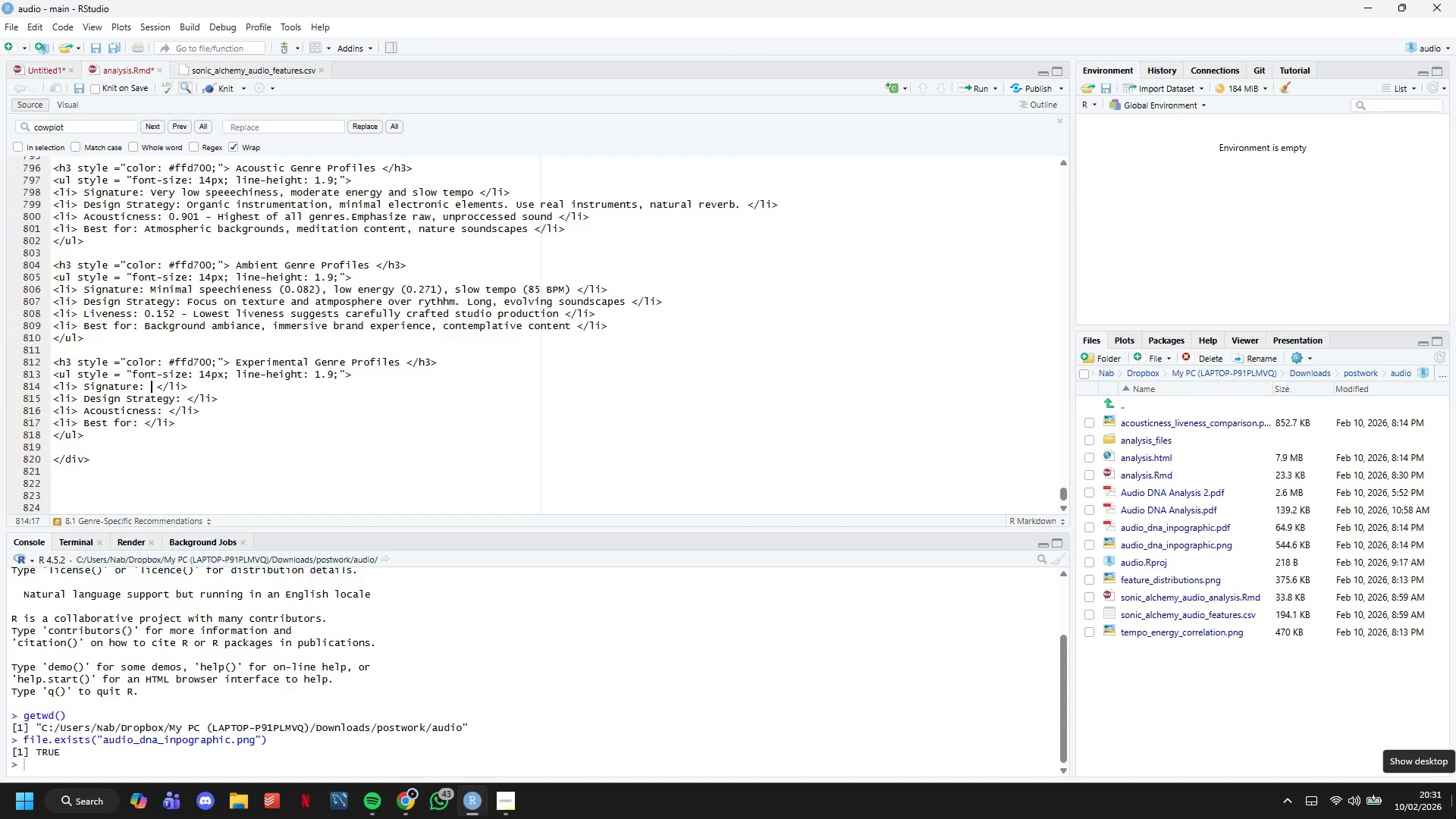 
type(Variable speechiness (0.329)
key(Backspace)
type(8)
 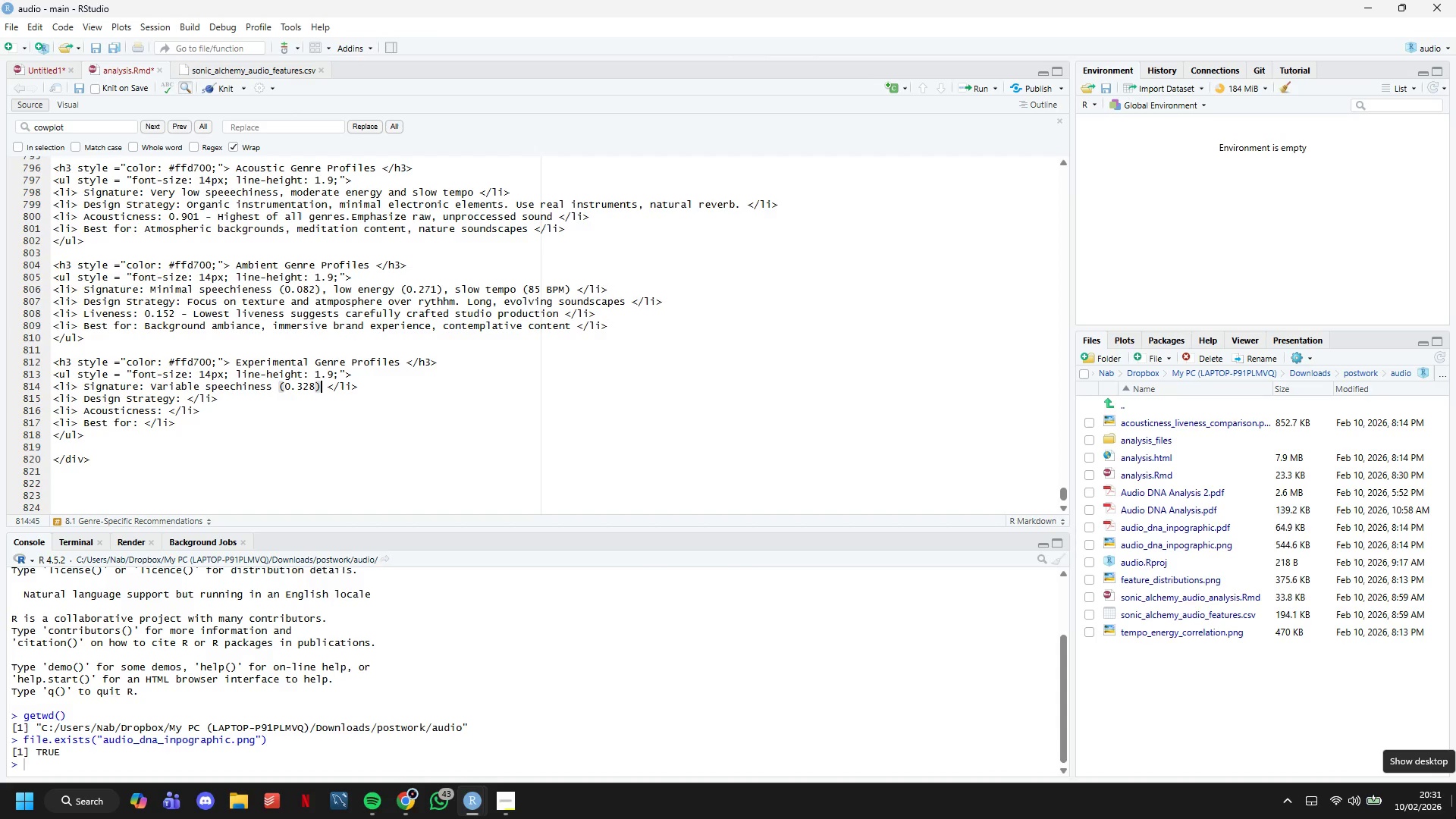 
 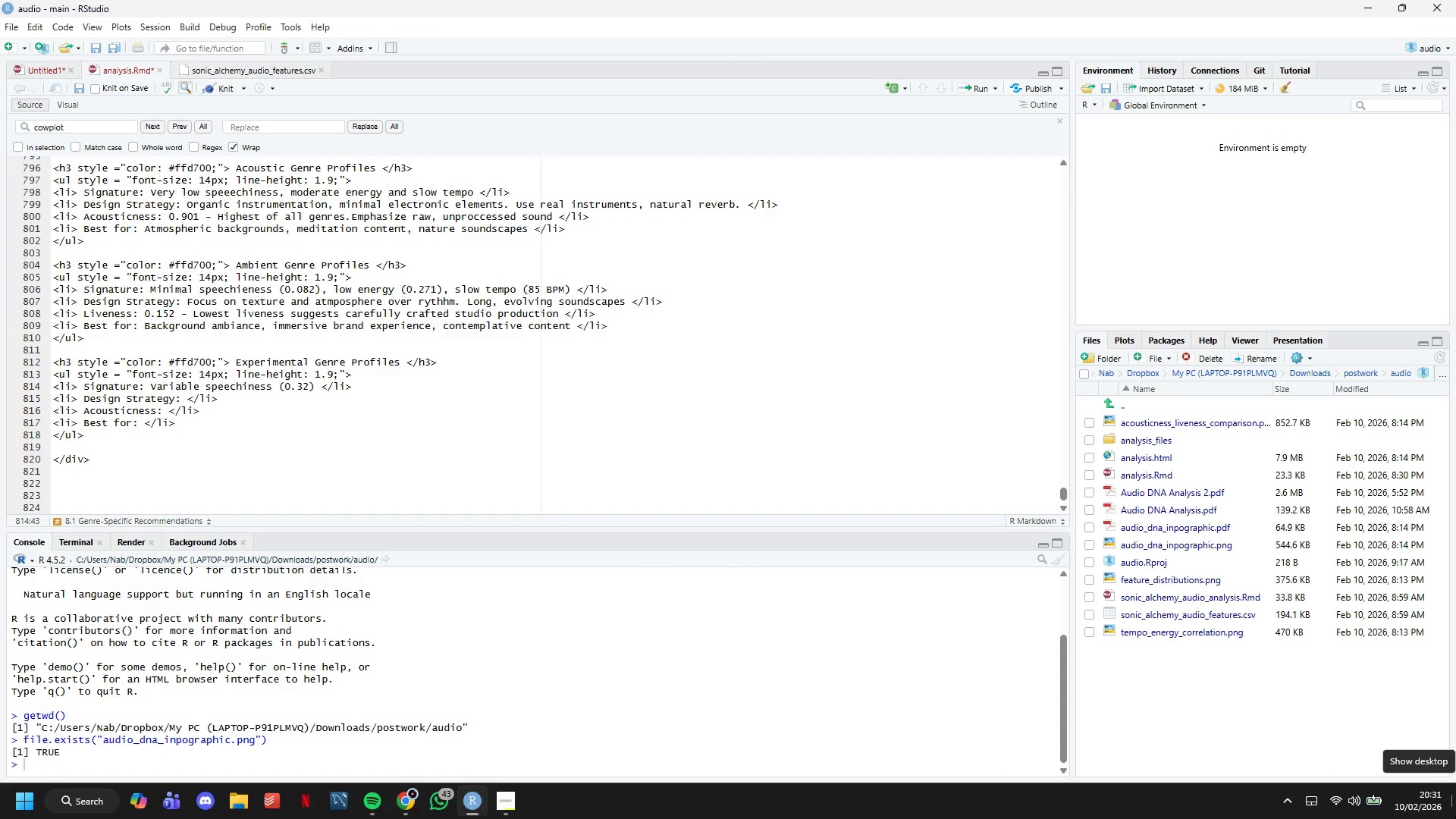 
key(ArrowRight)
 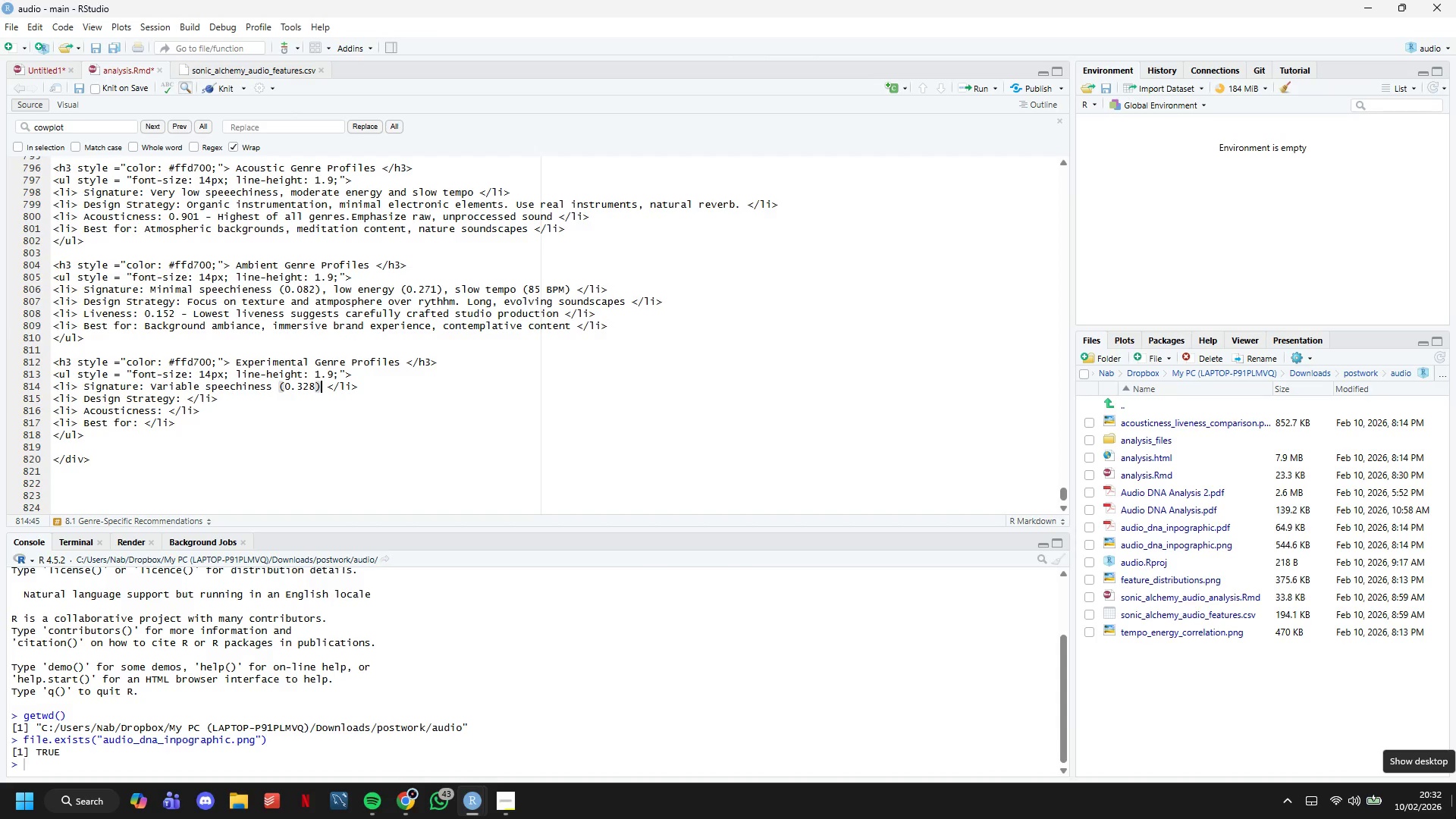 
type(, higher energy (0.505)
 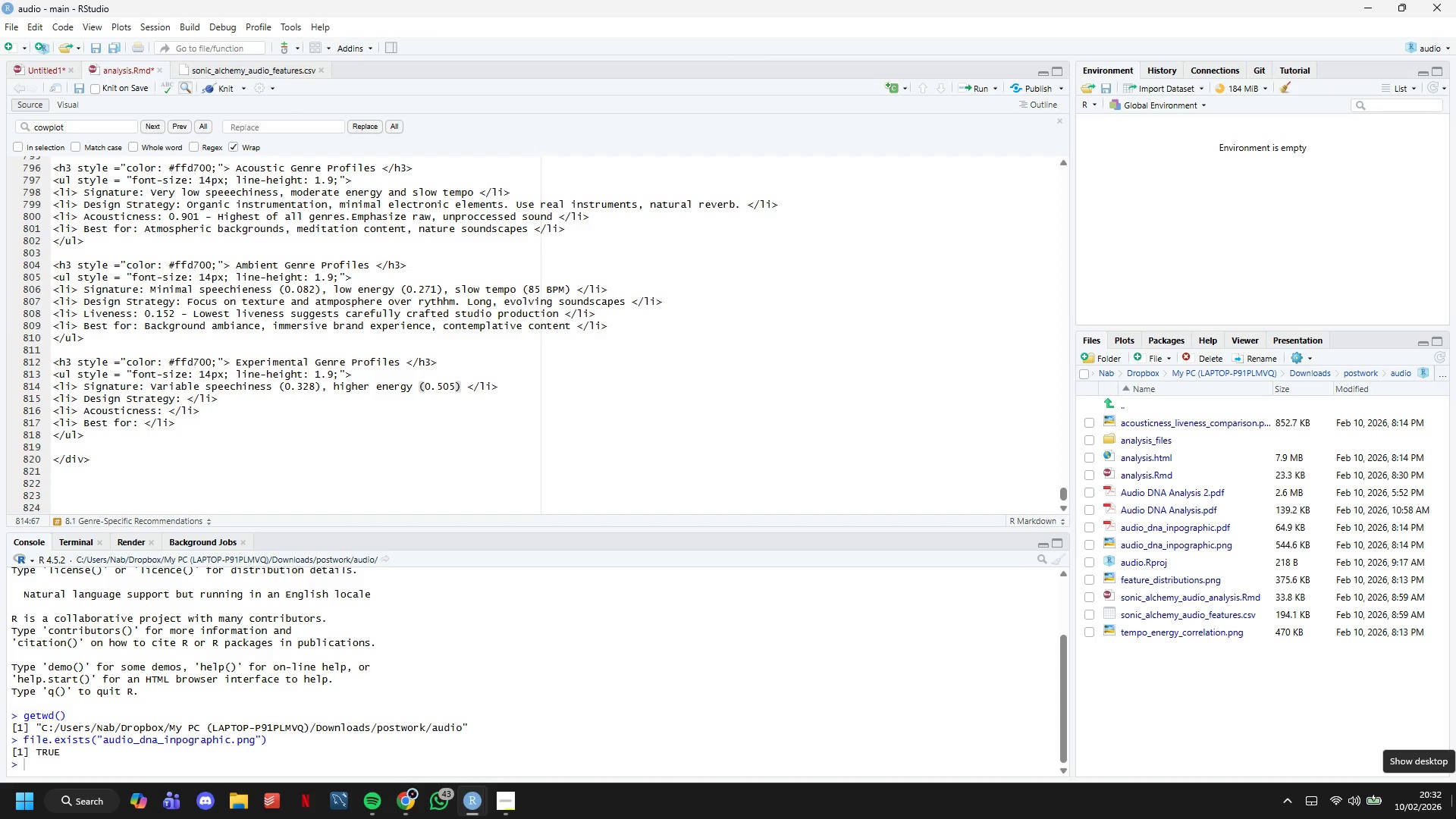 
key(ArrowRight)
 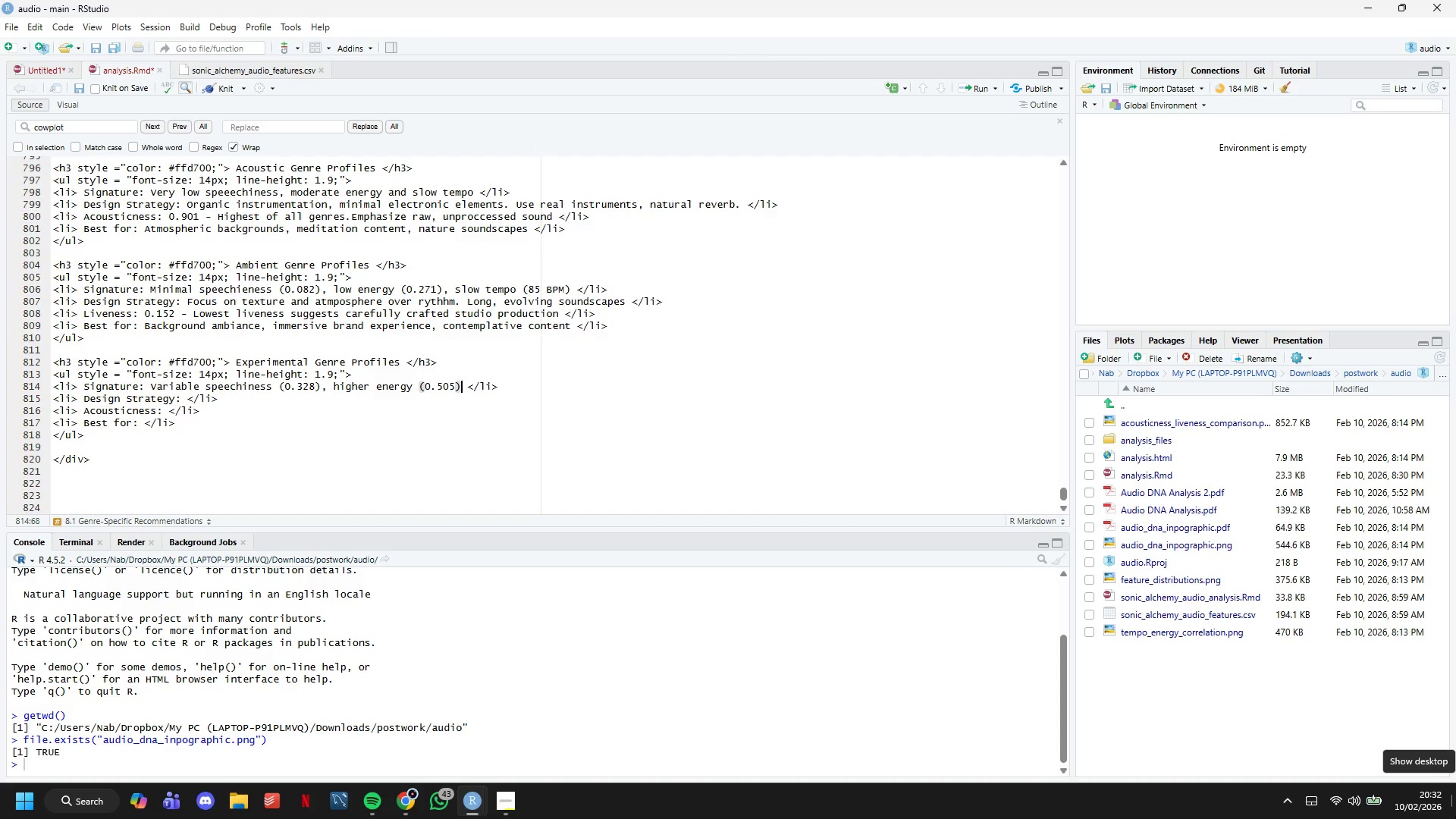 
type(, varied tempo (111 BO)
key(Backspace)
type(O)
key(Backspace)
type(PM)
 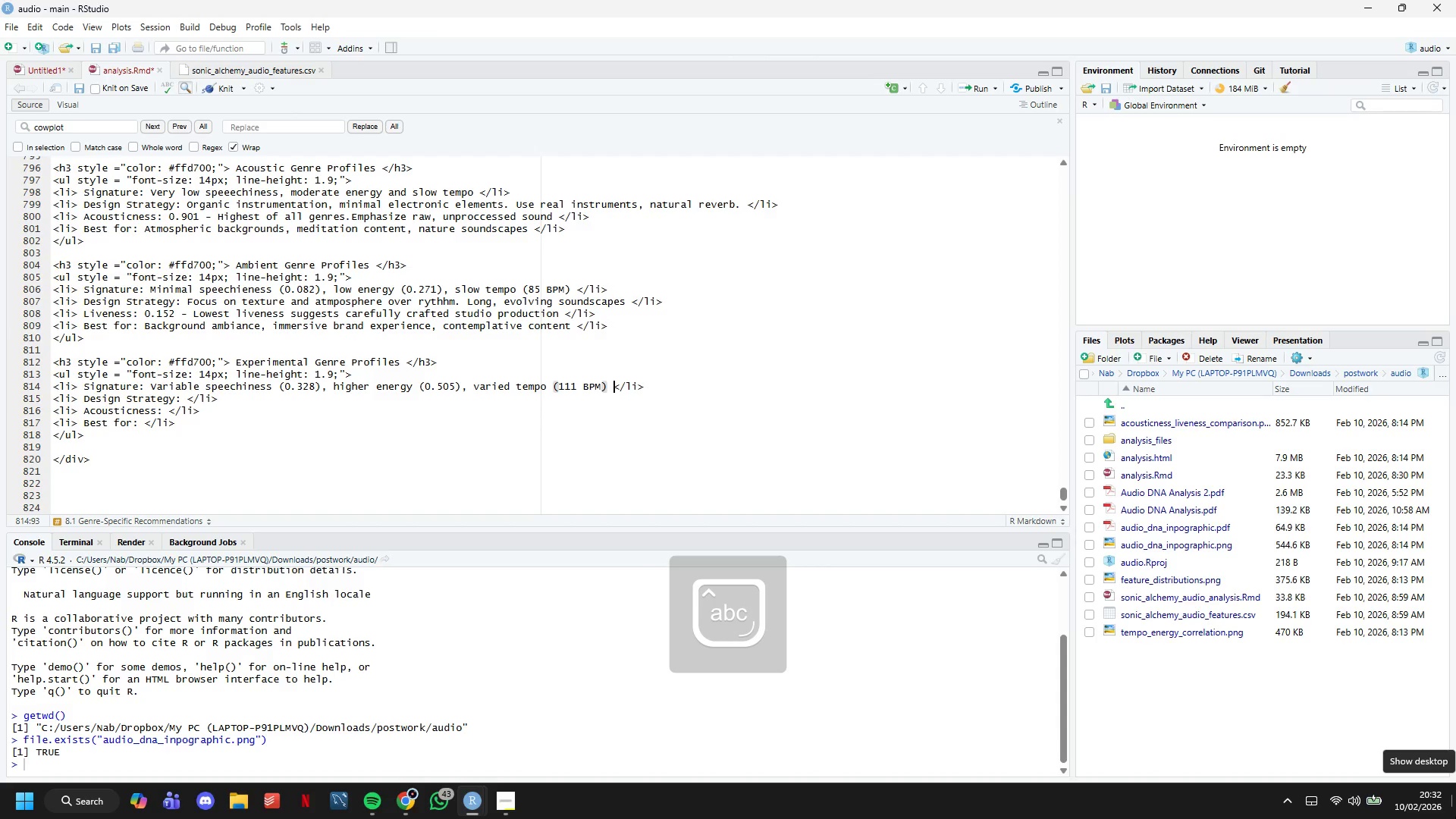 
 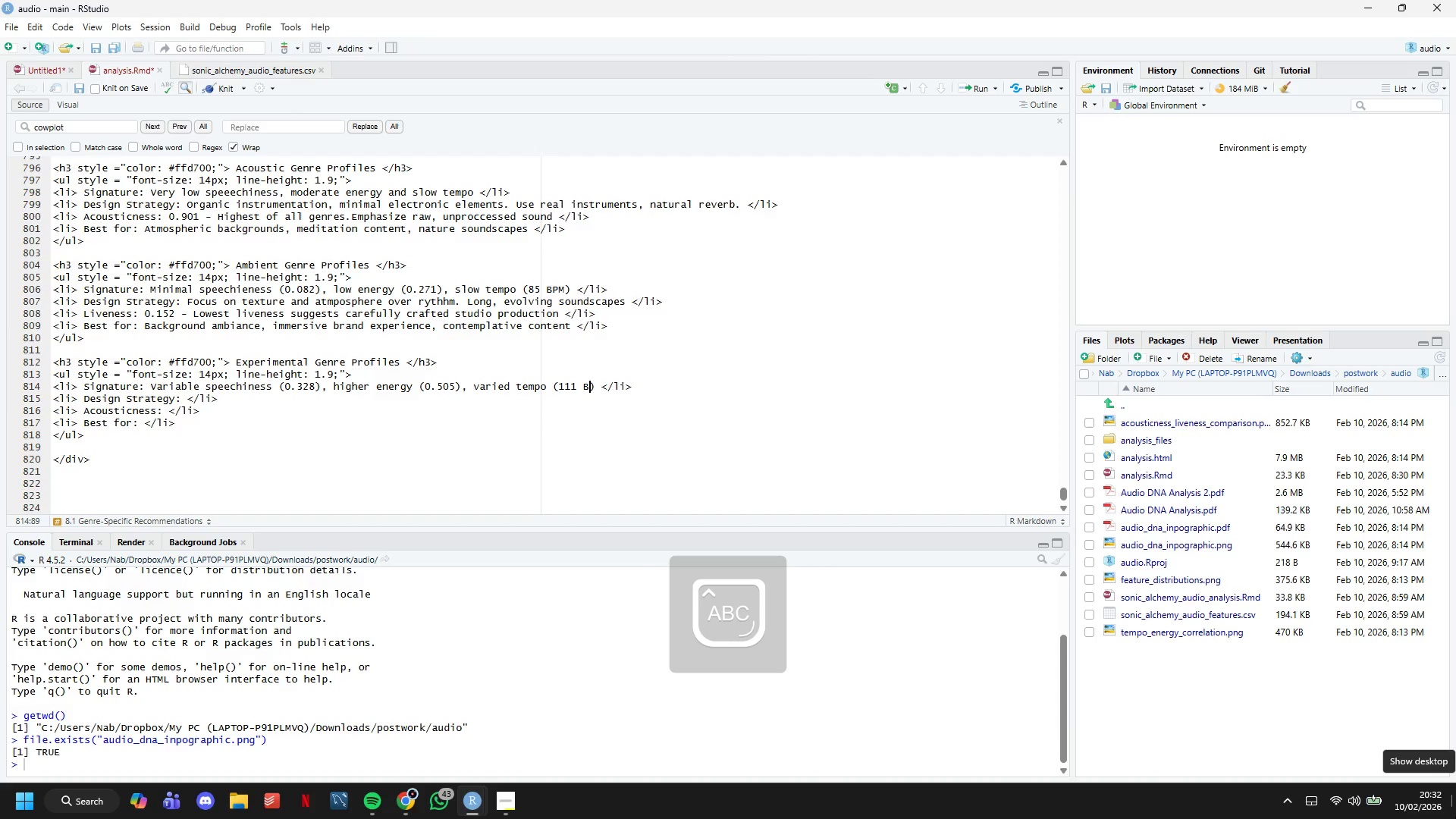 
key(ArrowRight)
 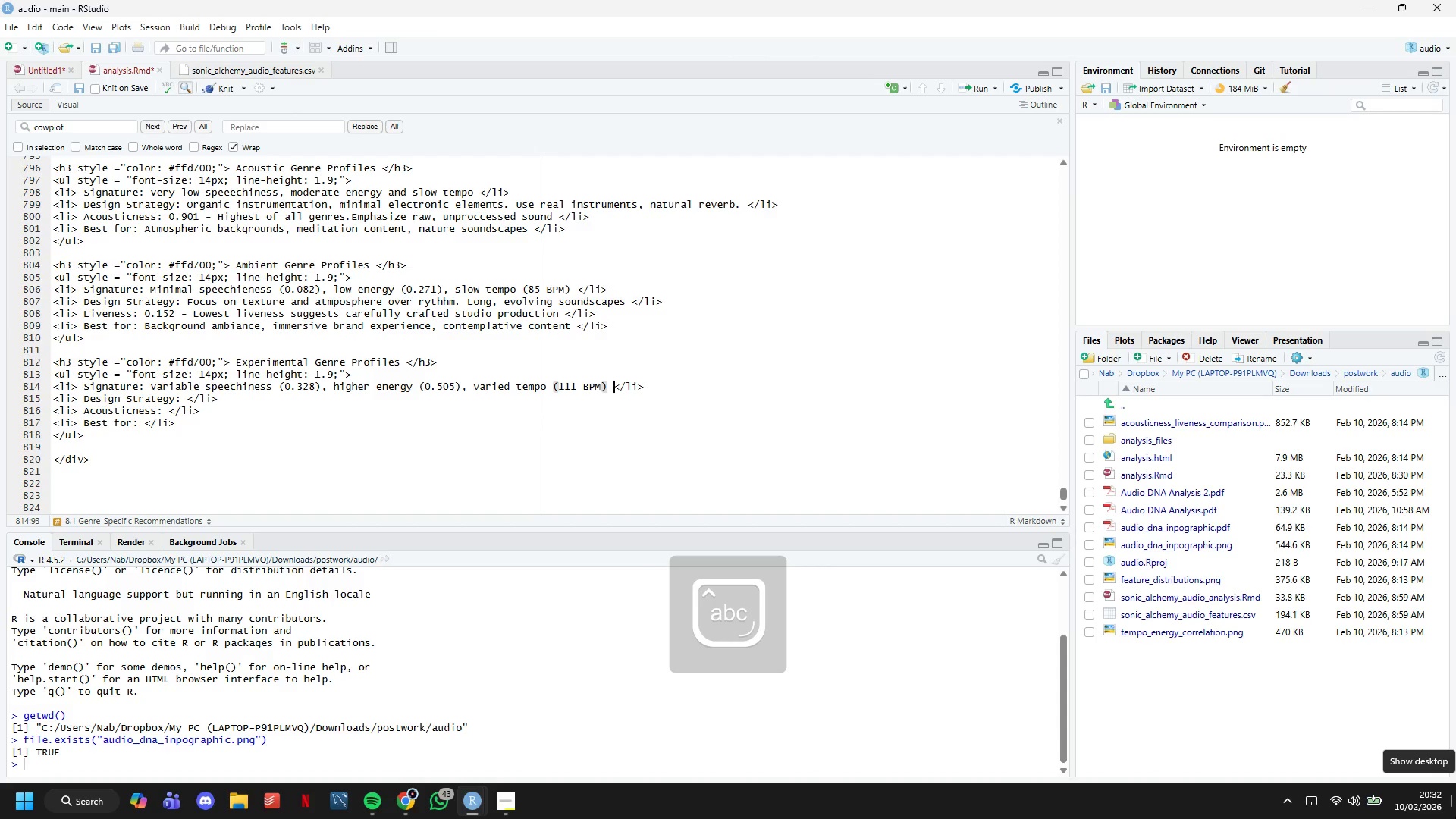 
key(ArrowRight)
 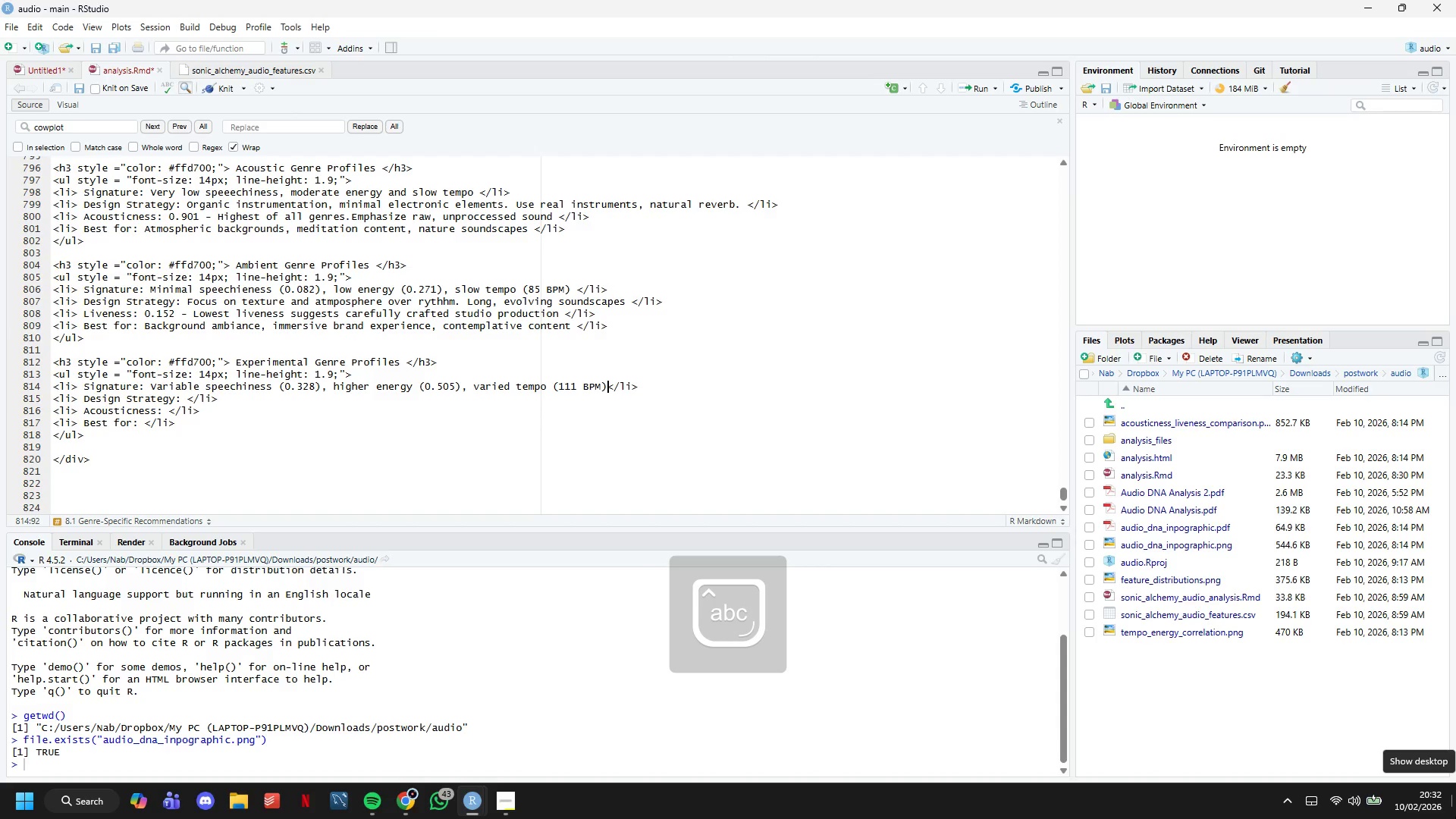 
key(Backspace)
 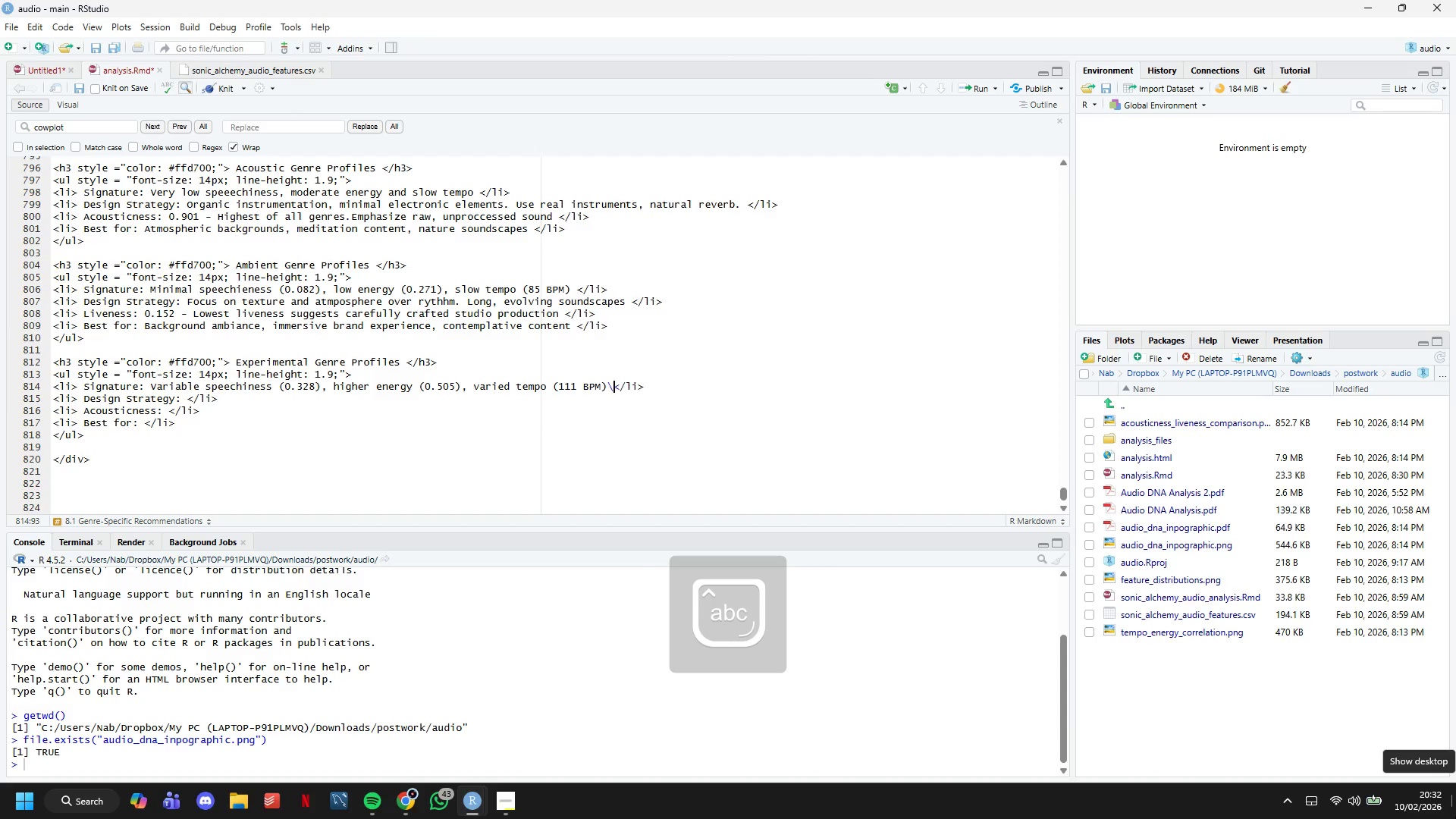 
key(Backslash)
 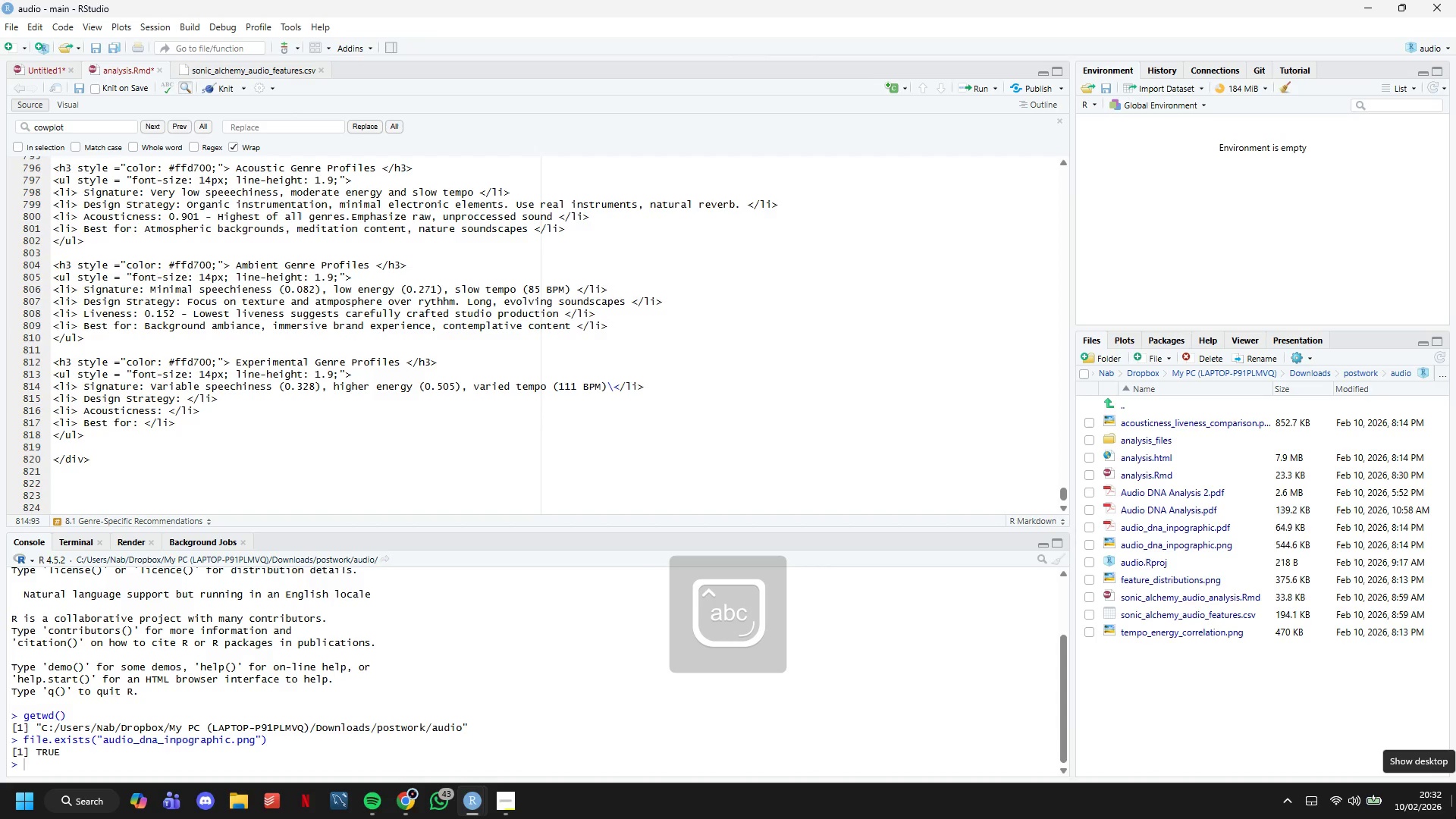 
key(Backspace)
 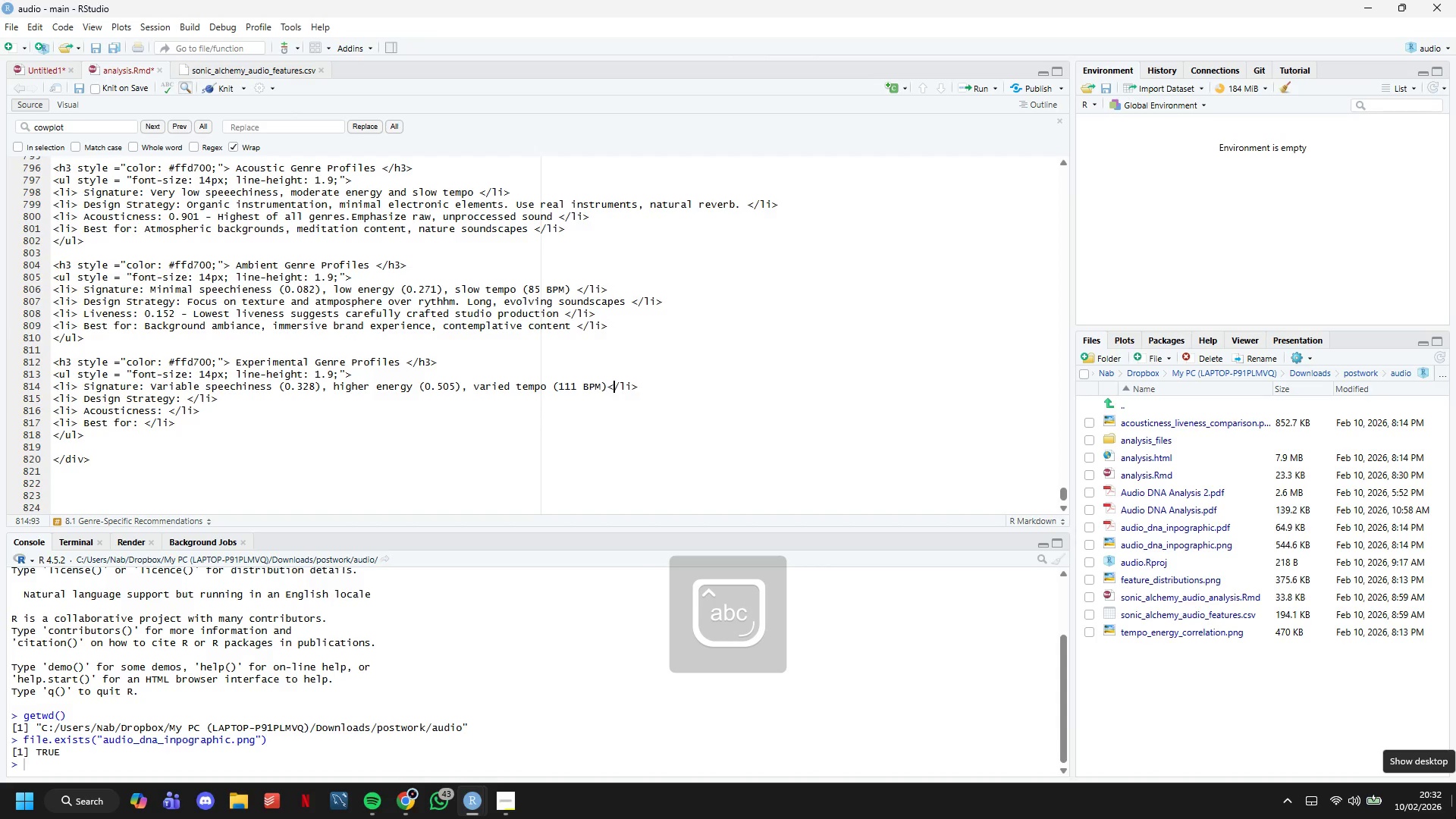 
key(ArrowRight)
 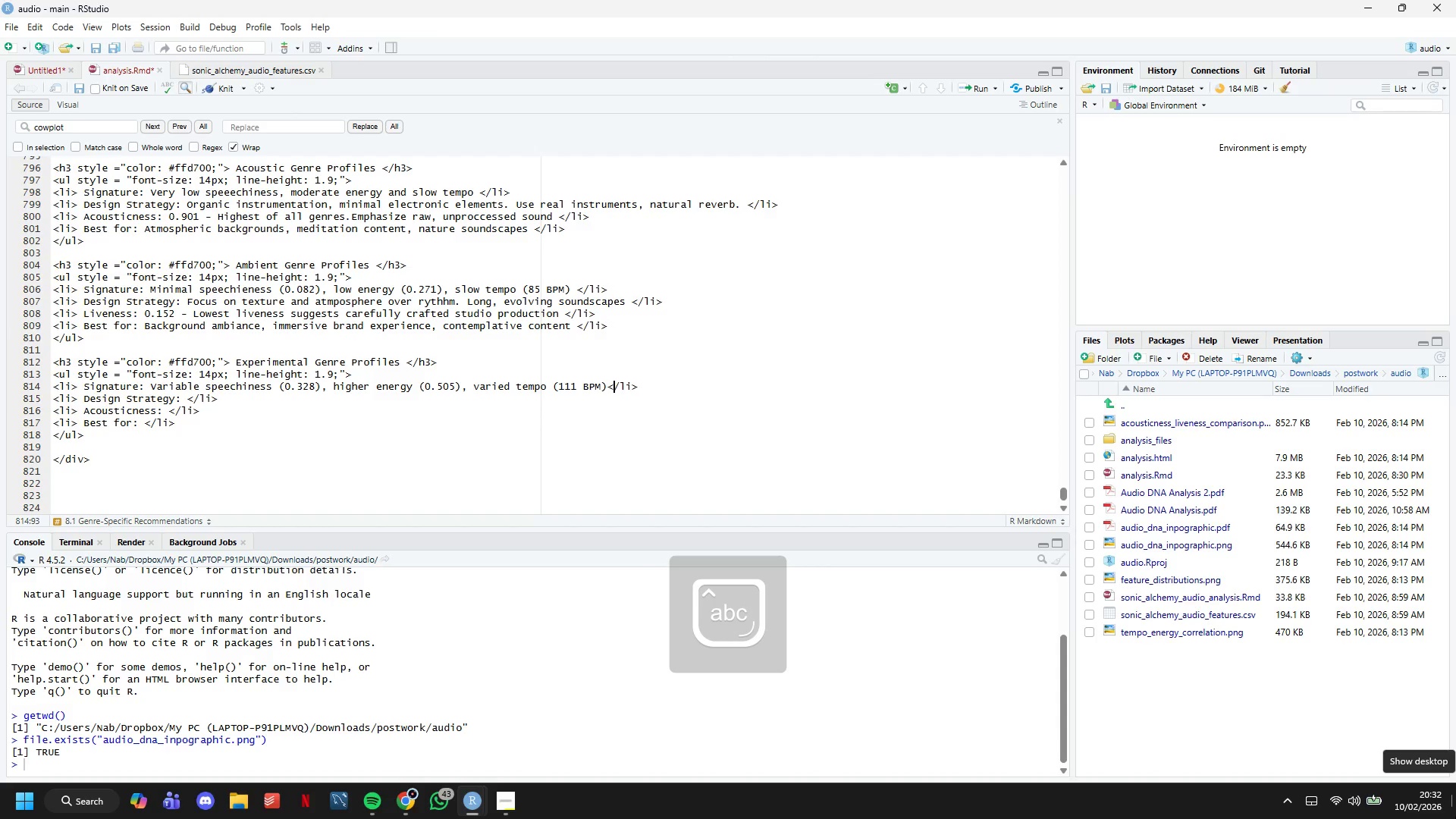 
key(ArrowDown)
 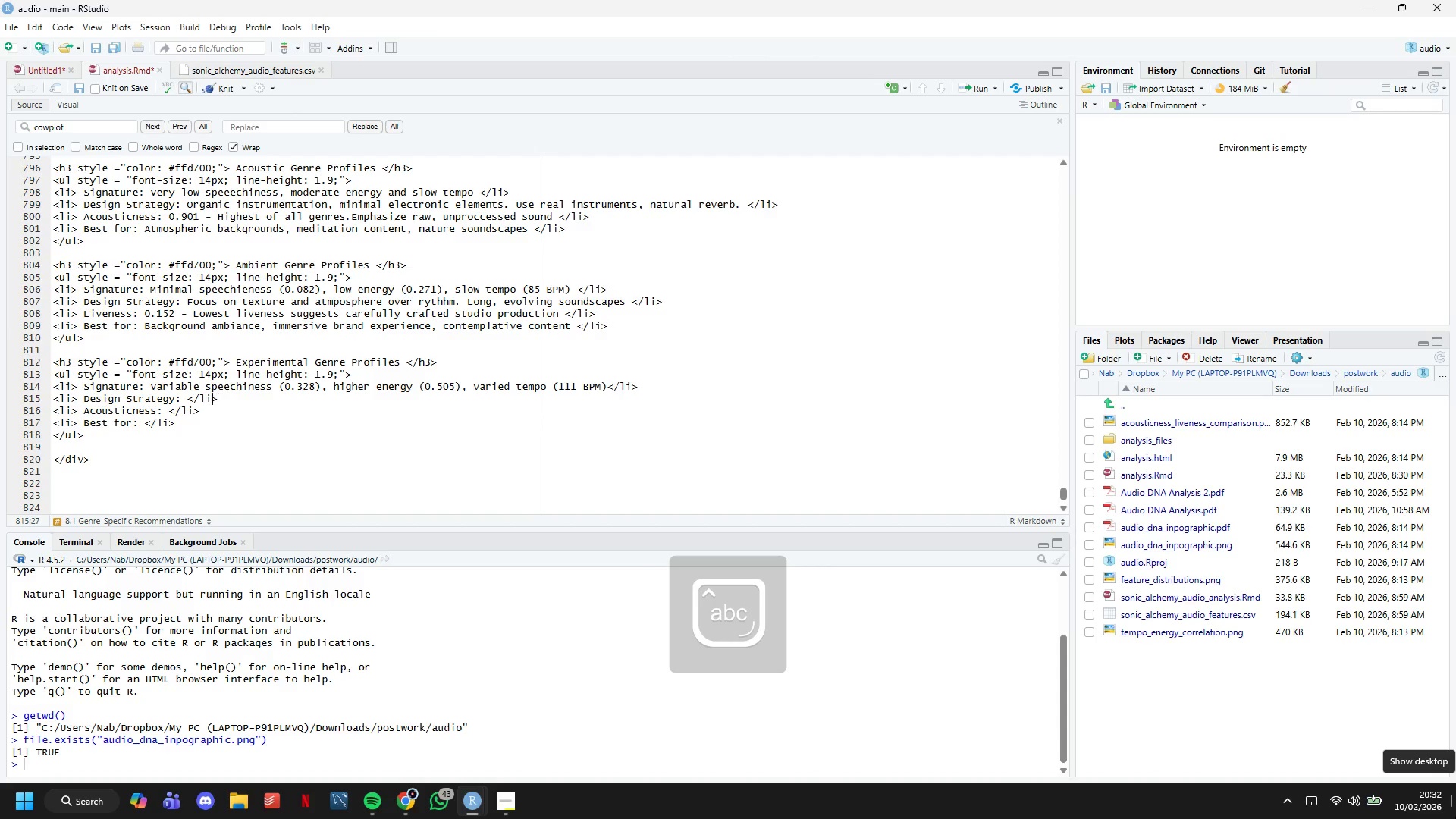 
key(ArrowLeft)
 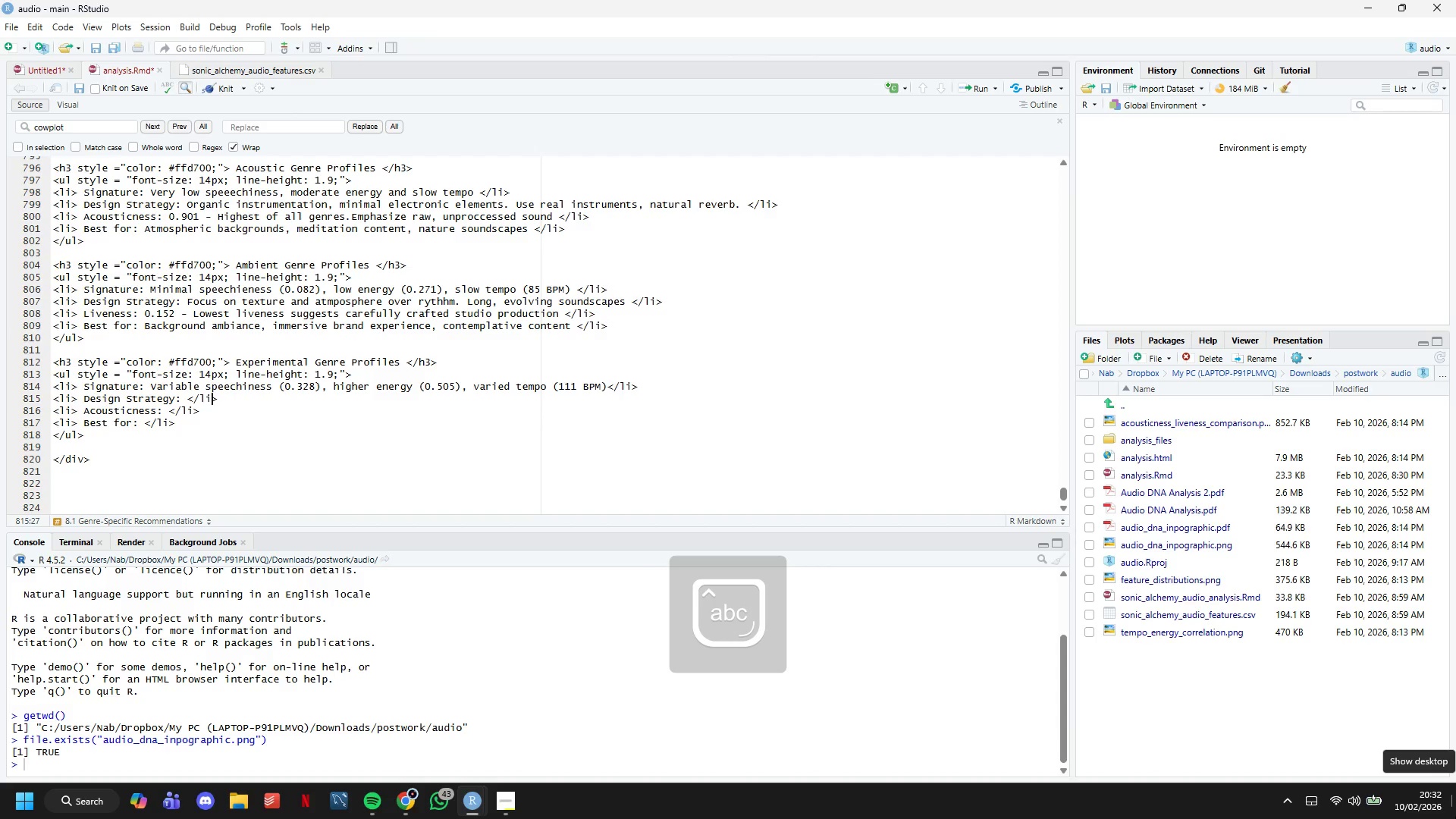 
key(ArrowLeft)
 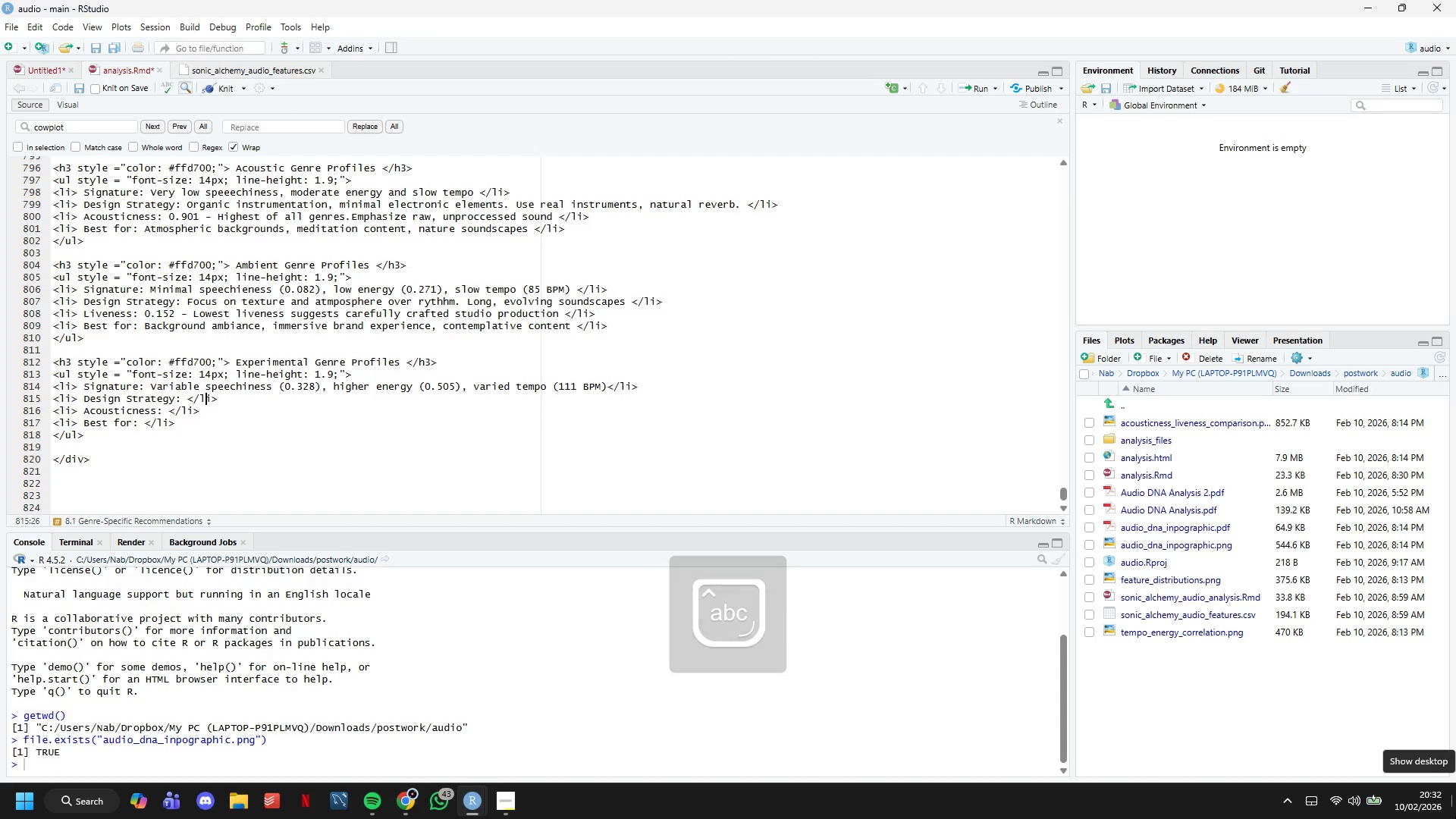 
key(ArrowLeft)
 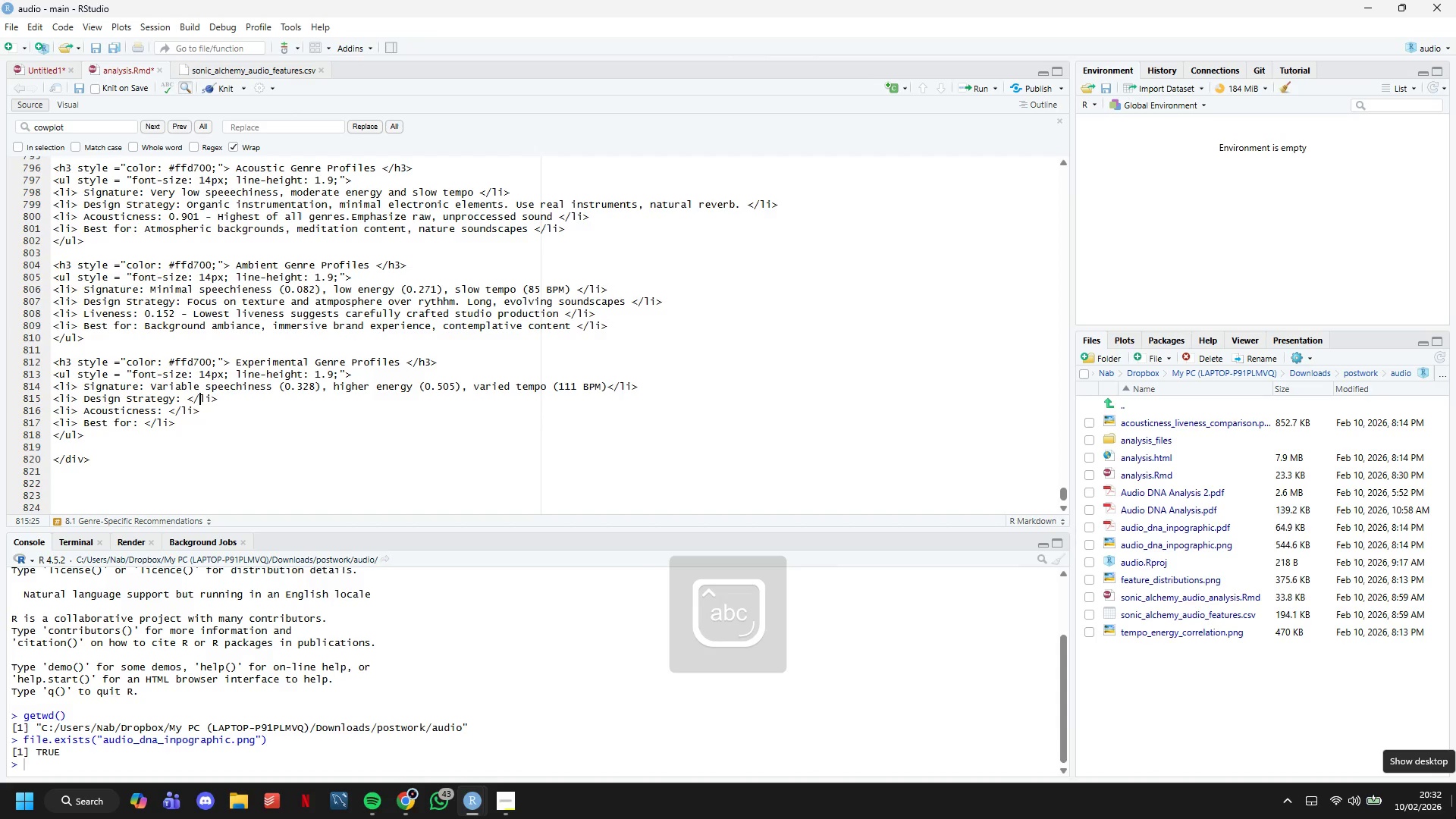 
key(ArrowLeft)
 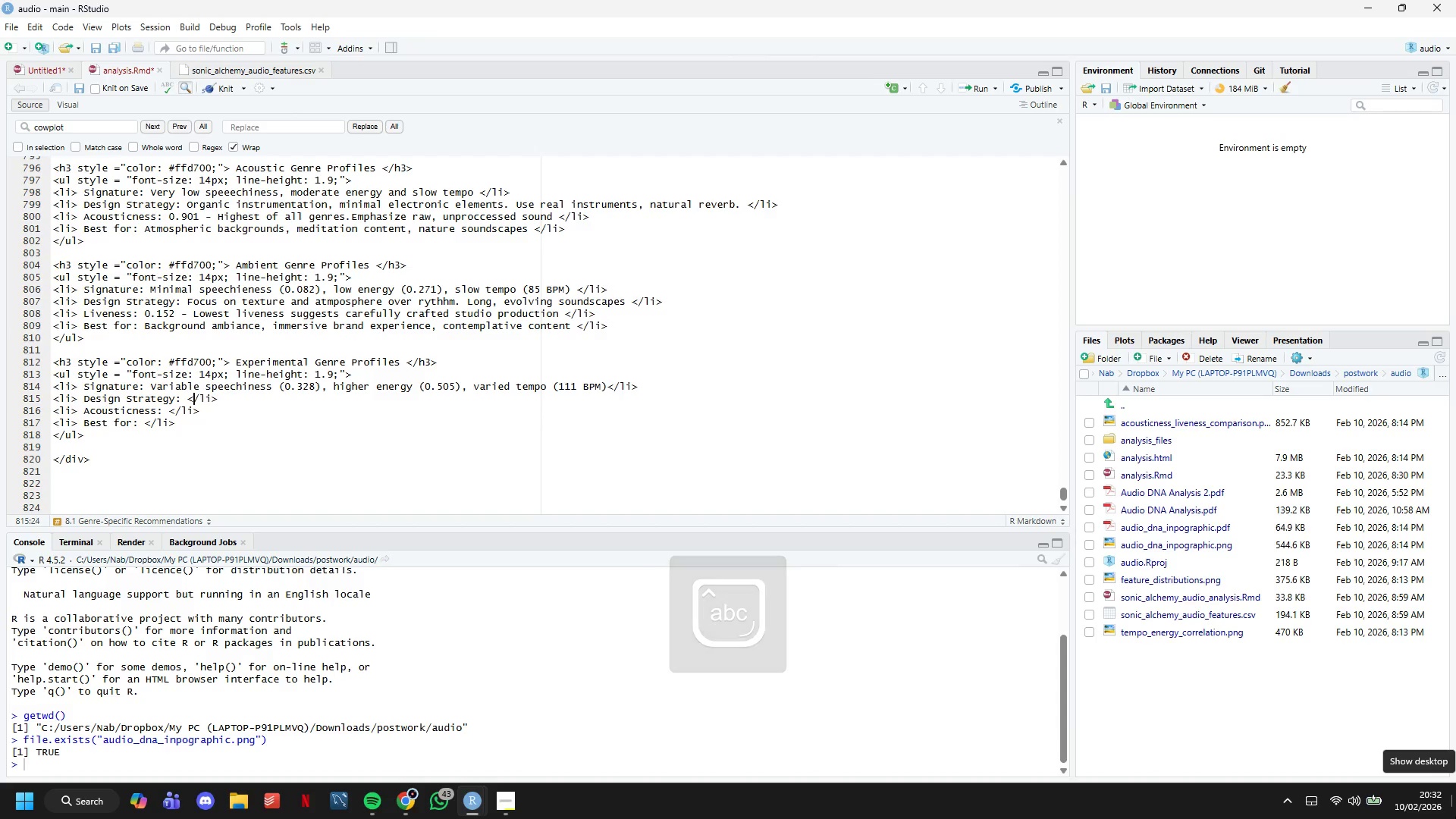 
key(ArrowLeft)
 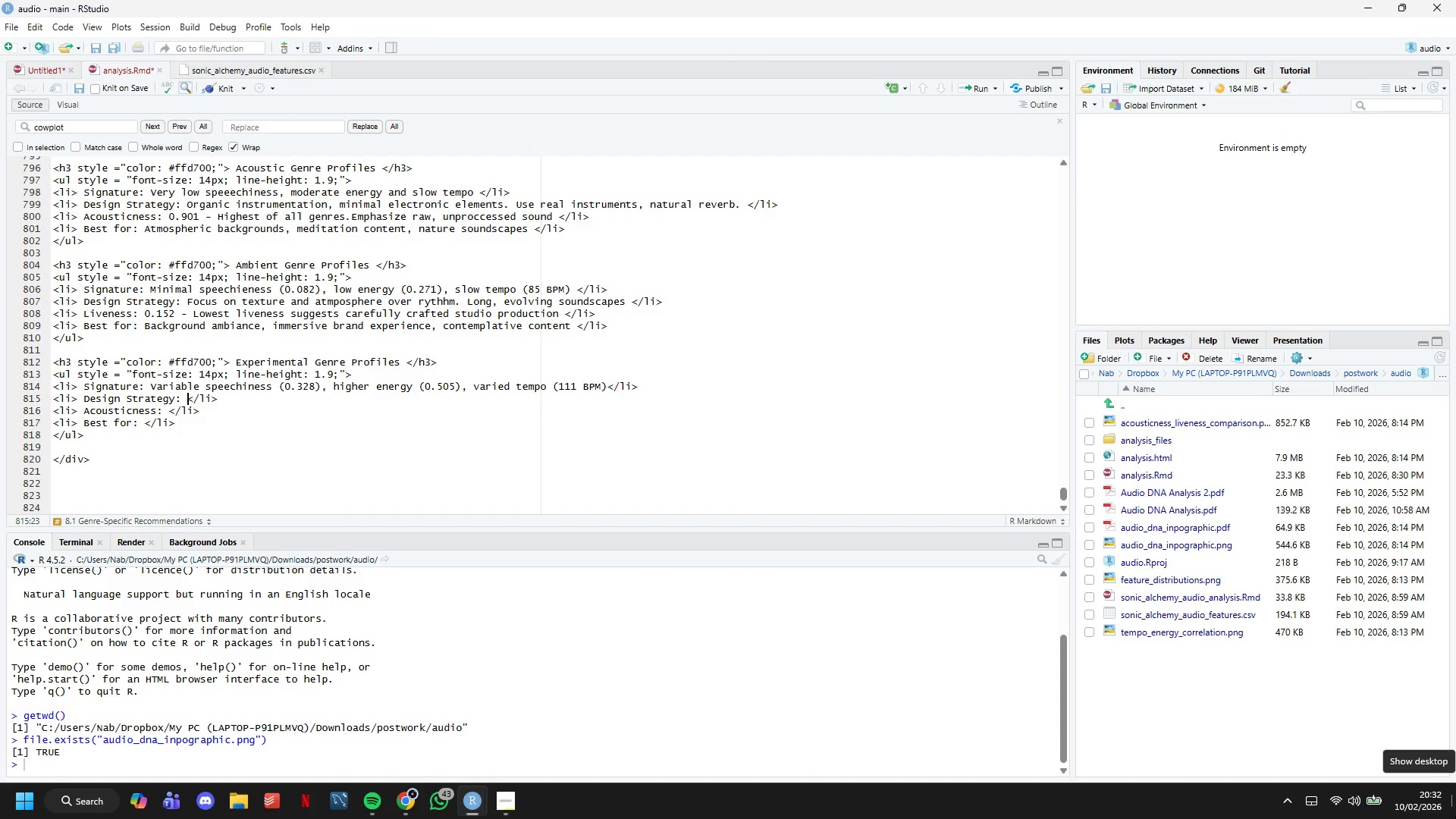 
type(Ps)
key(Backspace)
type(ush boundaries)
key(Backspace)
type(.)
key(Backspace)
type(s. Mix spoken word with abstract sound design. Unexpected )
 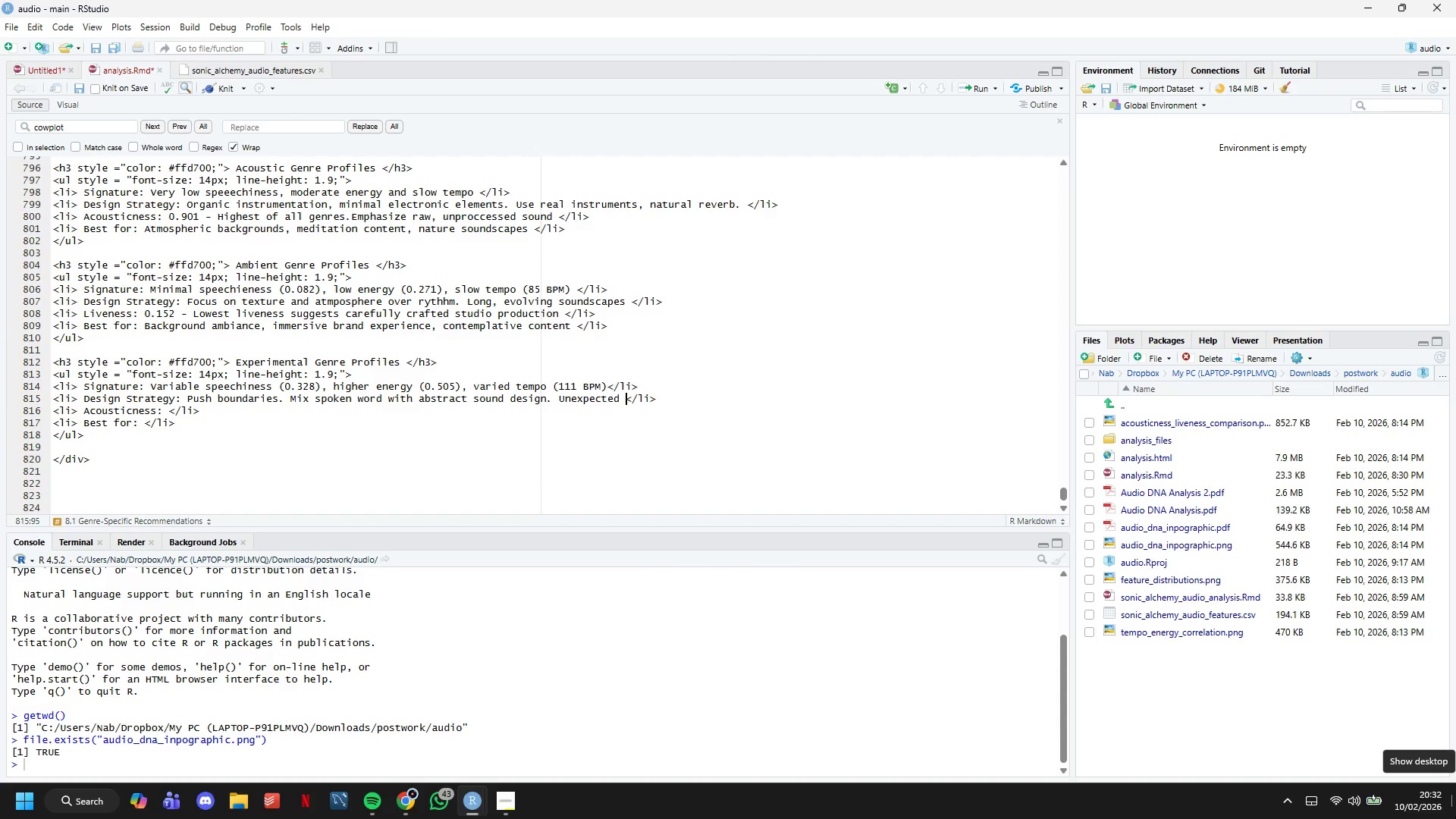 
type(transitions.)
 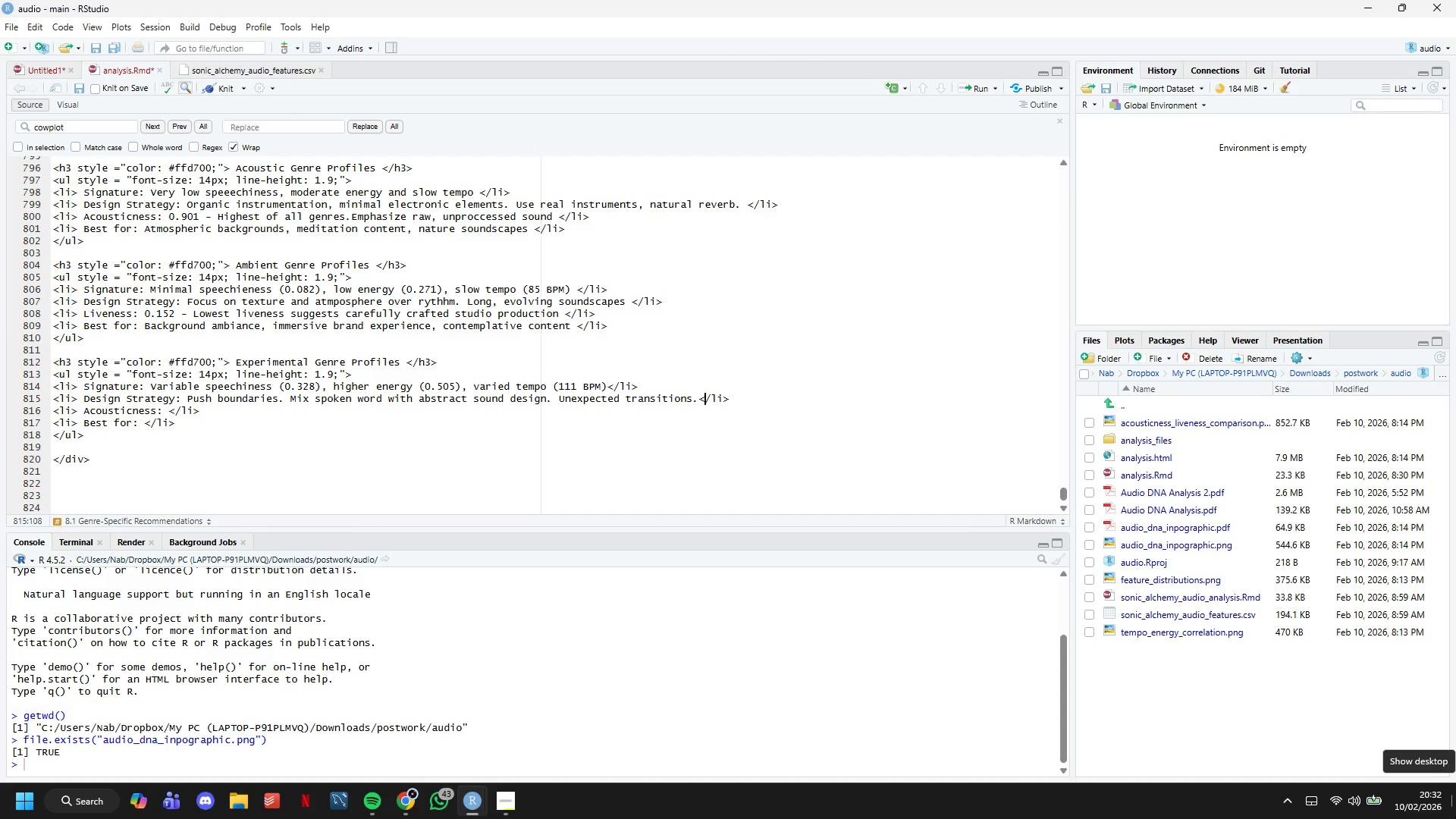 
key(ArrowRight)
 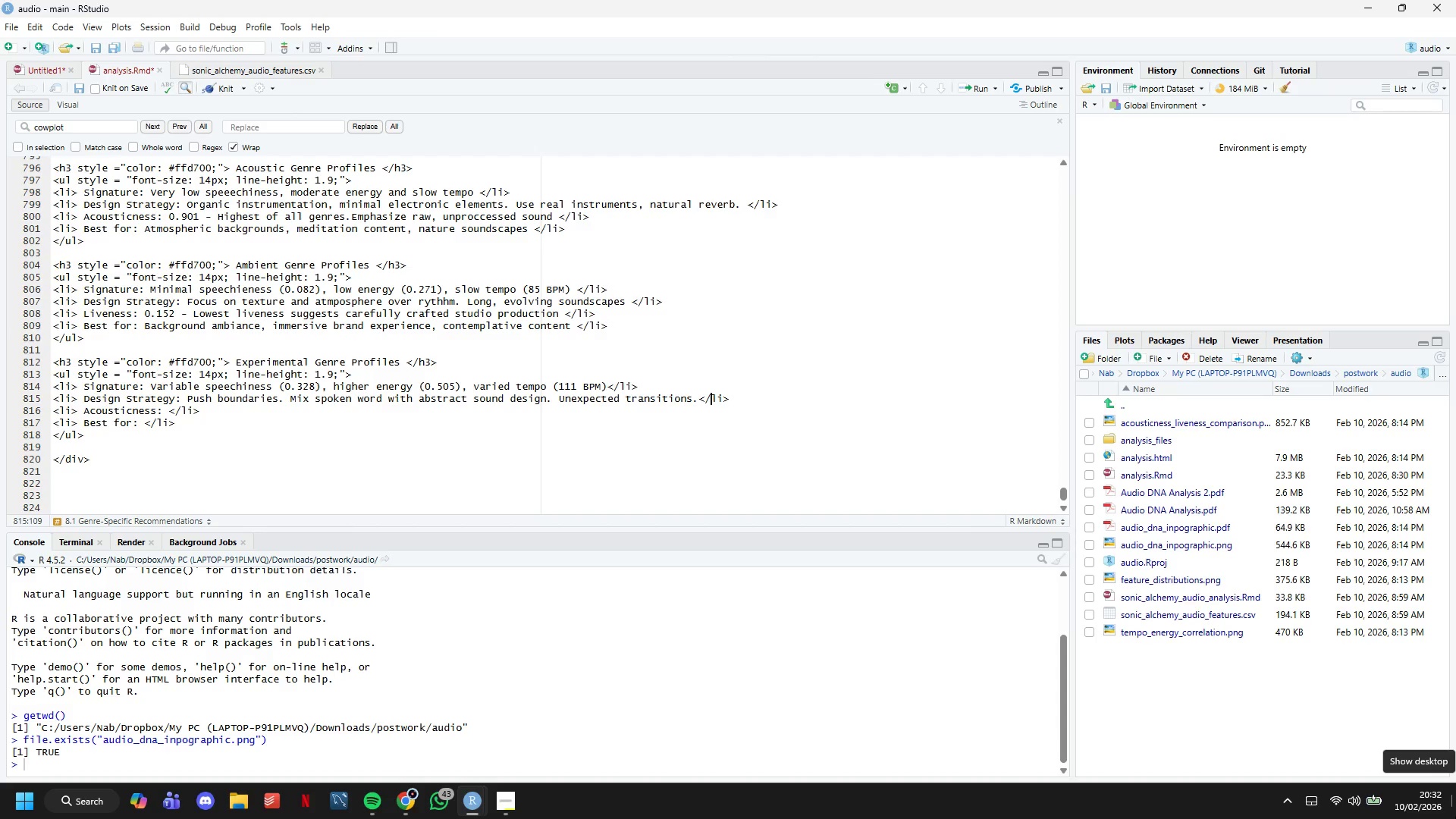 
hold_key(key=ArrowRight, duration=1.16)
 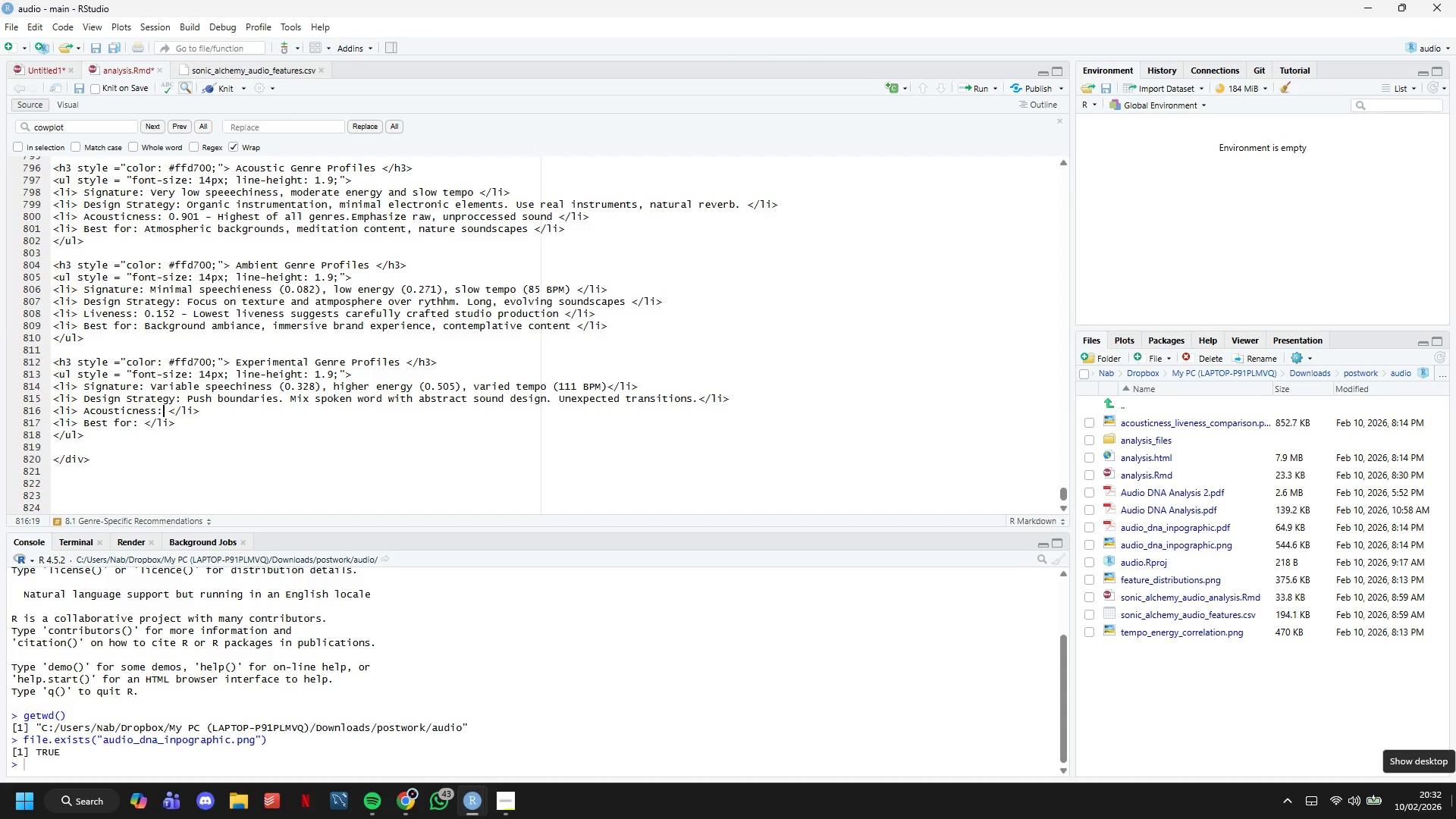 
key(ArrowRight)
 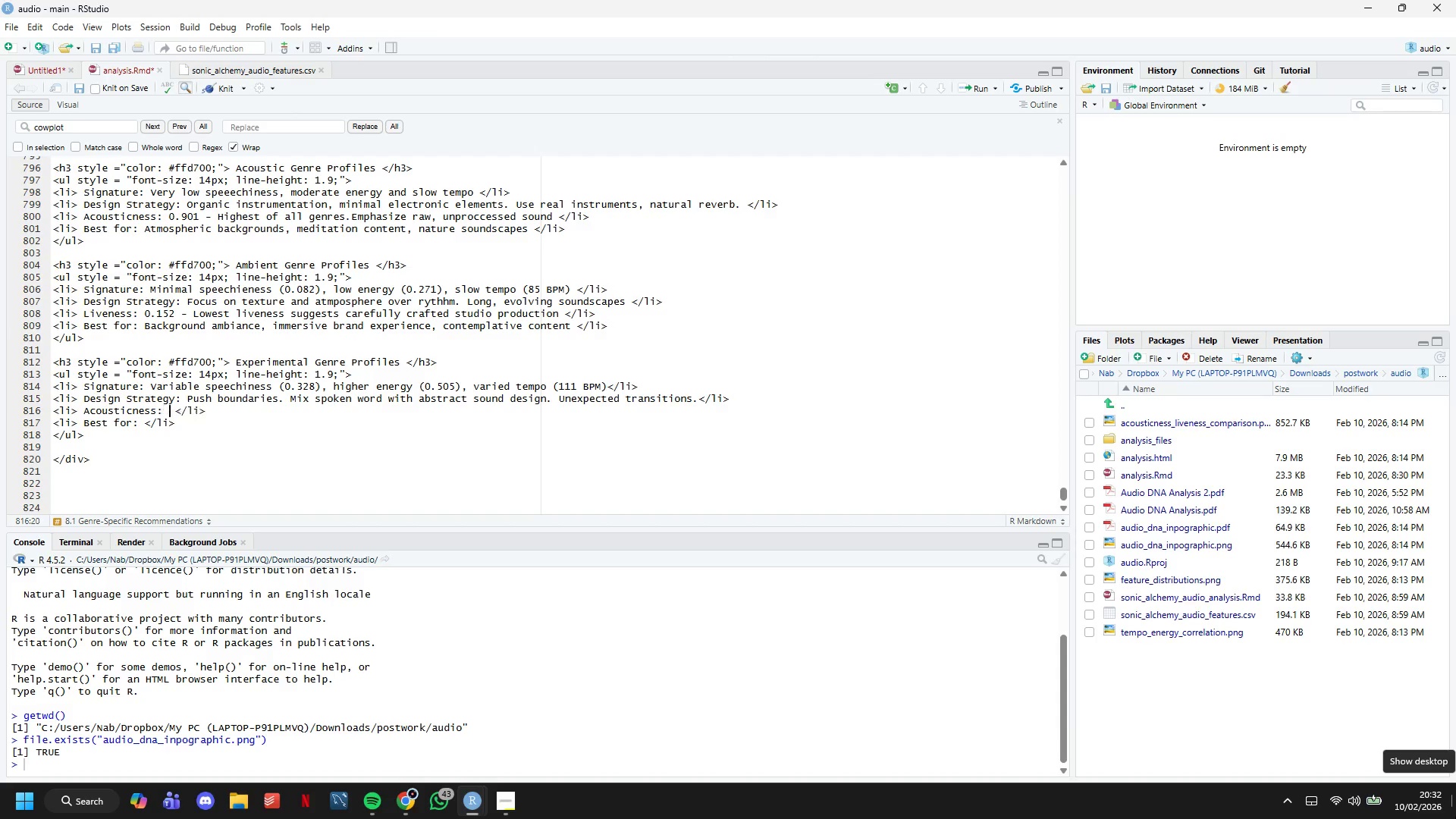 
key(Space)
 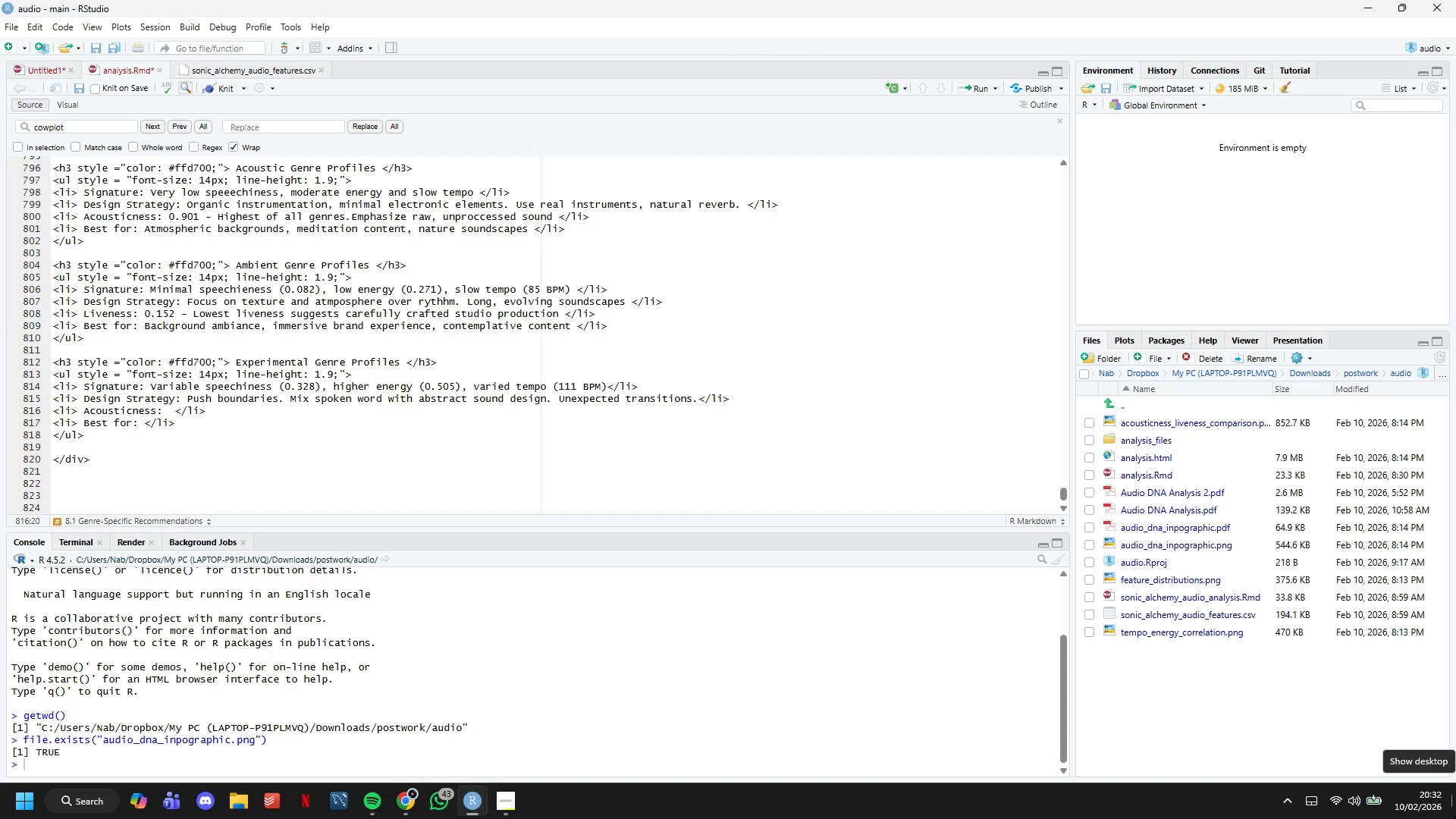 
key(ArrowLeft)
 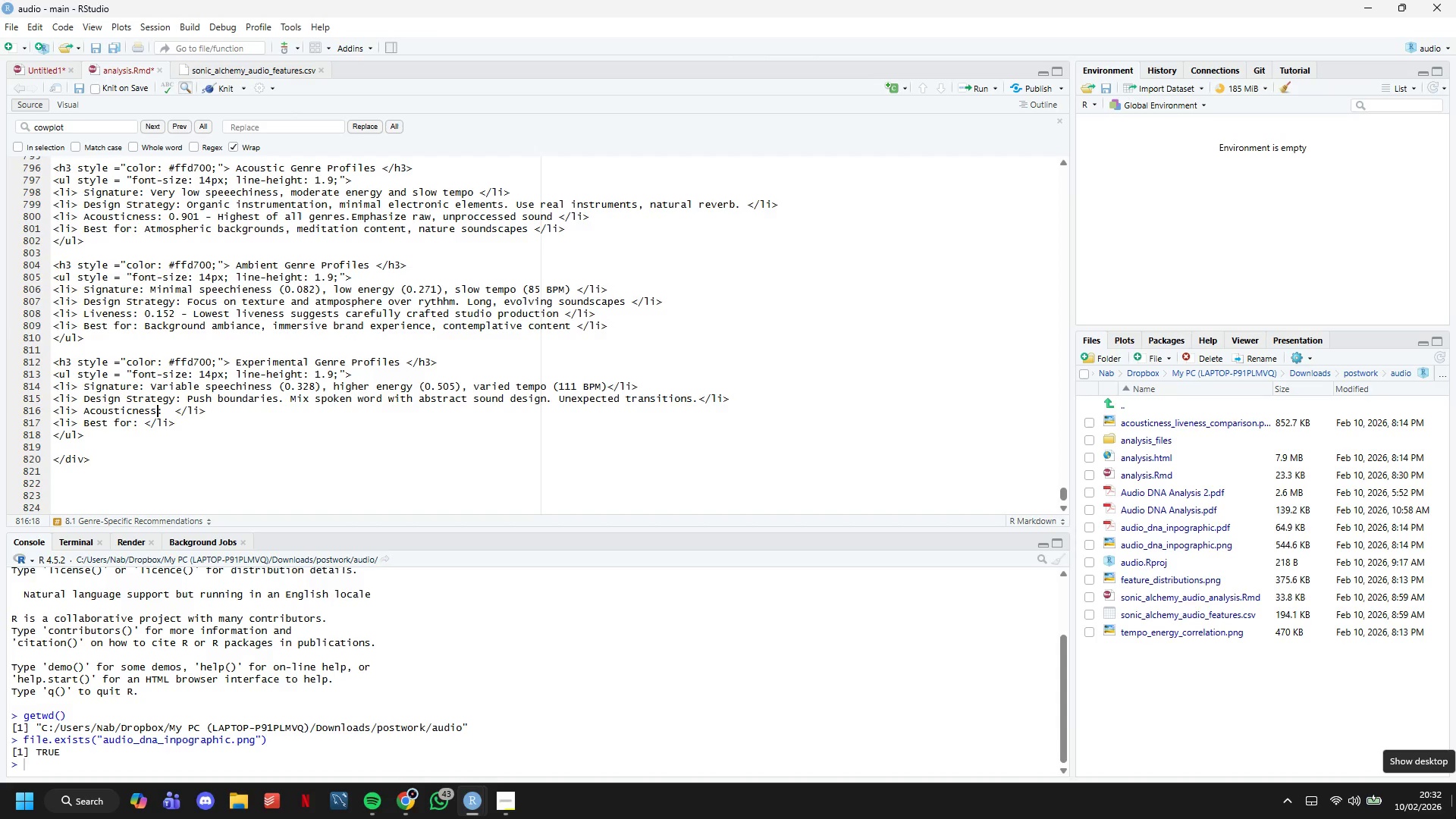 
key(ArrowLeft)
 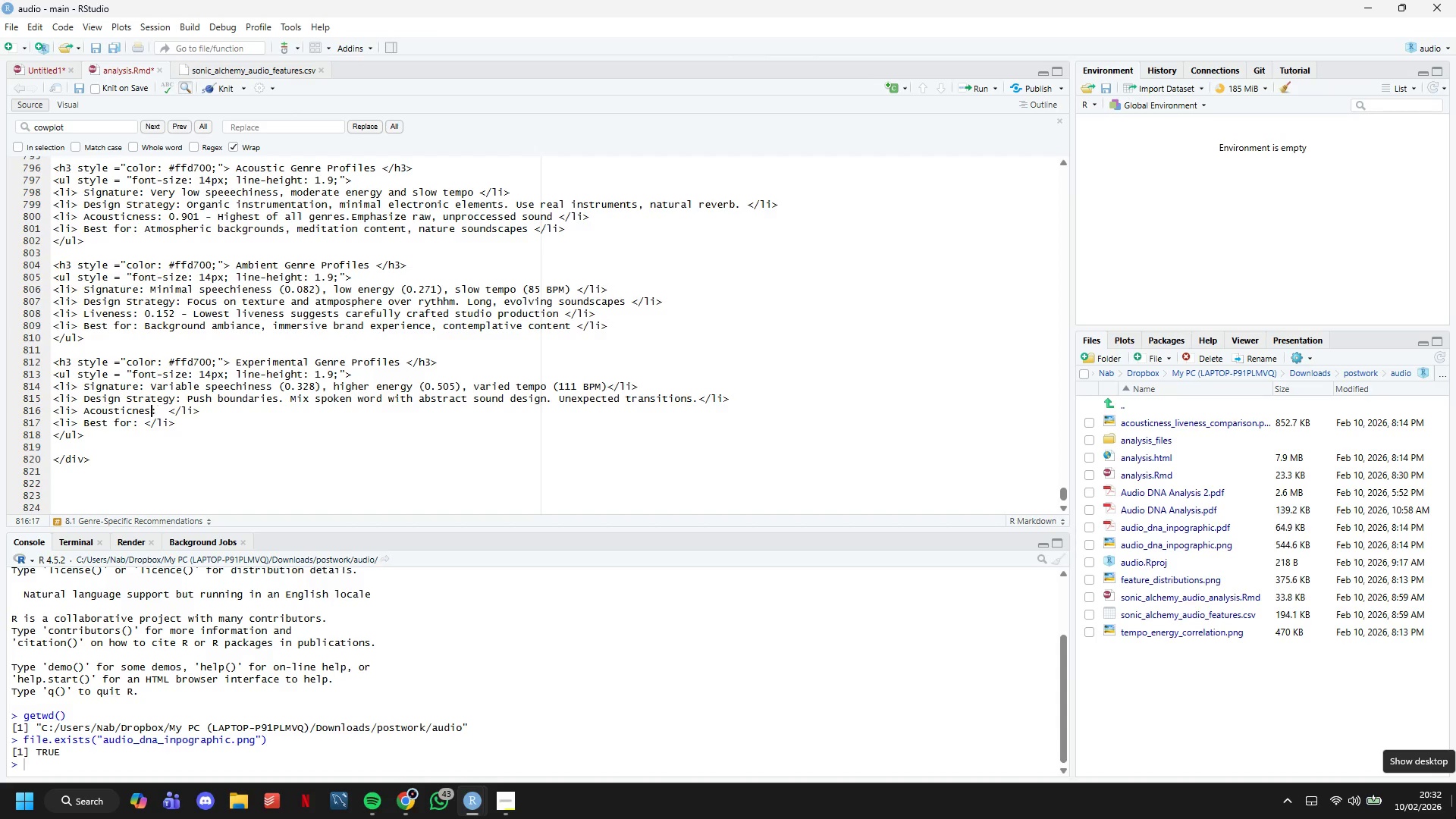 
key(Backspace)
key(Backspace)
key(Backspace)
key(Backspace)
key(Backspace)
key(Backspace)
key(Backspace)
key(Backspace)
key(Backspace)
key(Backspace)
key(Backspace)
key(Backspace)
type(Versatility)
 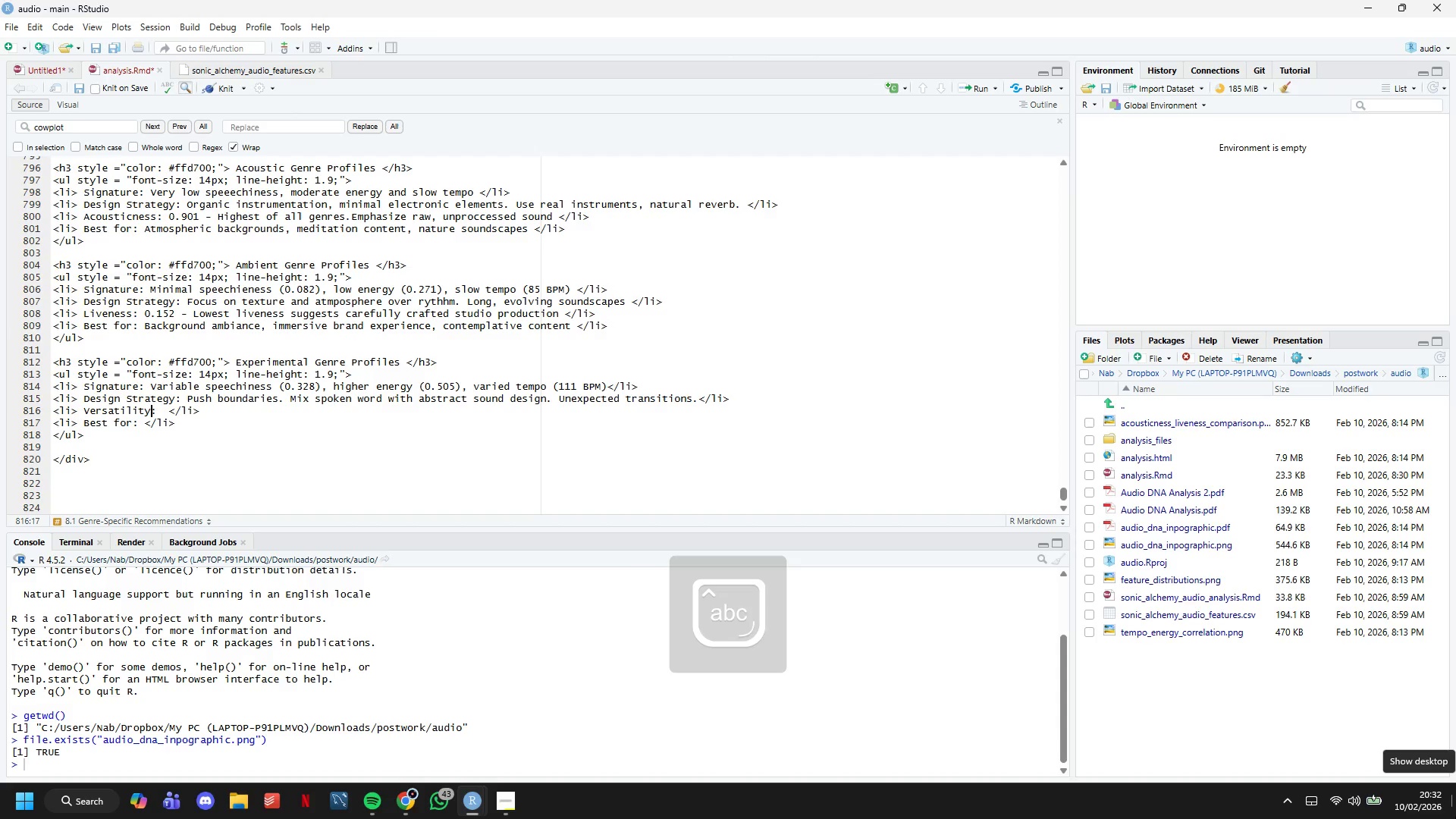 
key(ArrowRight)
 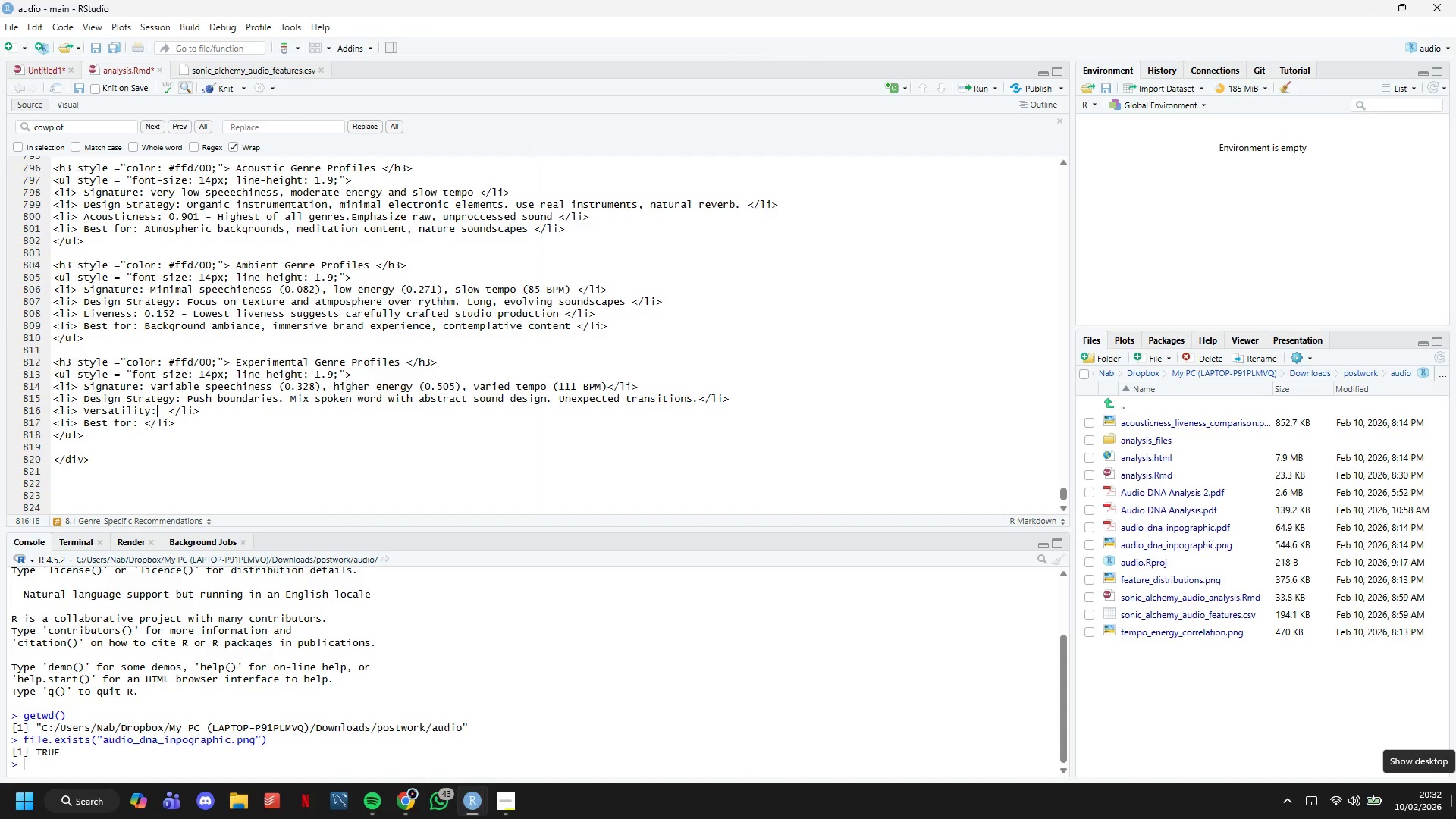 
type( High standard deviation across all metrics - embrace unpredictibility)
 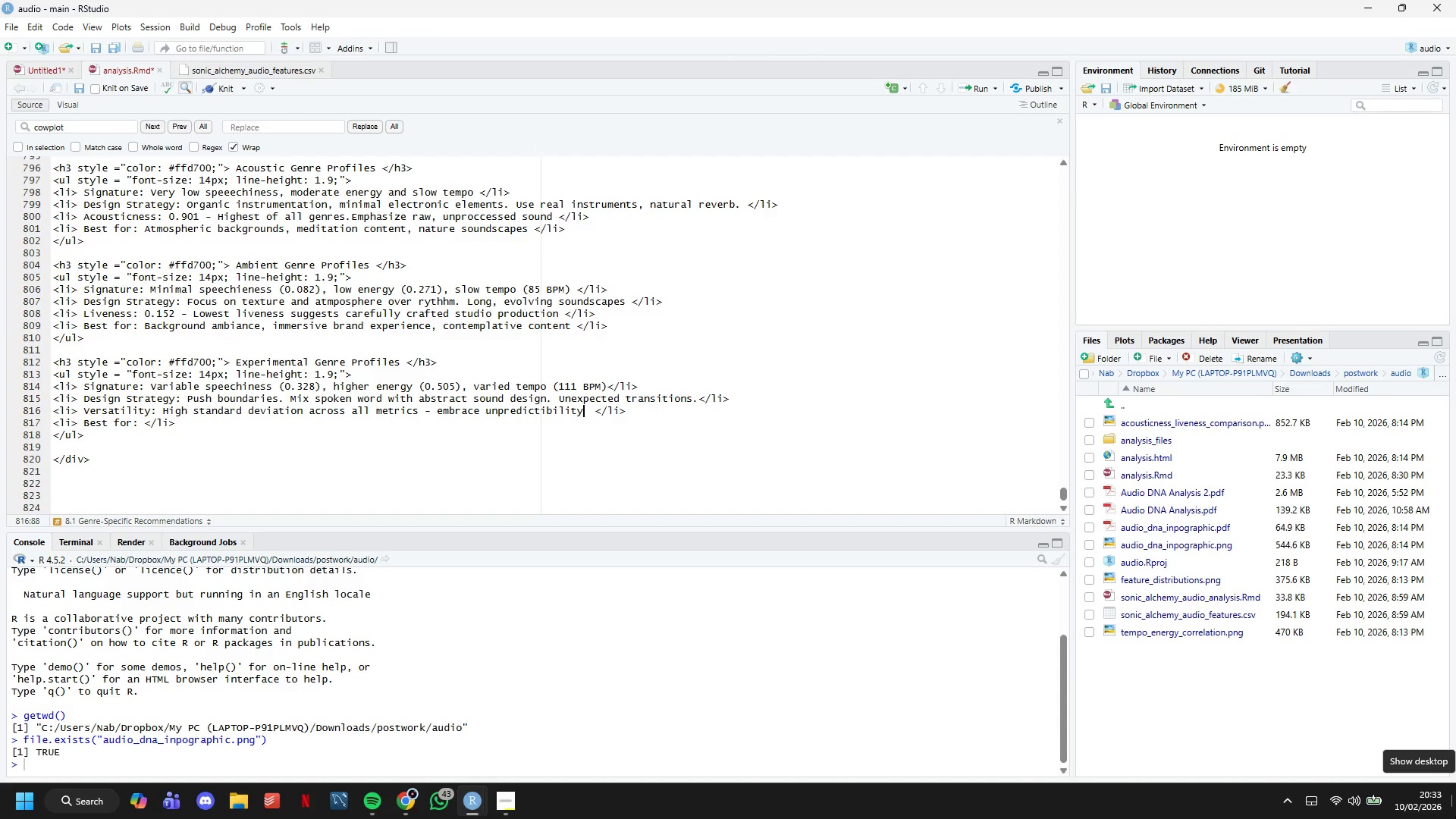 
key(ArrowRight)
 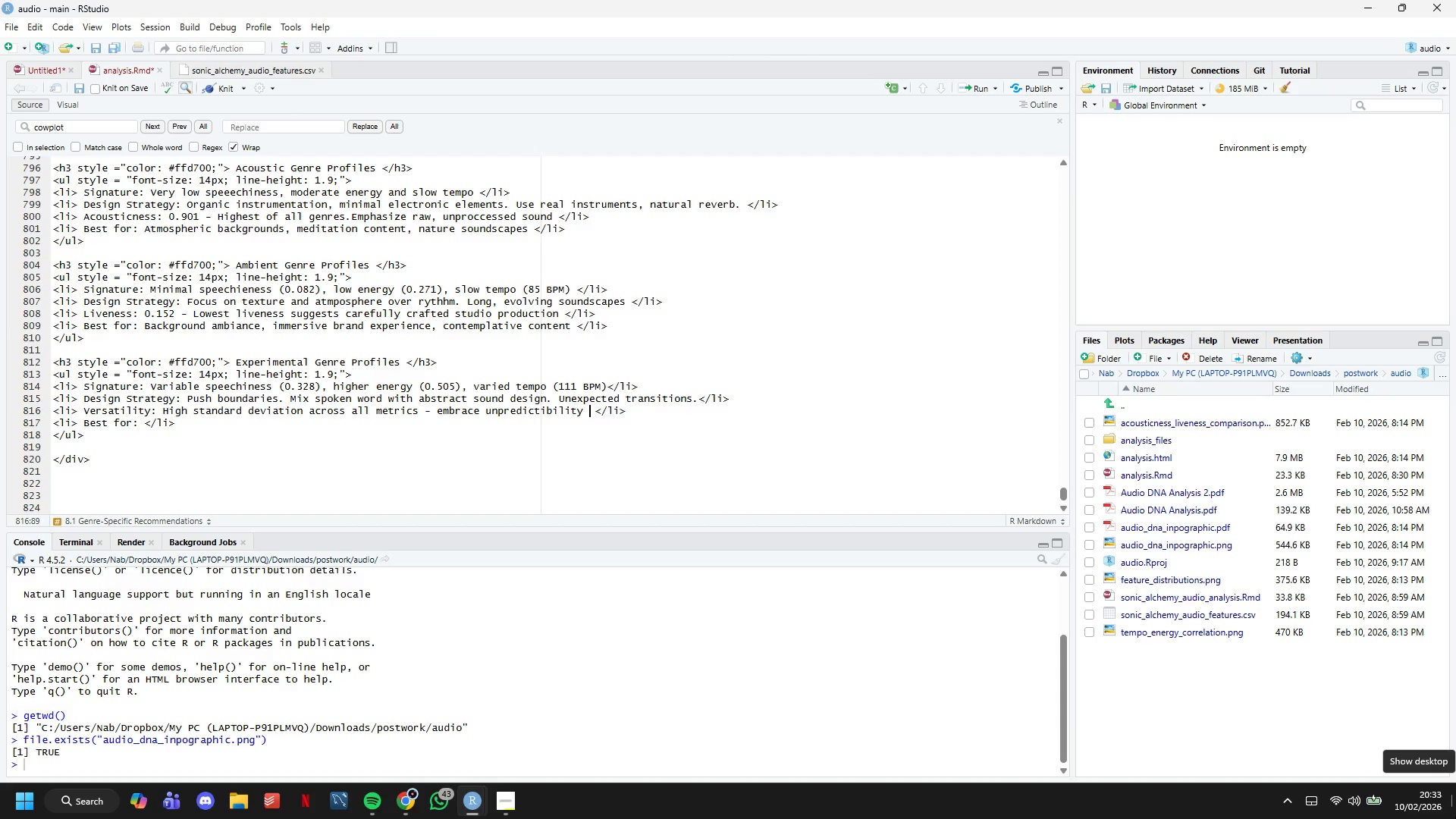 
key(Backspace)
 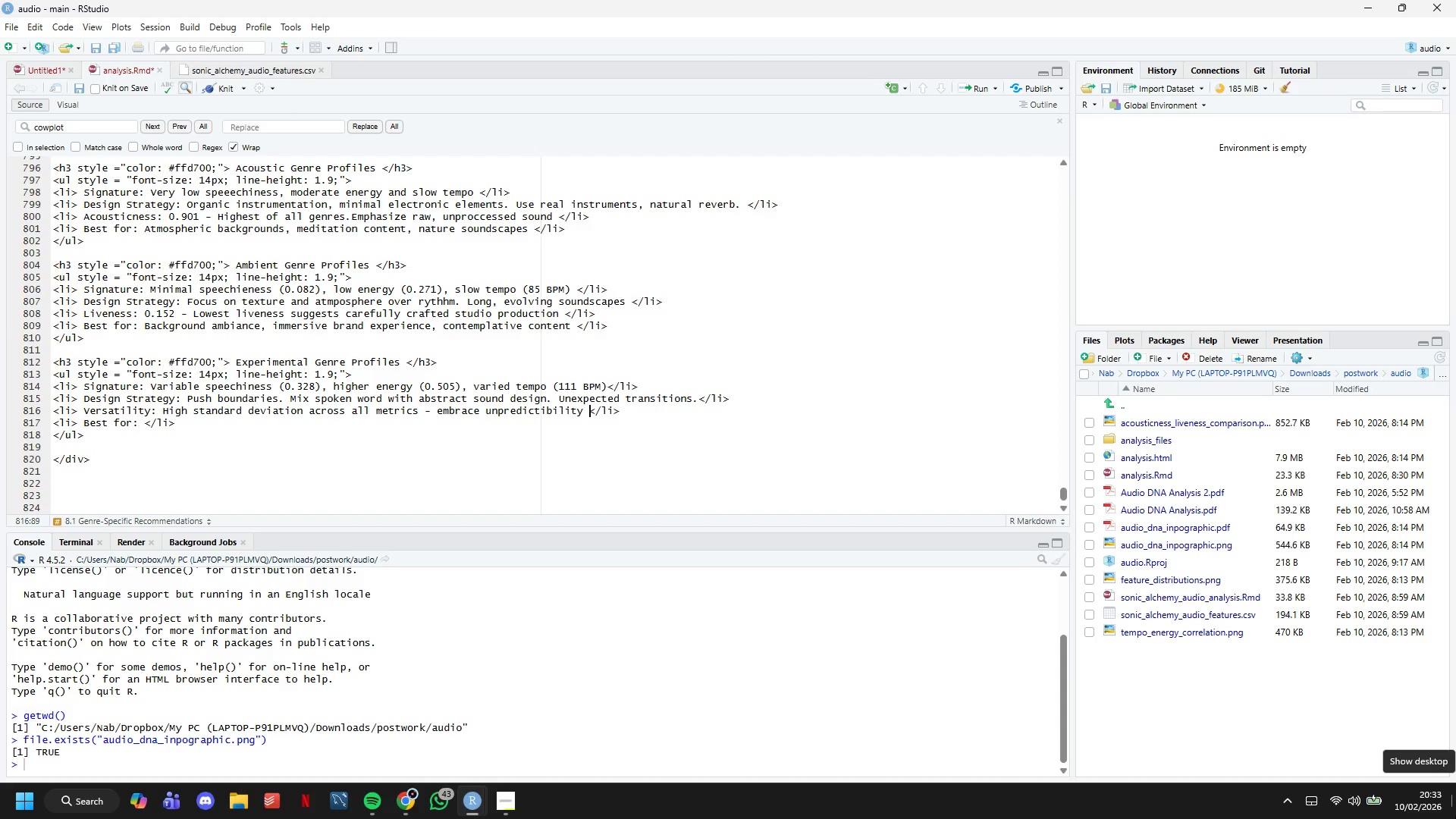 
key(ArrowRight)
 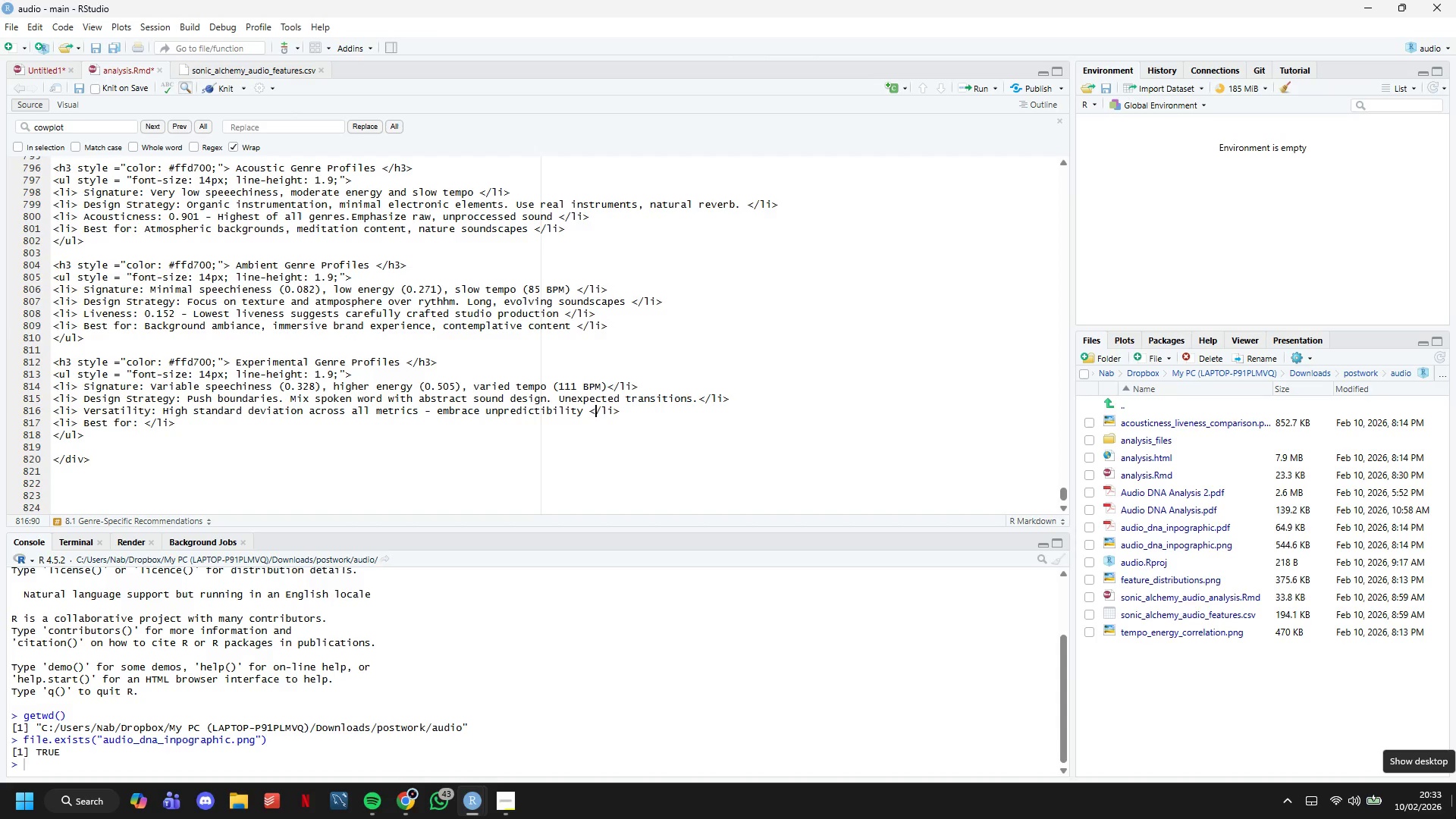 
hold_key(key=ArrowRight, duration=0.47)
 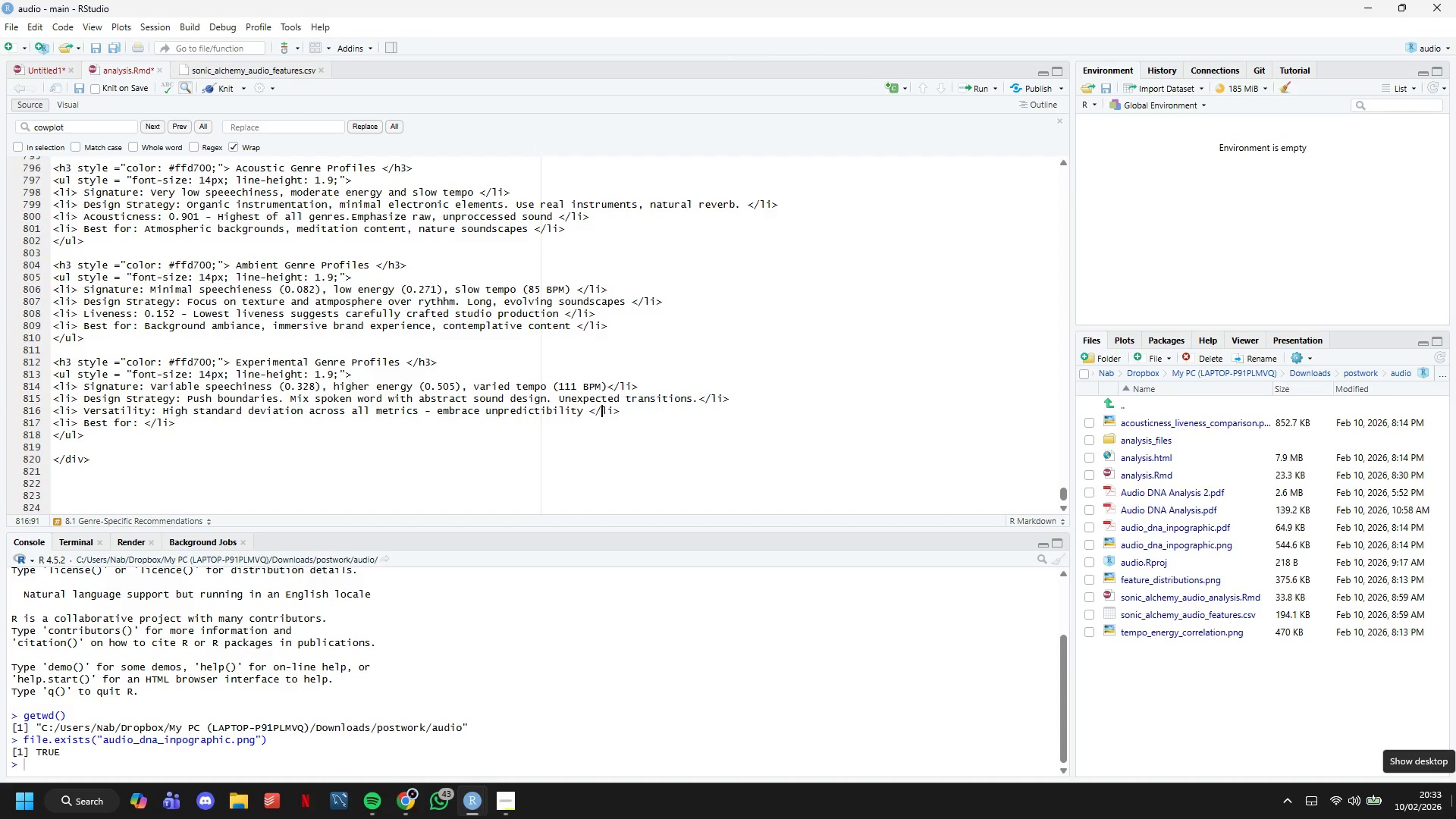 
key(ArrowRight)
 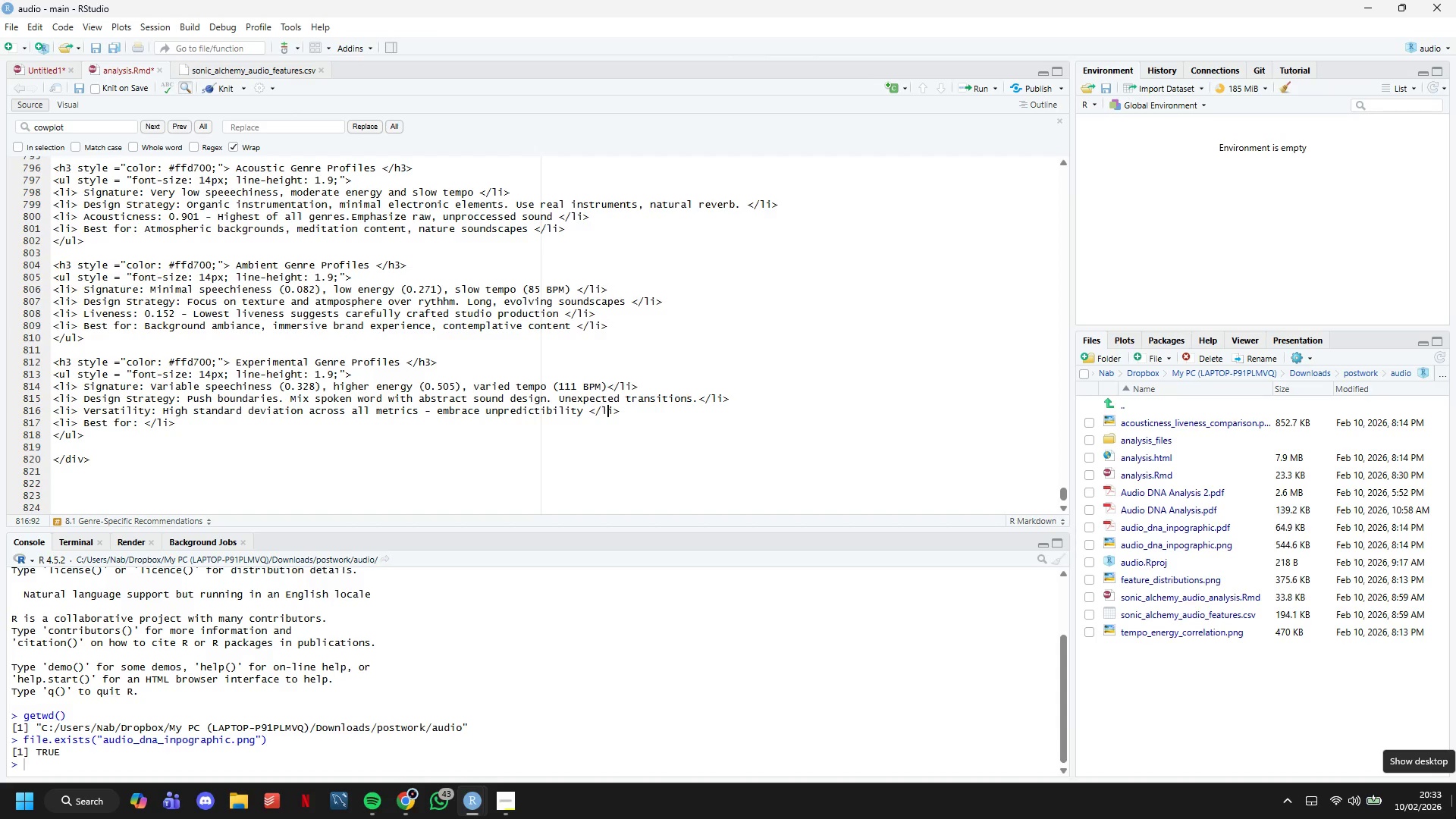 
key(ArrowRight)
 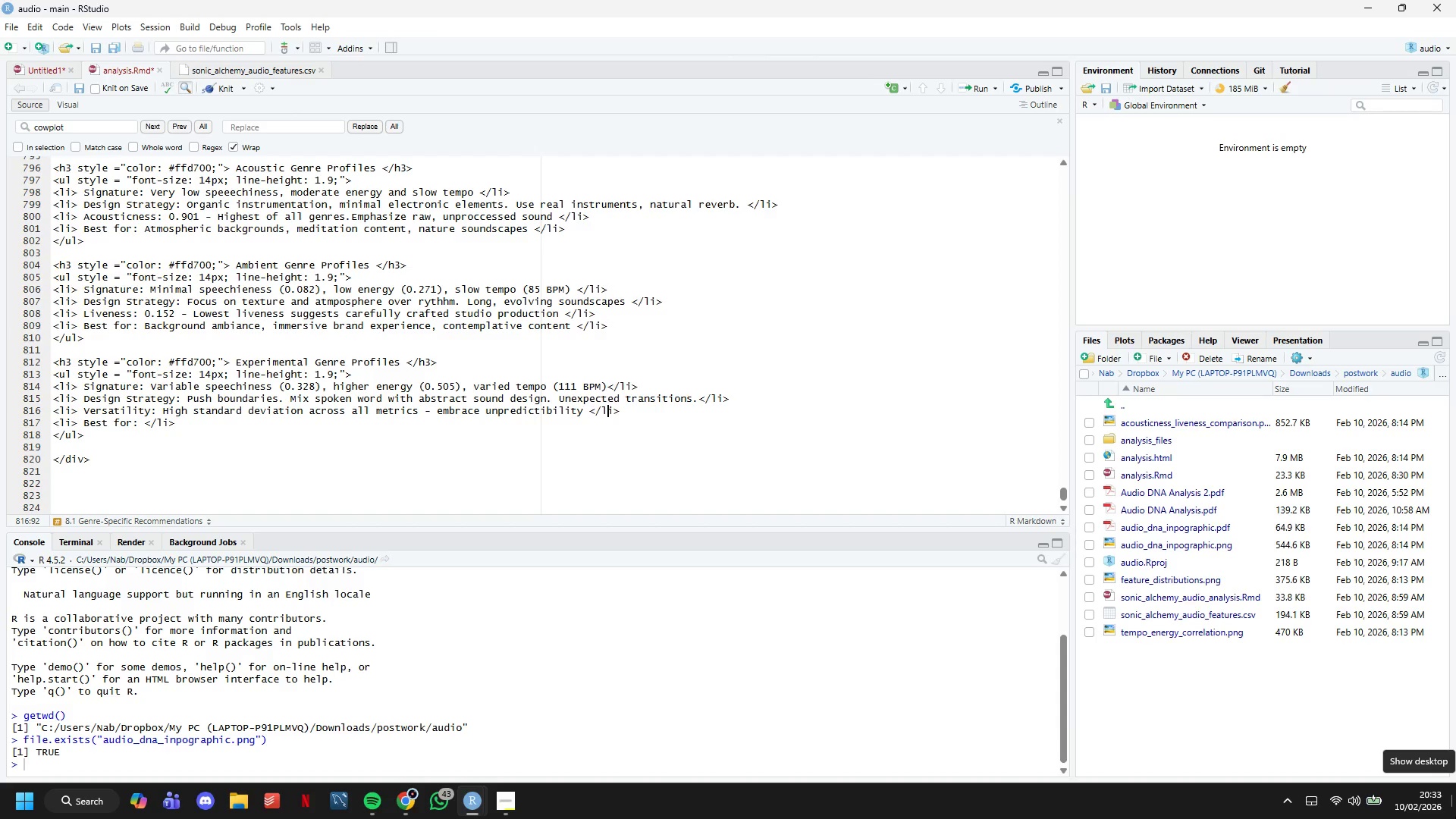 
key(ArrowRight)
 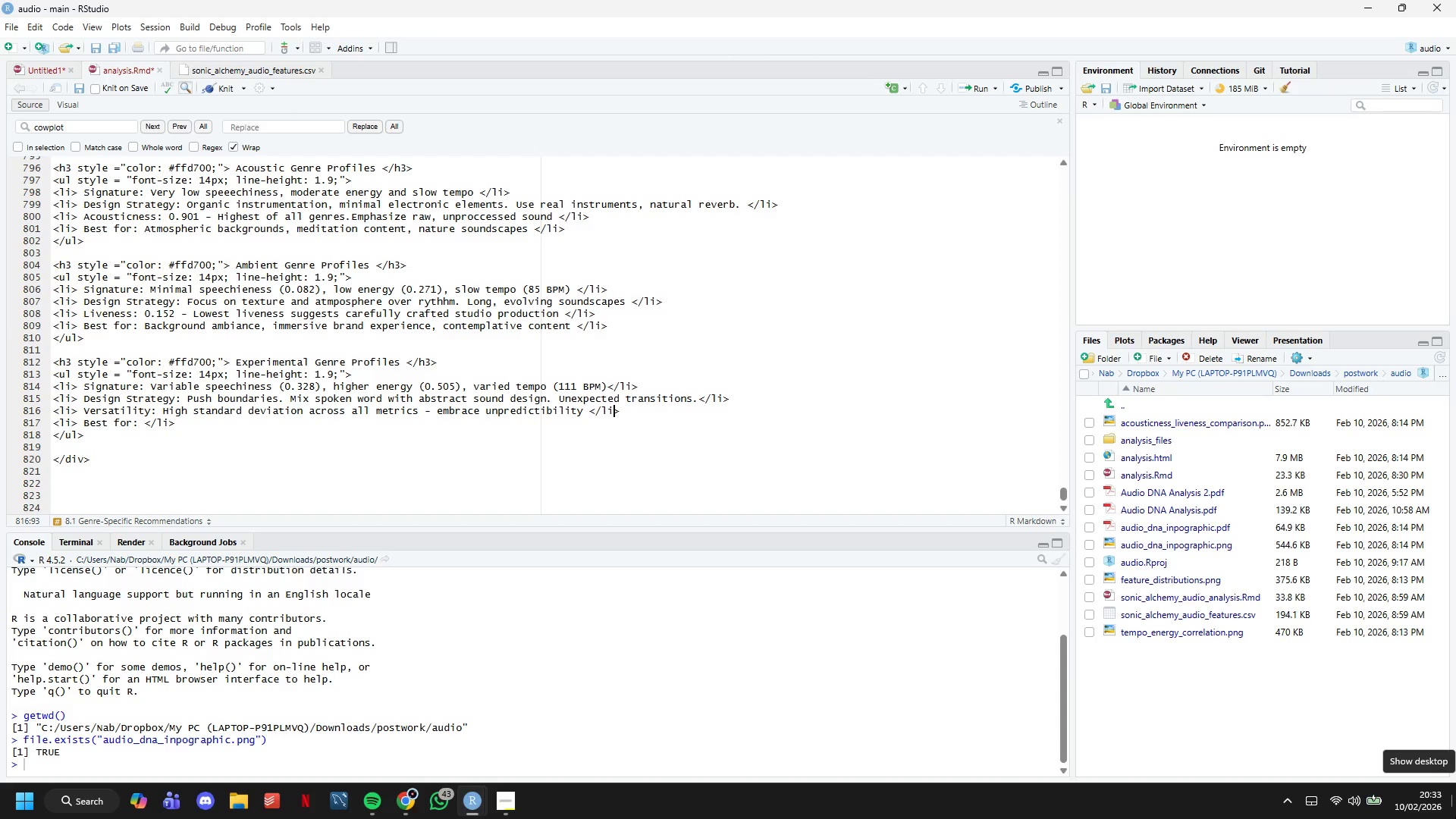 
key(ArrowRight)
 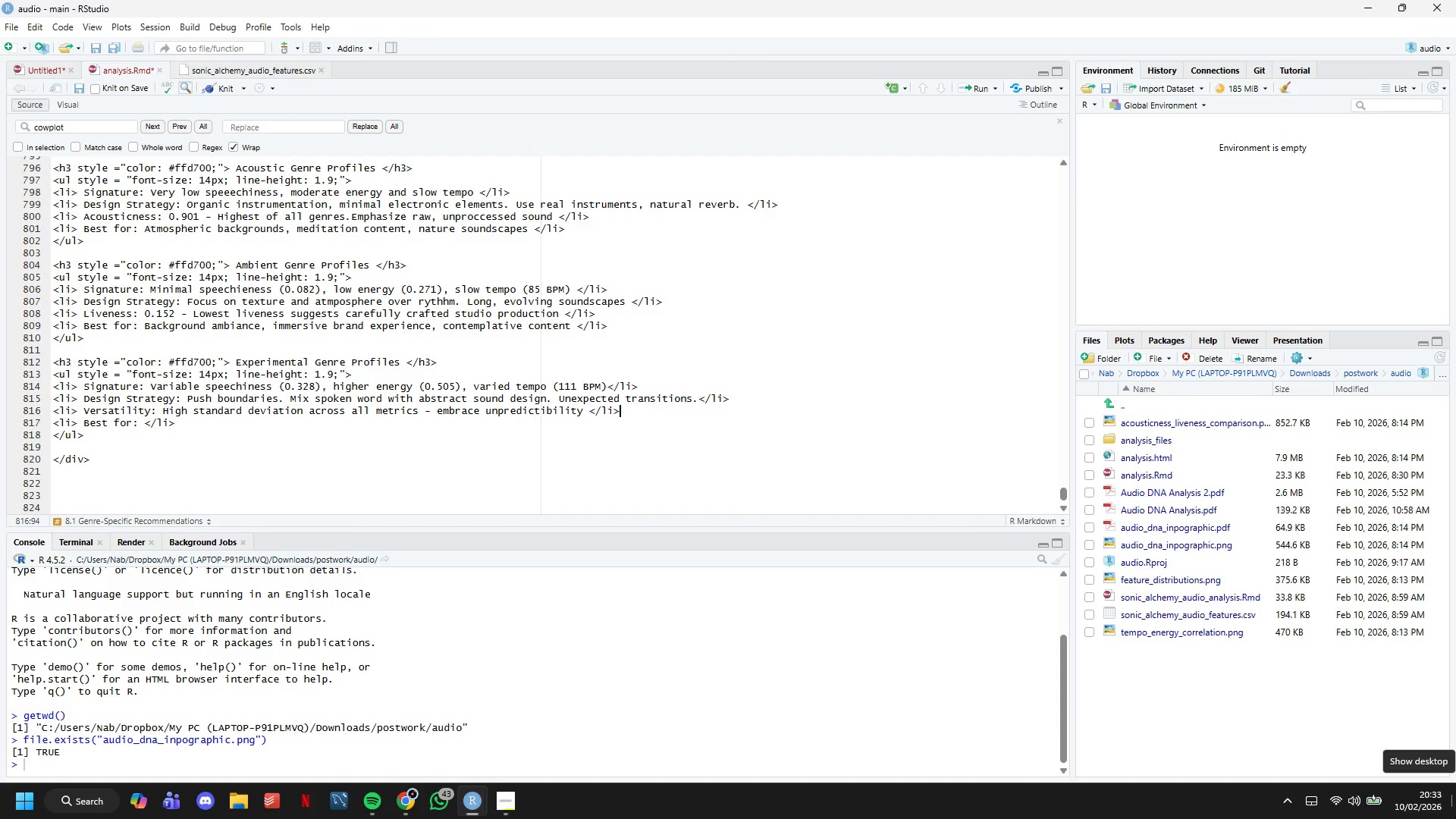 
key(Enter)
 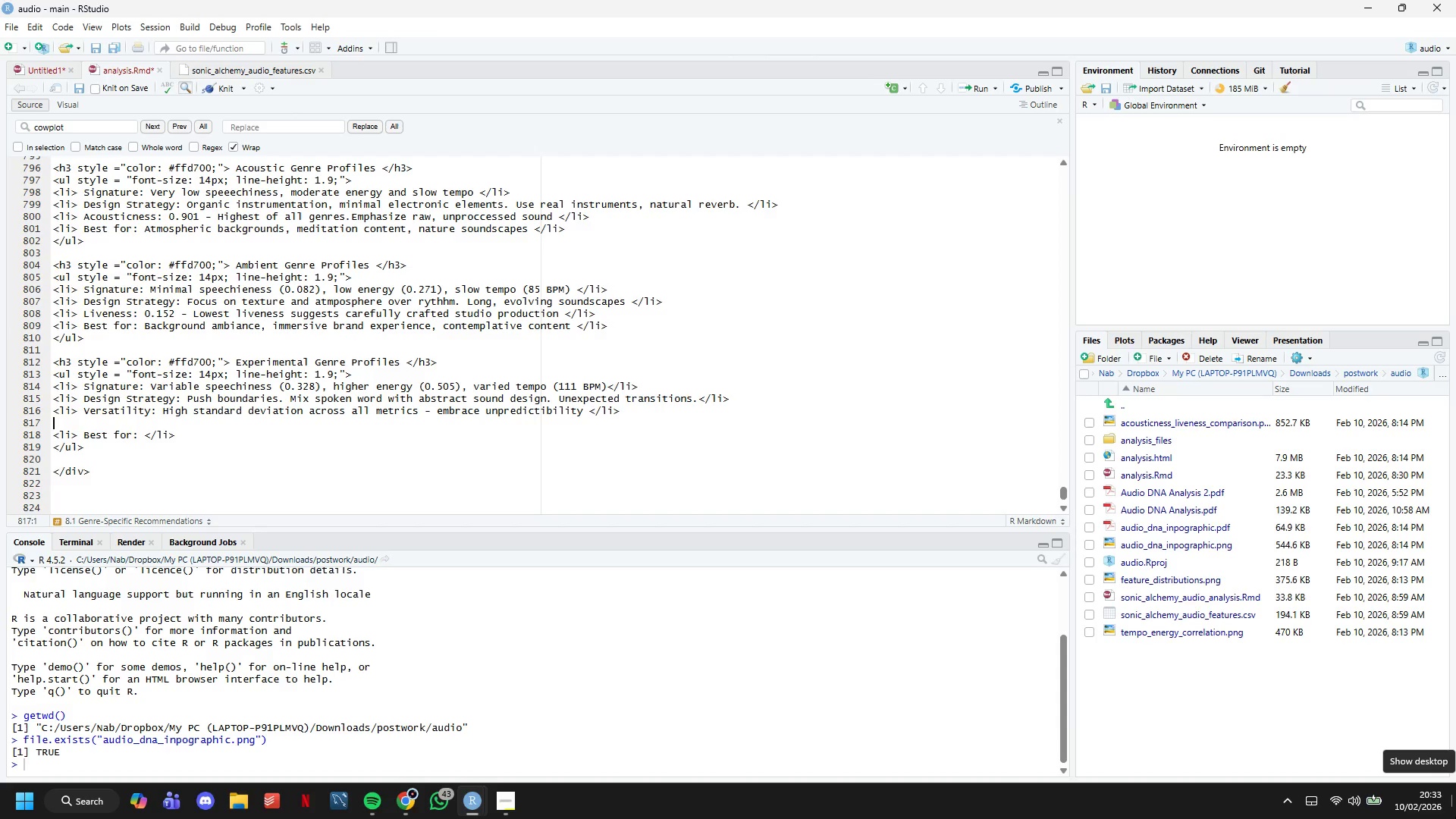 
key(Backspace)
 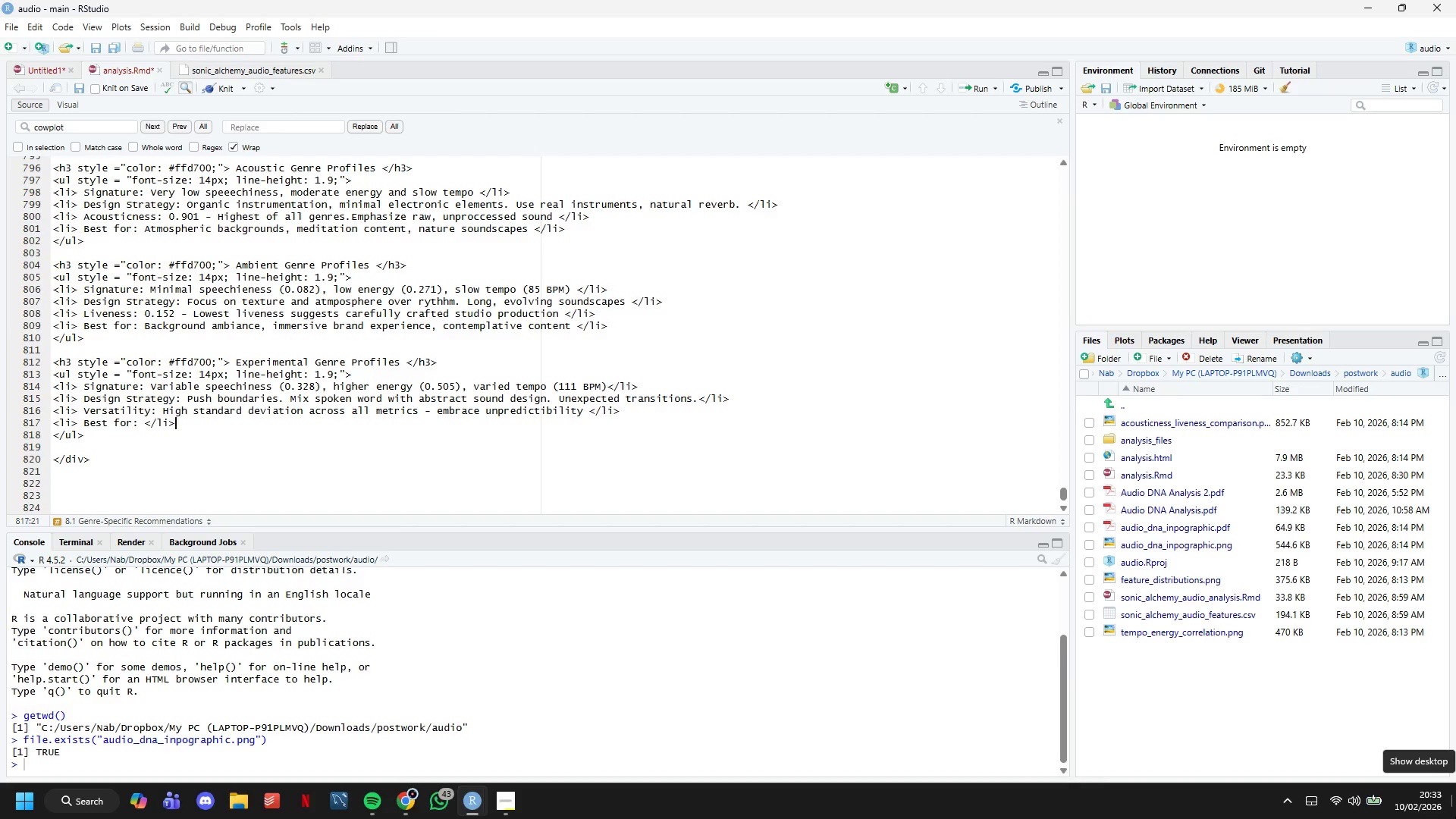 
key(ArrowDown)
 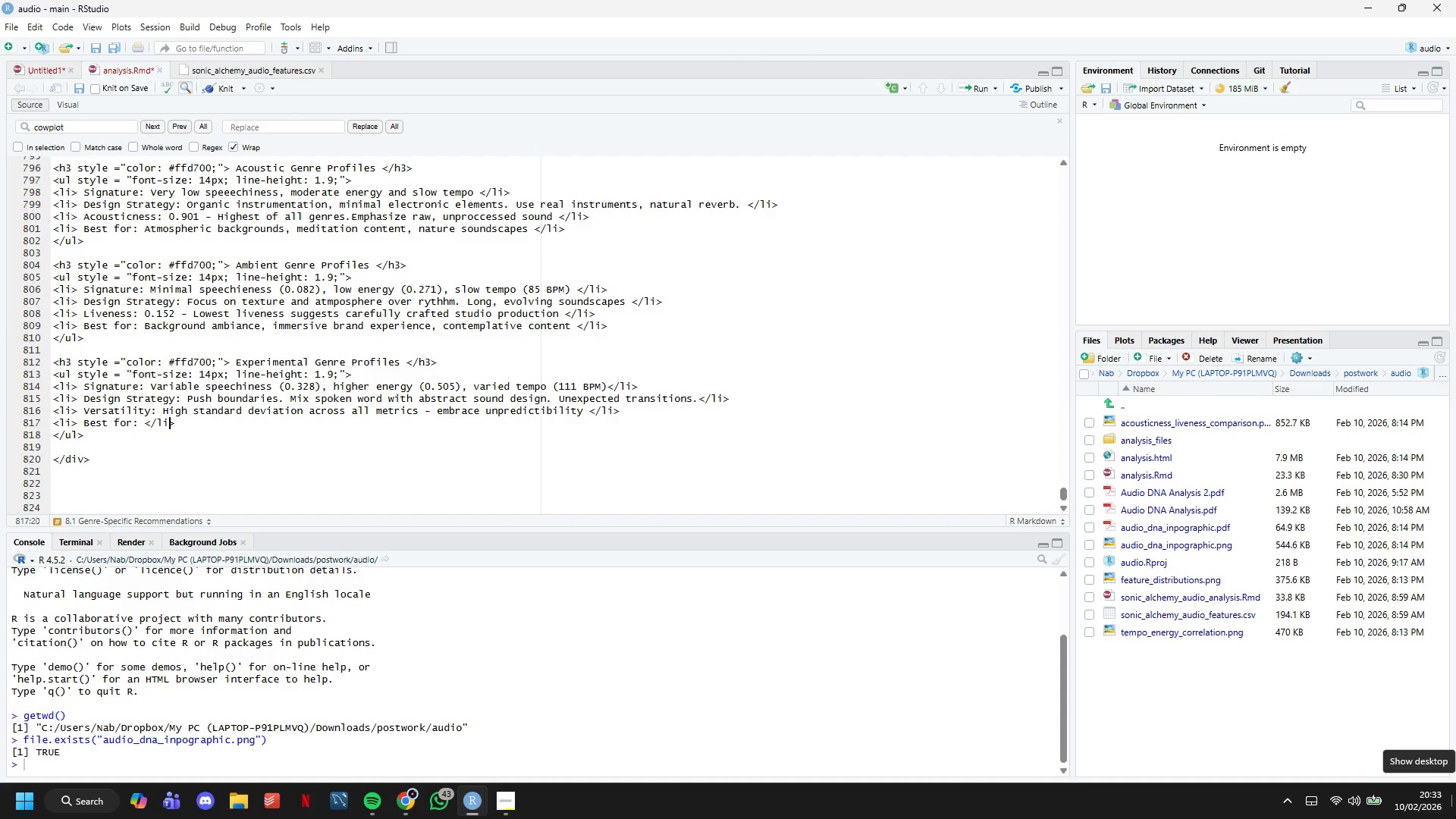 
hold_key(key=ArrowLeft, duration=0.8)
 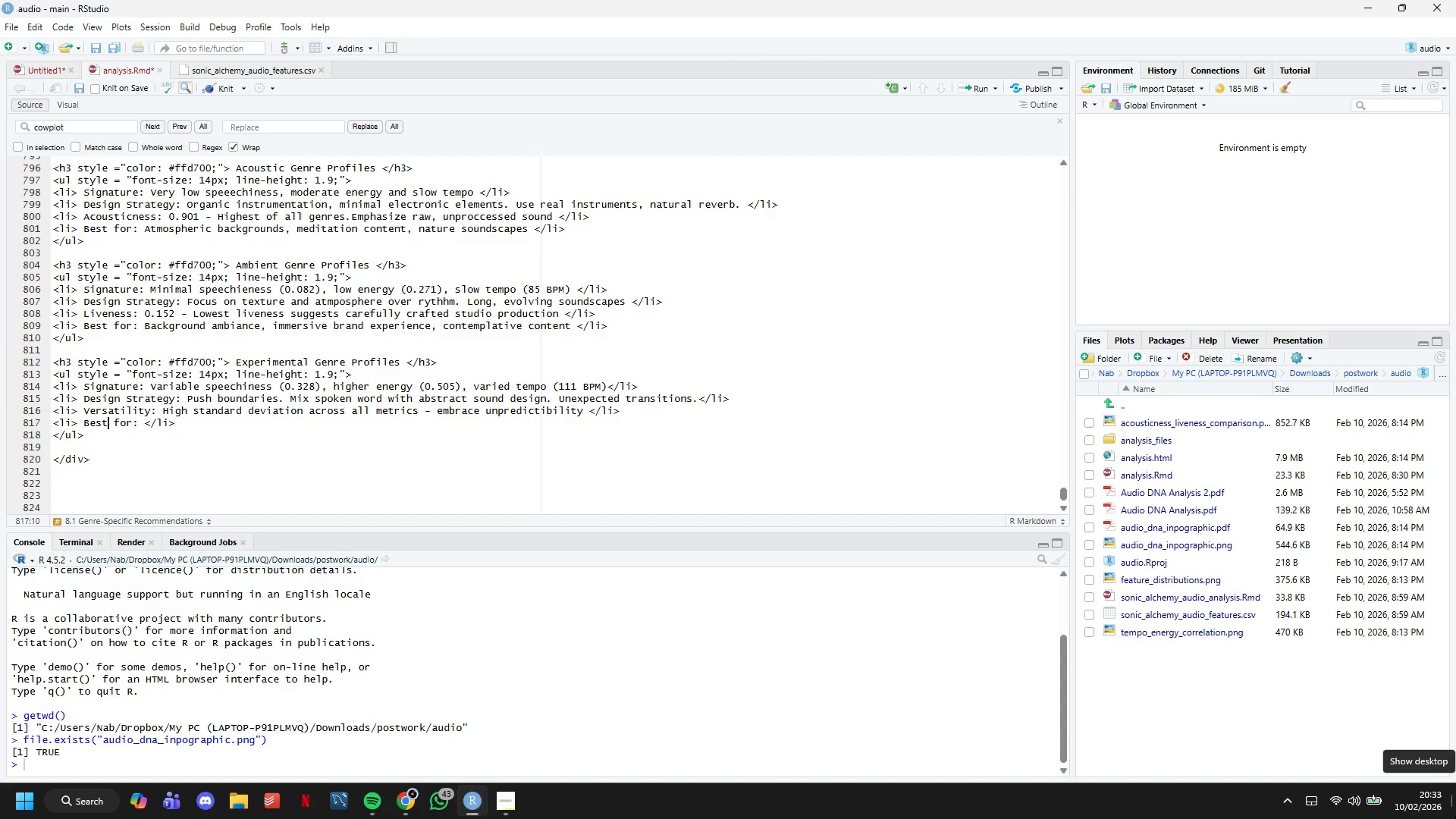 
wait(5.17)
 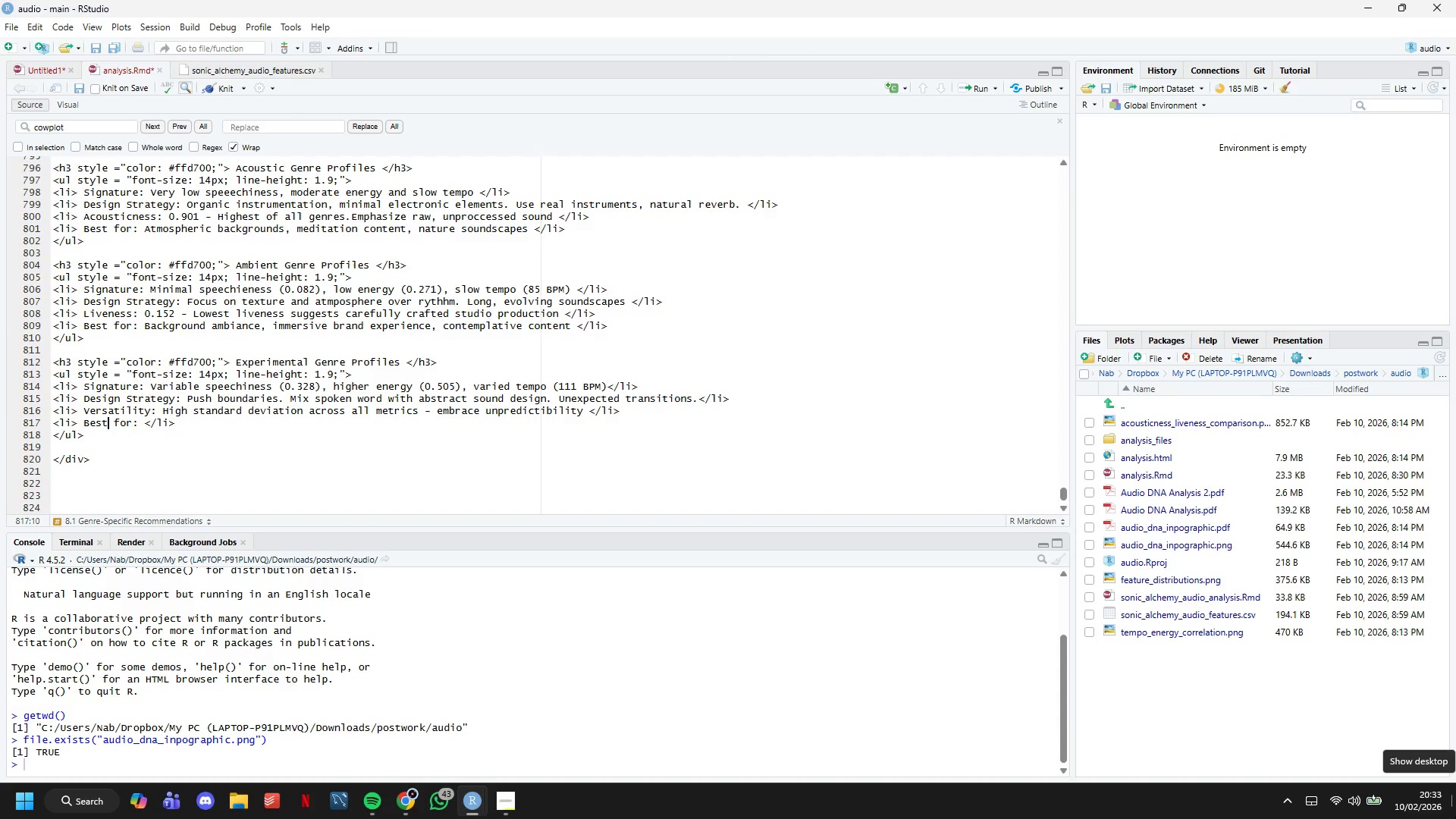 
type(Cutting e)
key(Backspace)
key(Backspace)
key(Backspace)
key(Backspace)
key(Backspace)
key(Backspace)
key(Backspace)
key(Backspace)
key(Backspace)
 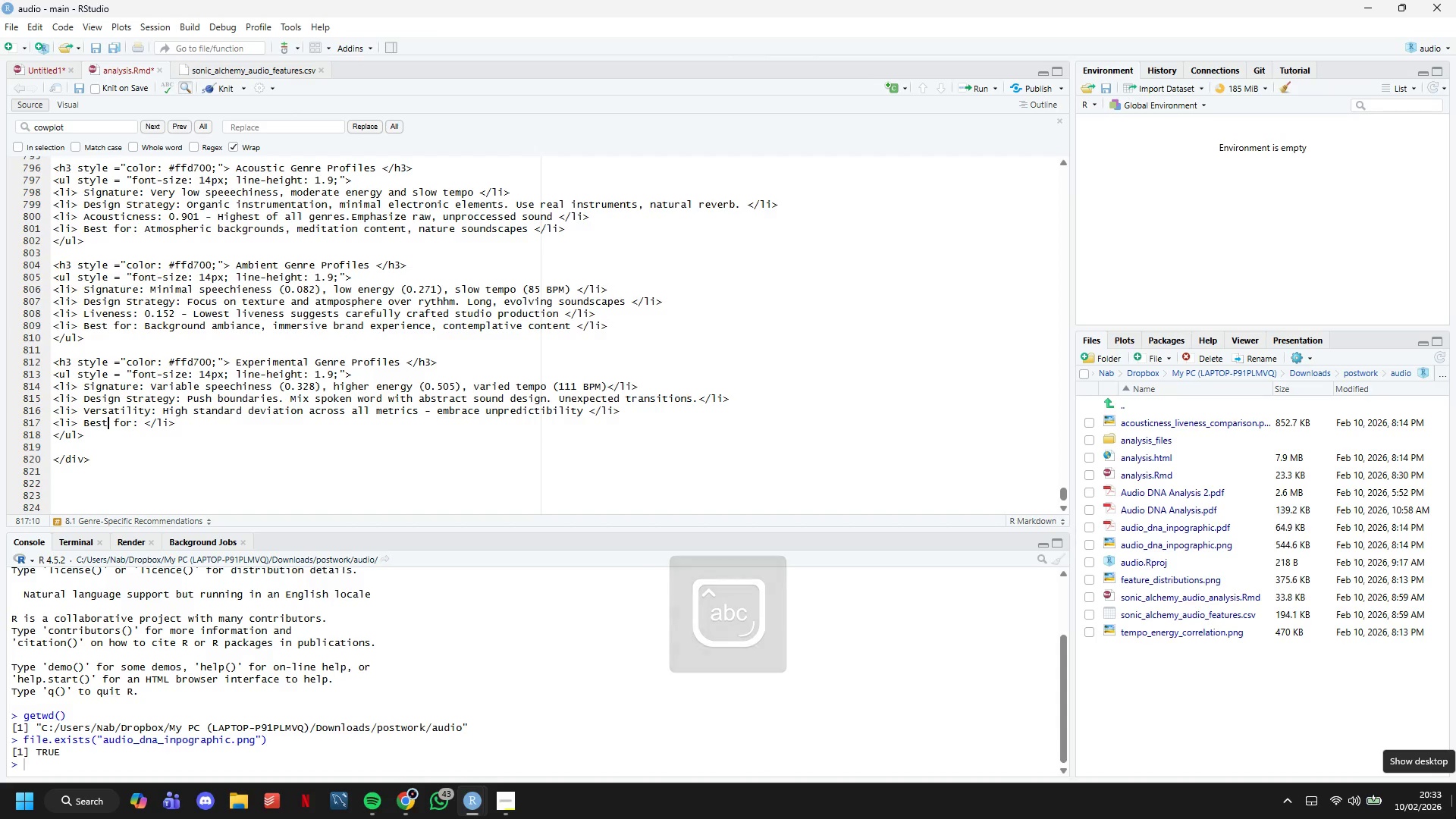 
key(ArrowRight)
 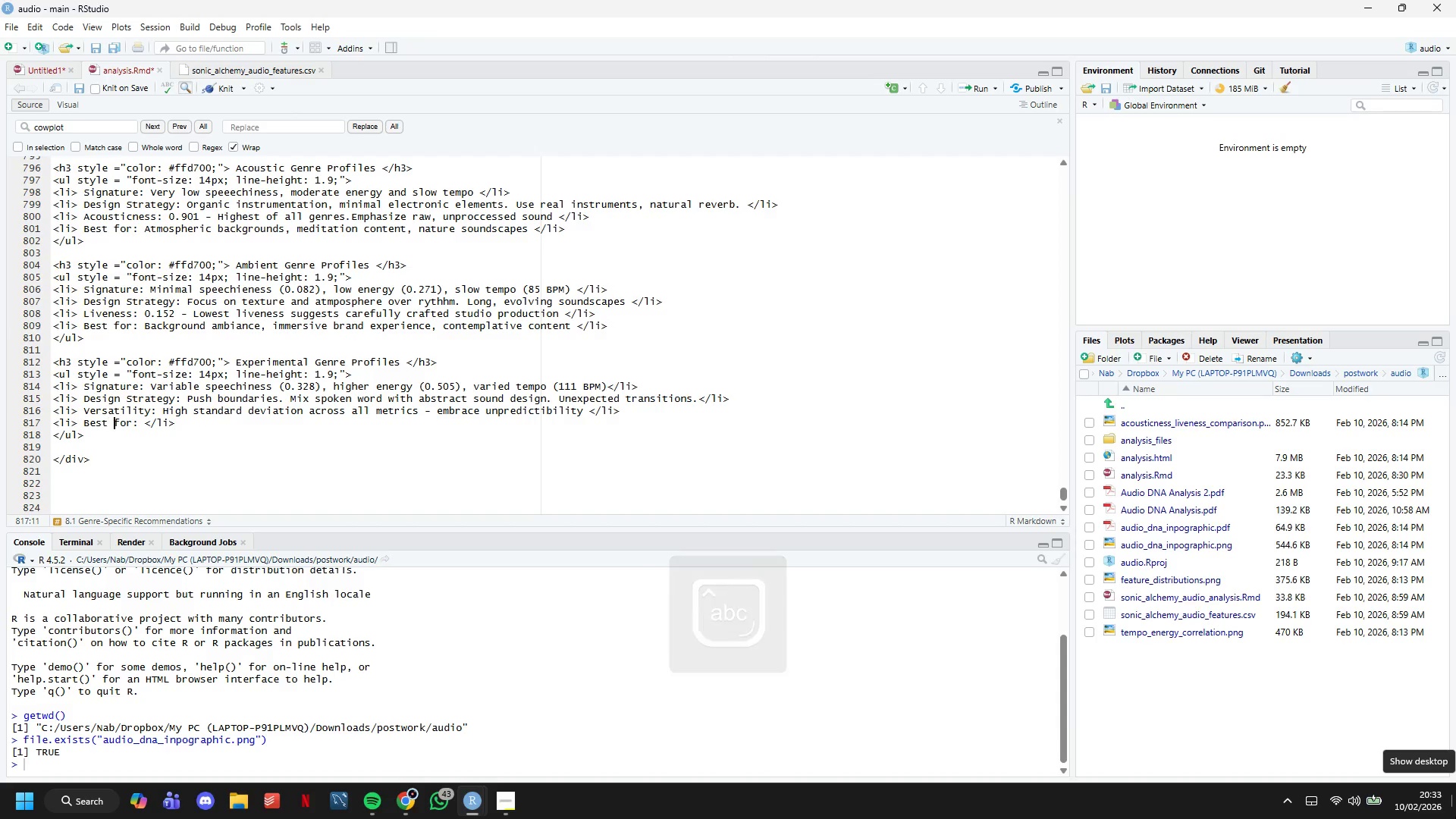 
key(ArrowRight)
 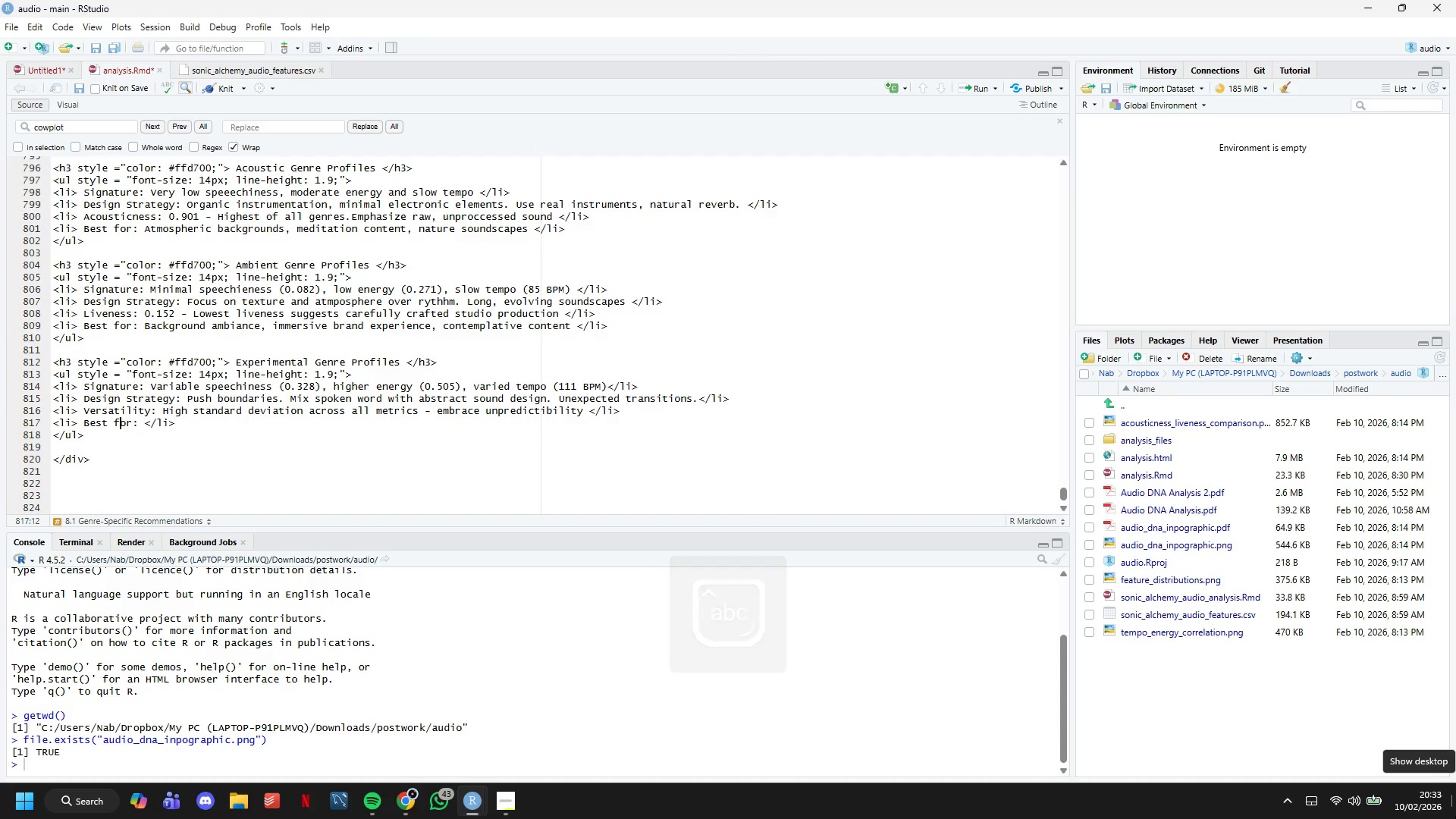 
key(ArrowRight)
 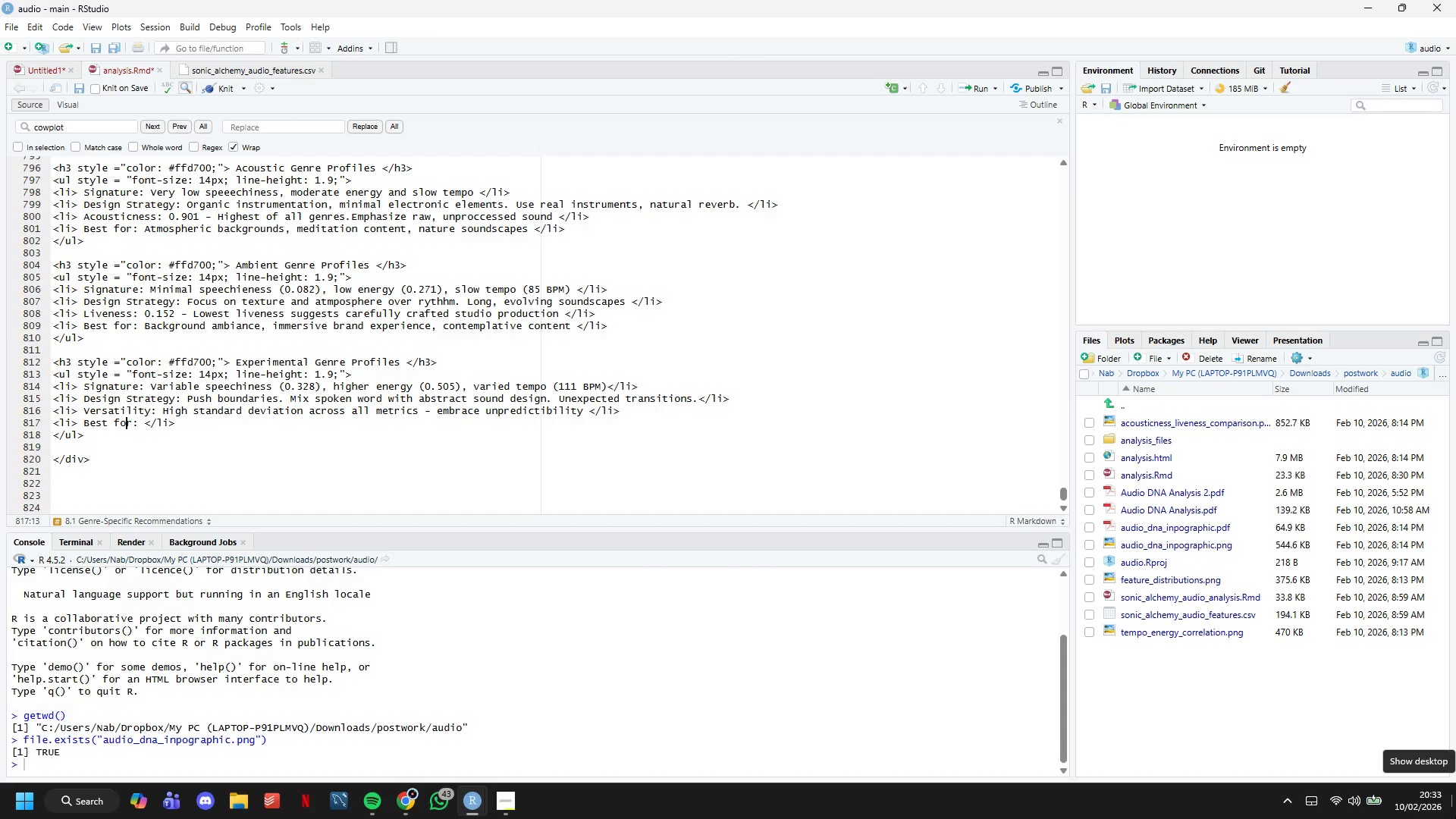 
key(ArrowRight)
 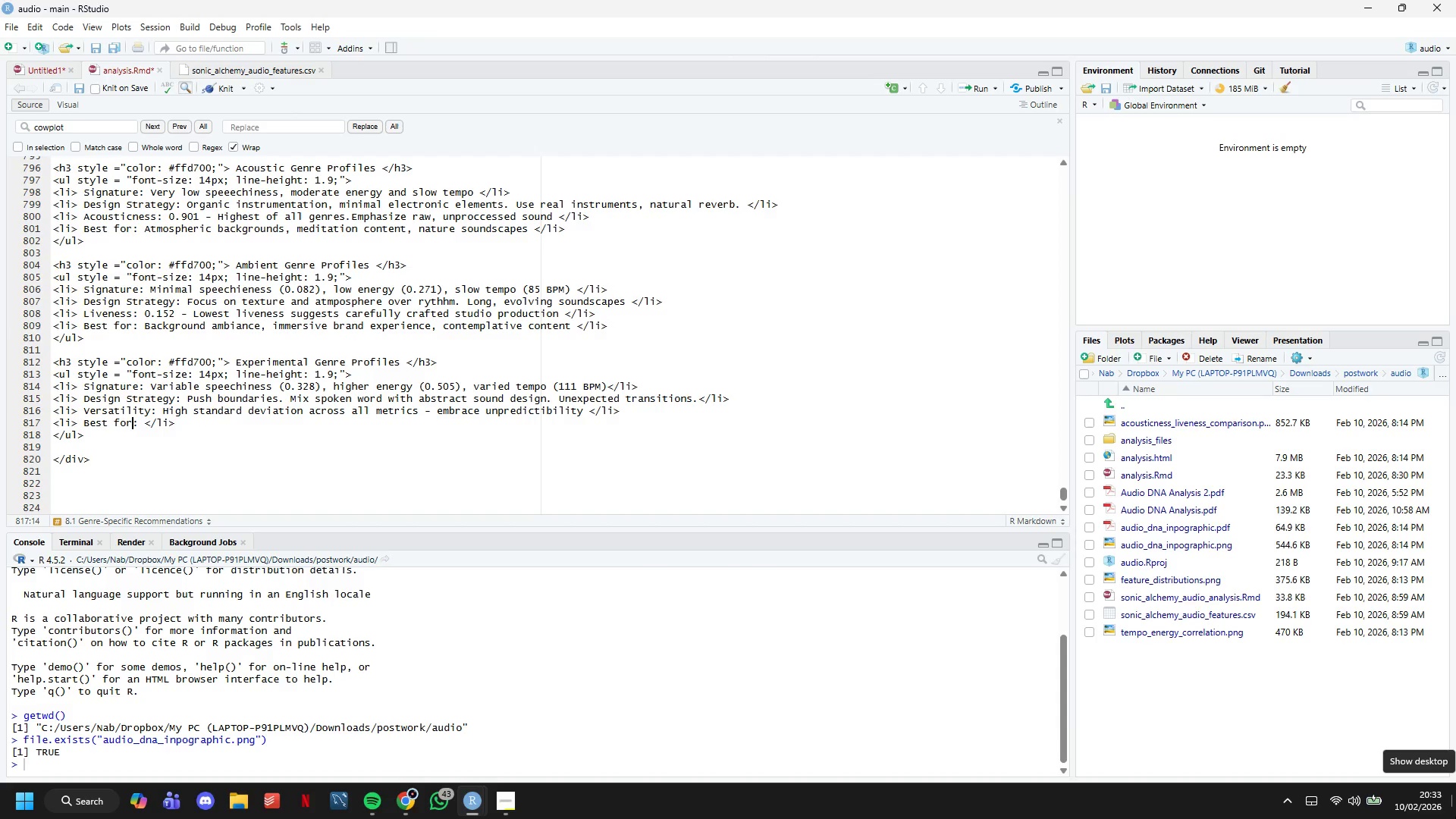 
key(ArrowRight)
 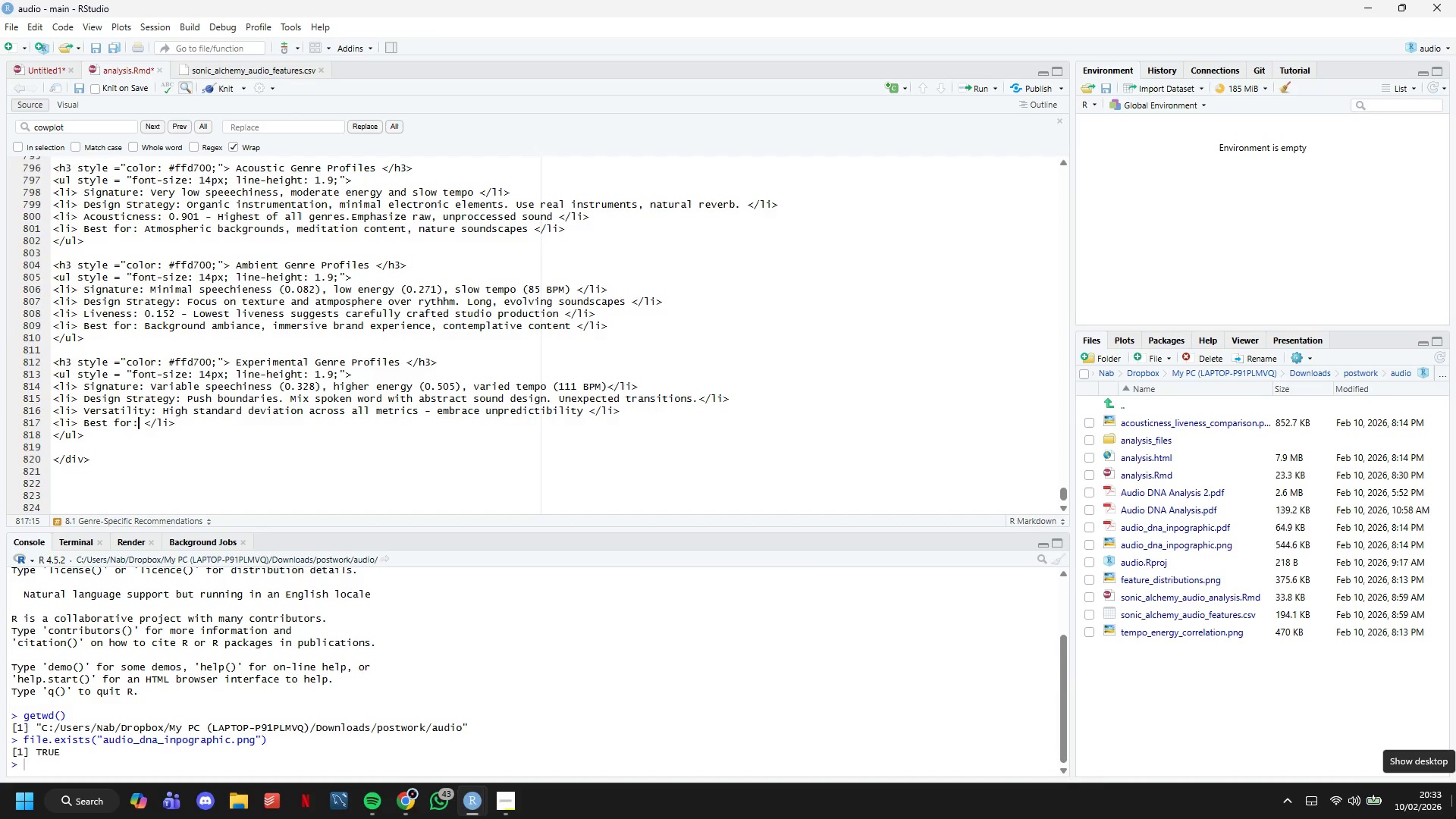 
type( cutting edge)
 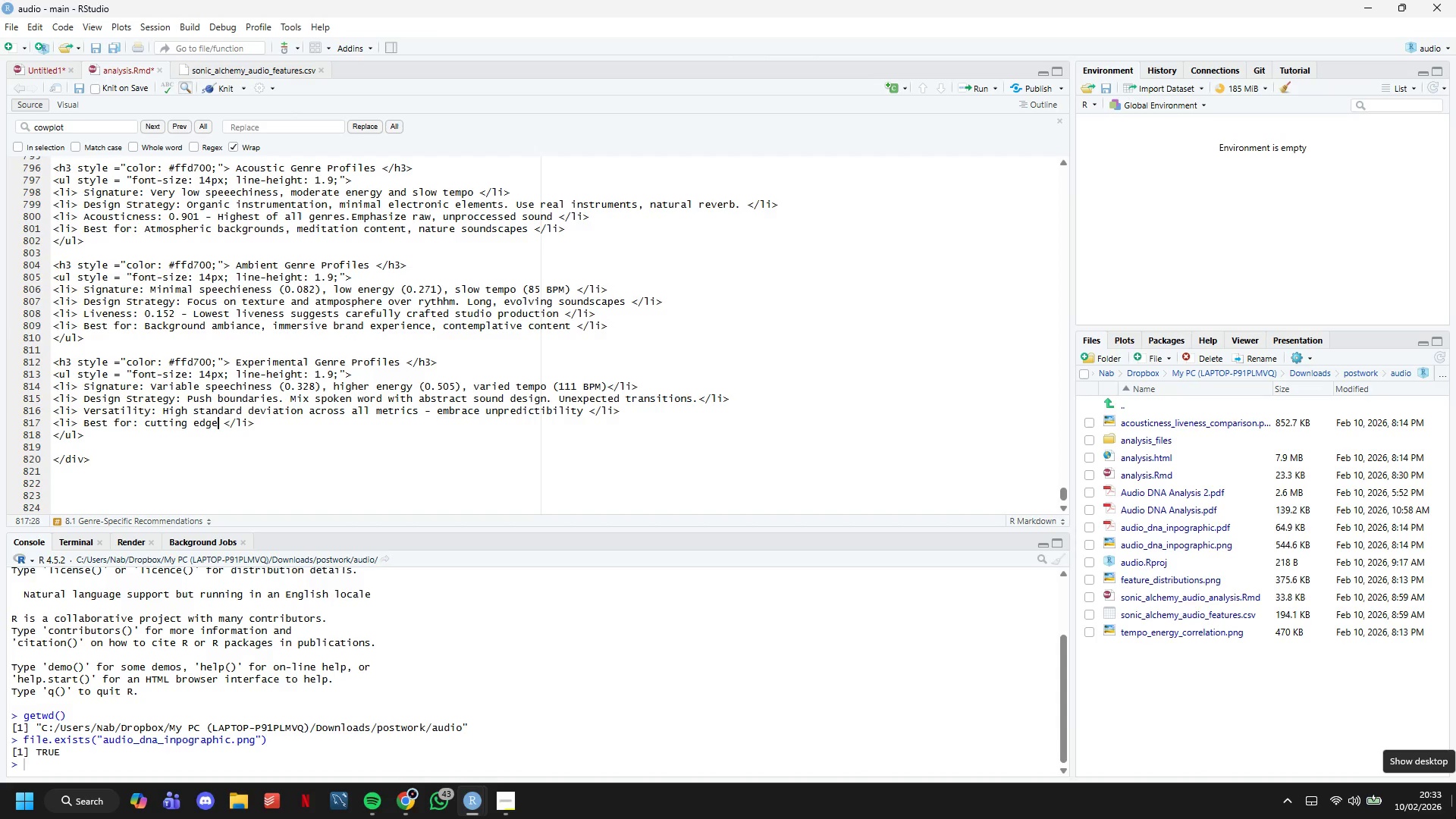 
hold_key(key=ArrowLeft, duration=0.77)
 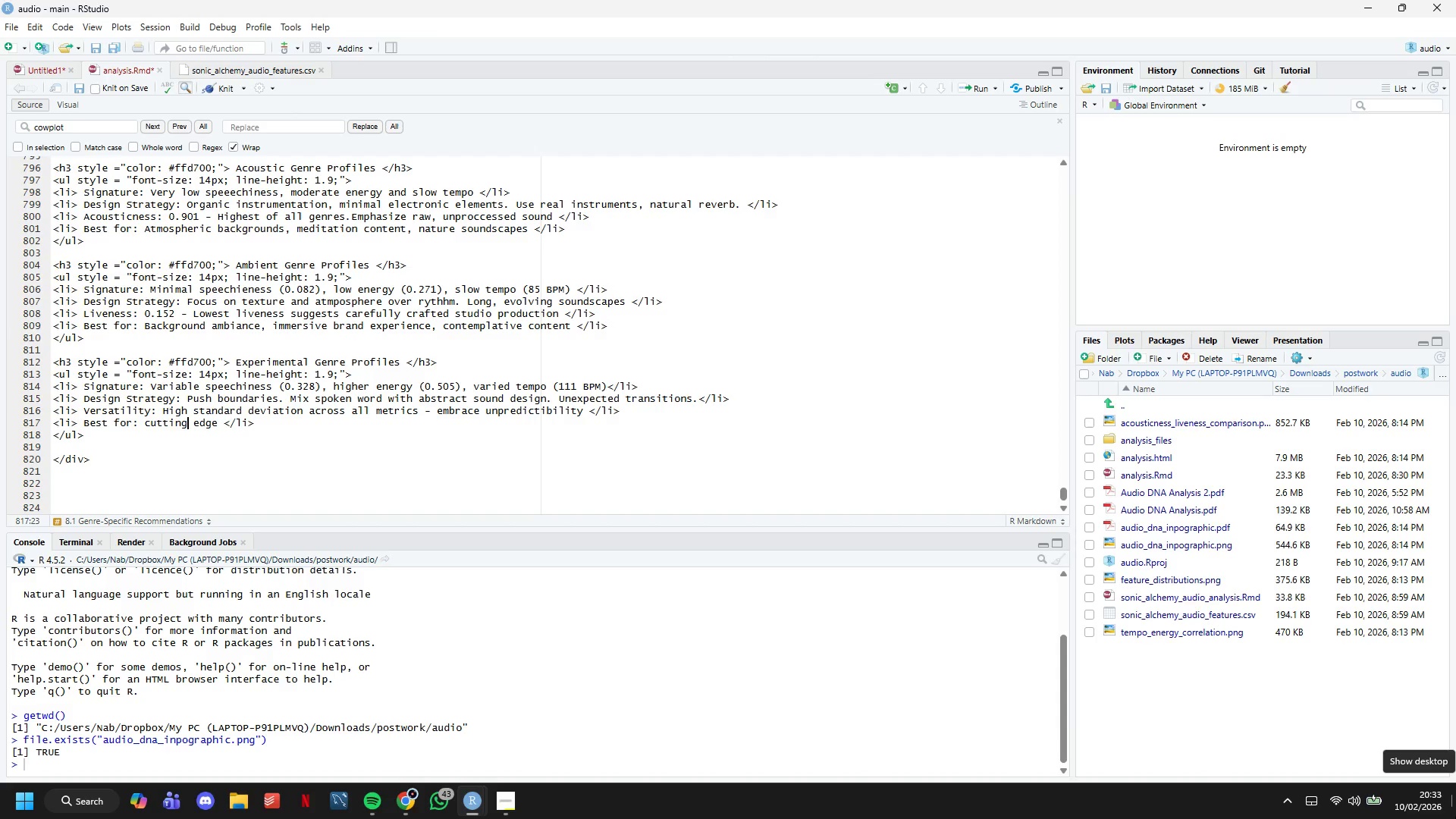 
key(ArrowLeft)
 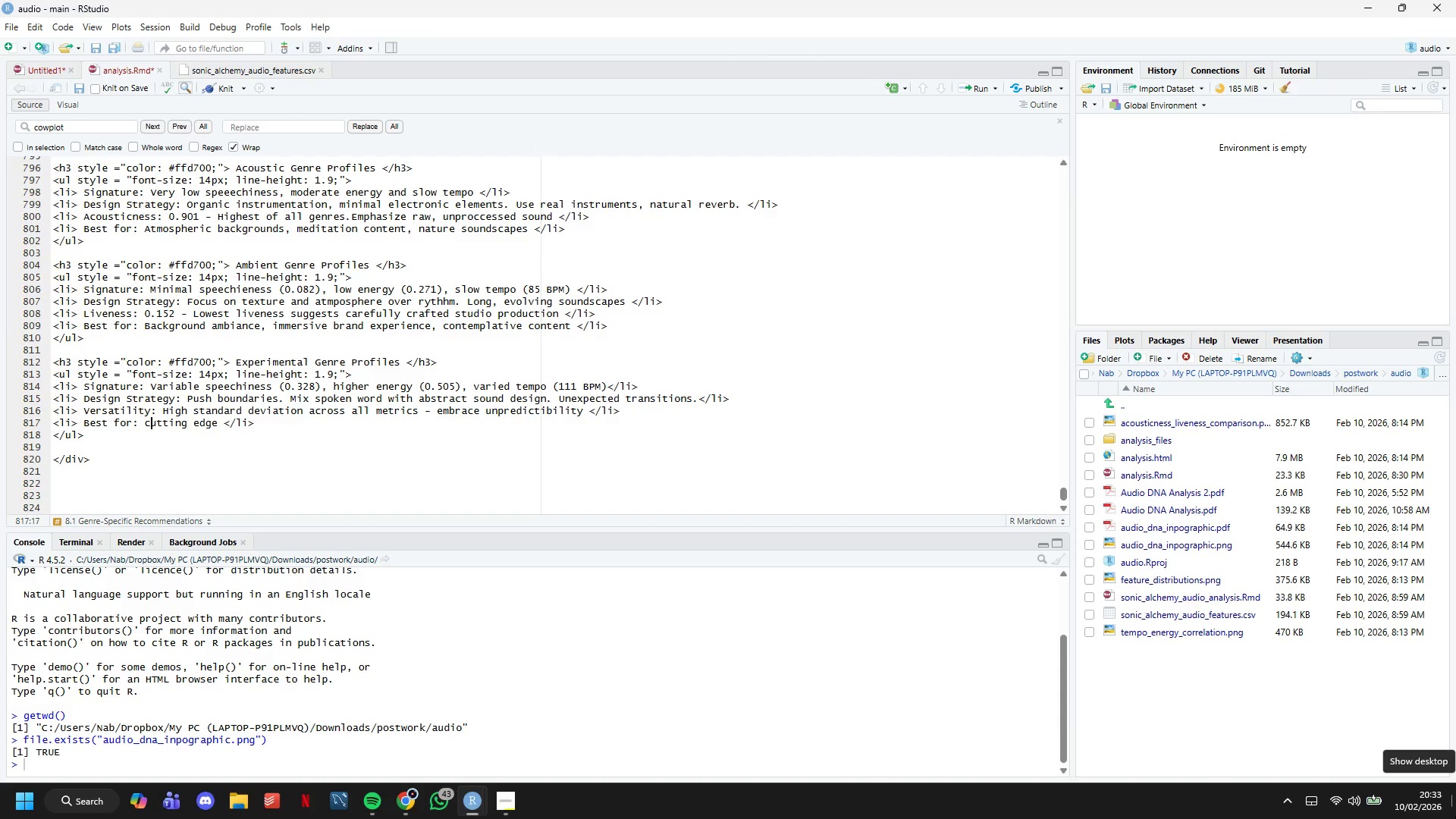 
key(Backspace)
 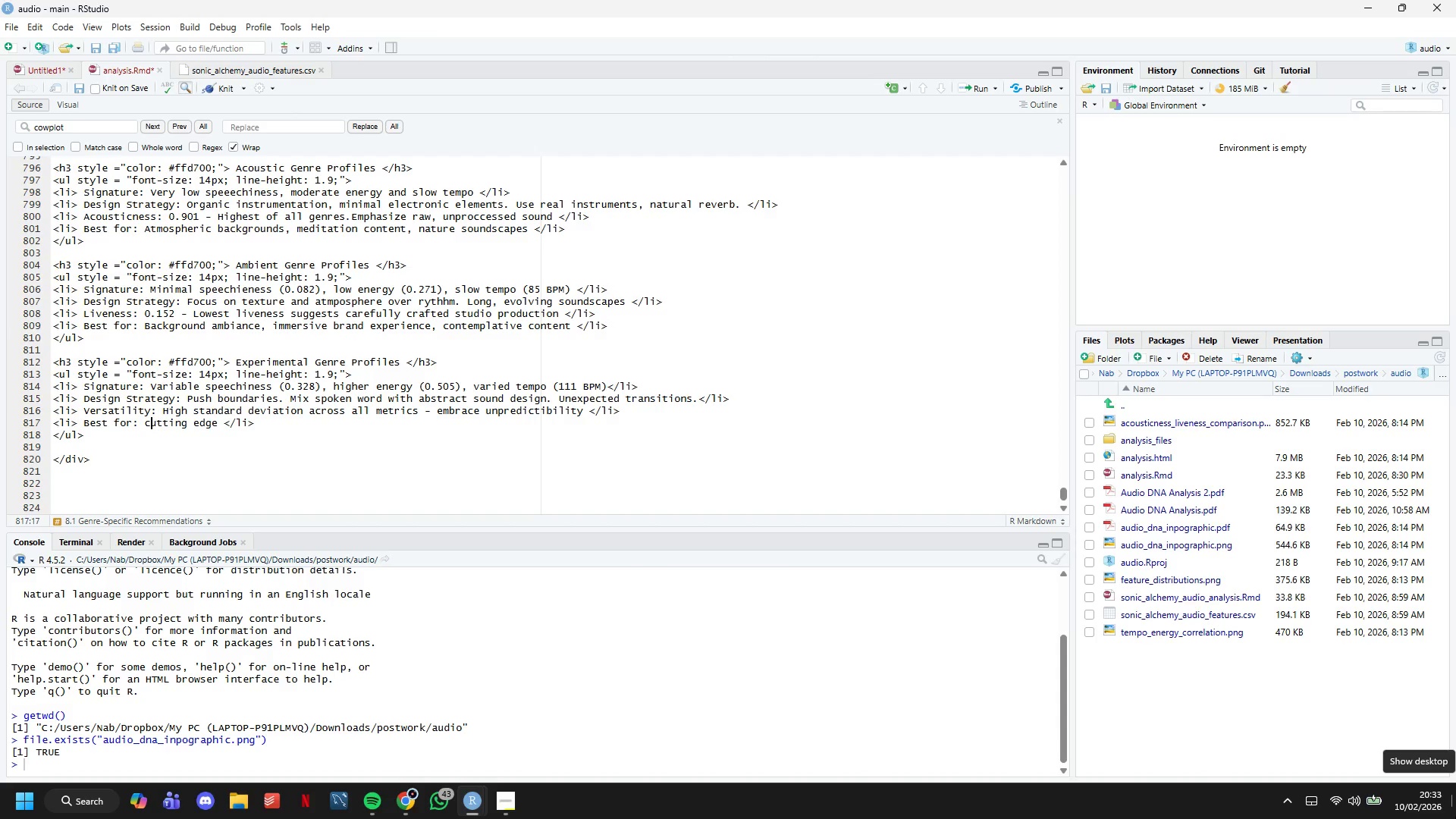 
key(CapsLock)
 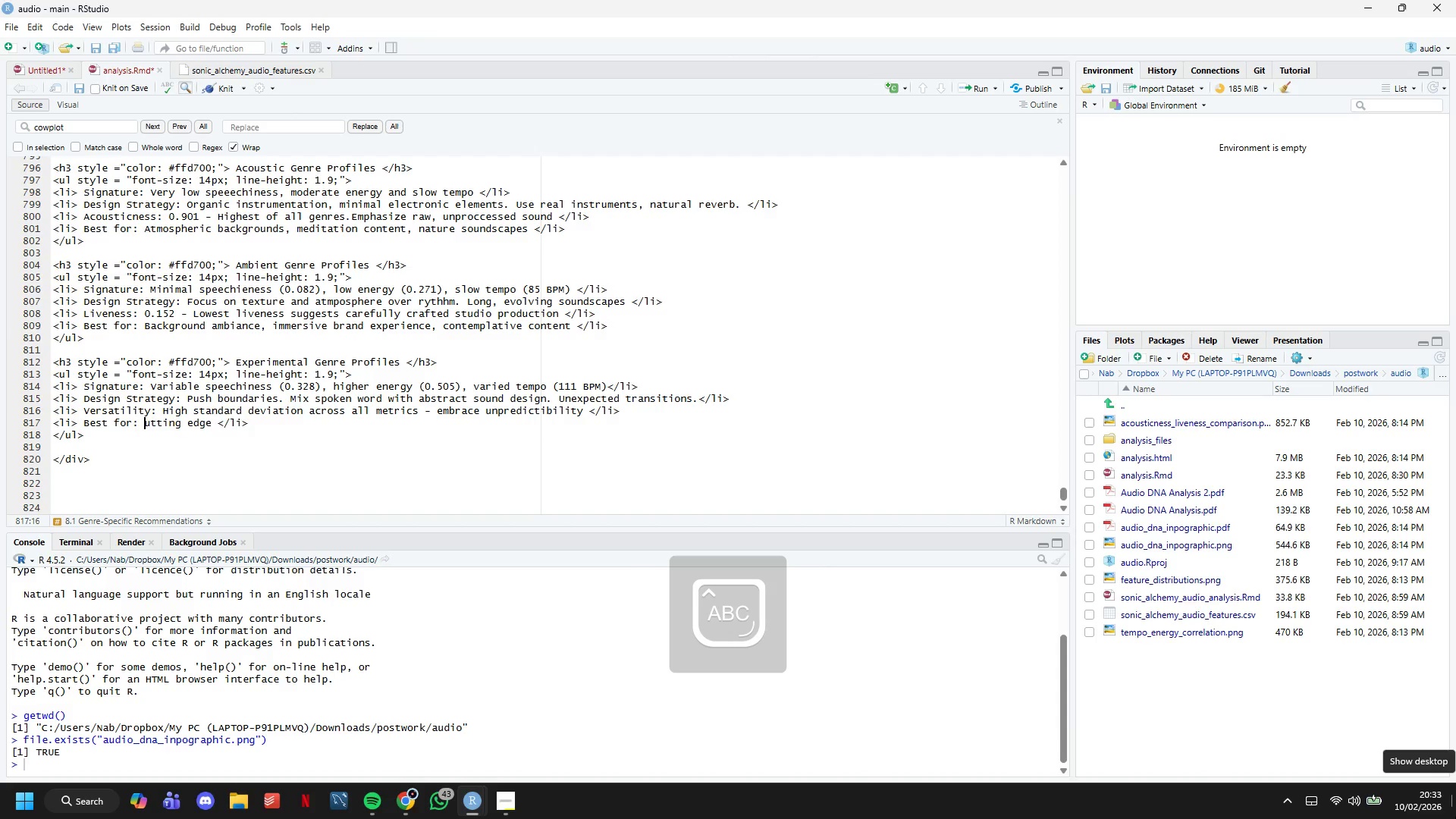 
key(C)
 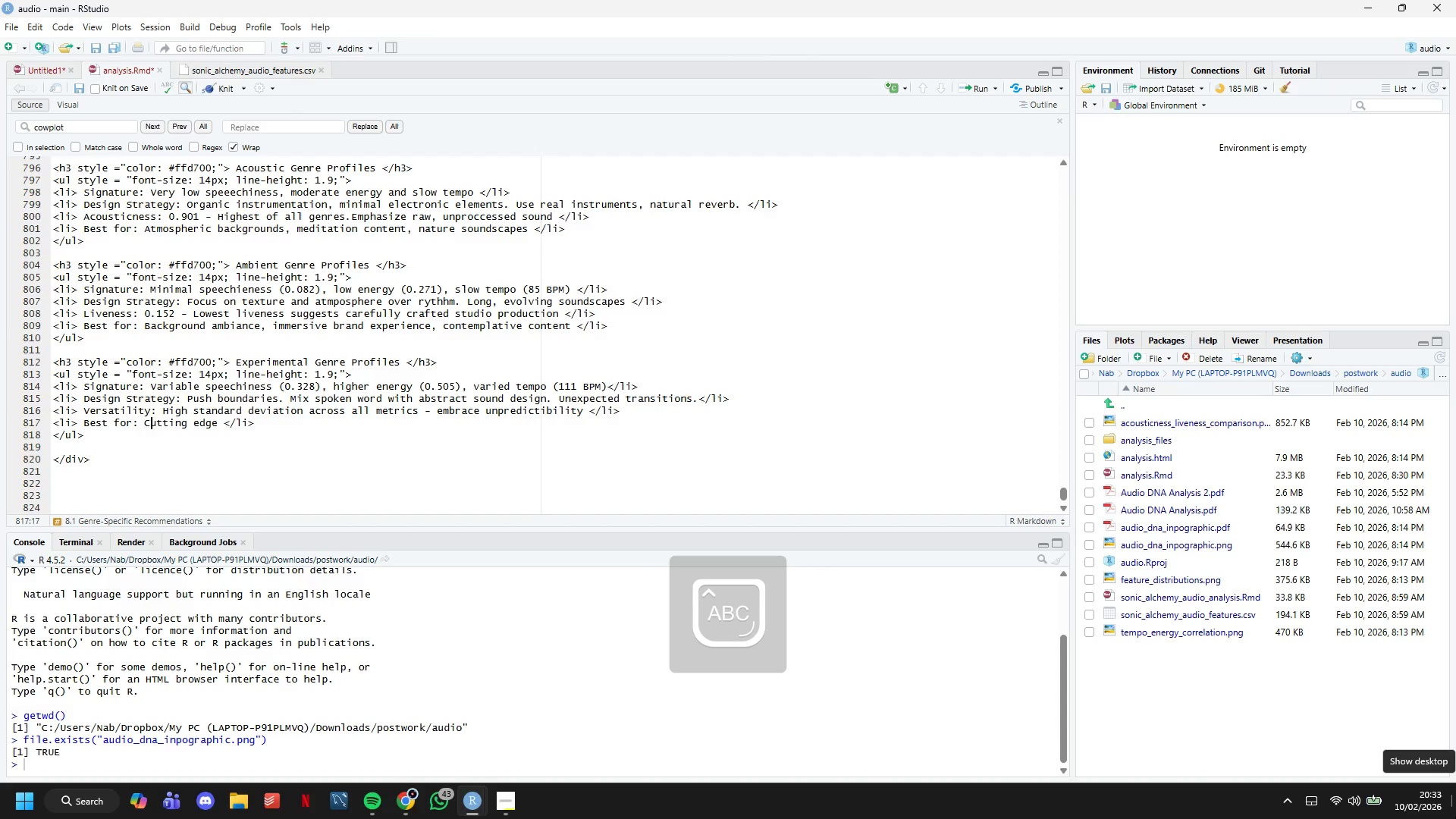 
key(CapsLock)
 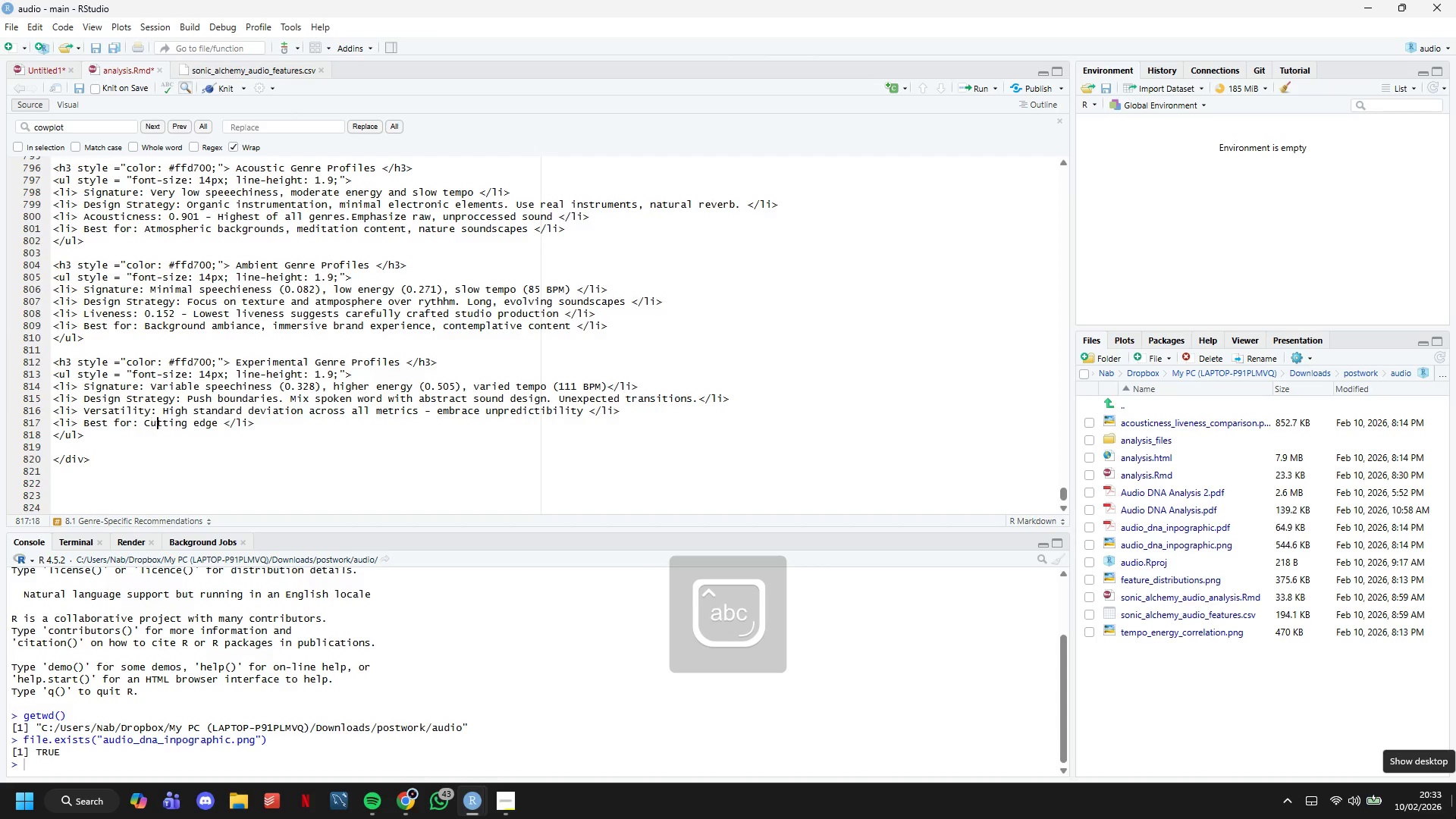 
hold_key(key=ArrowRight, duration=0.69)
 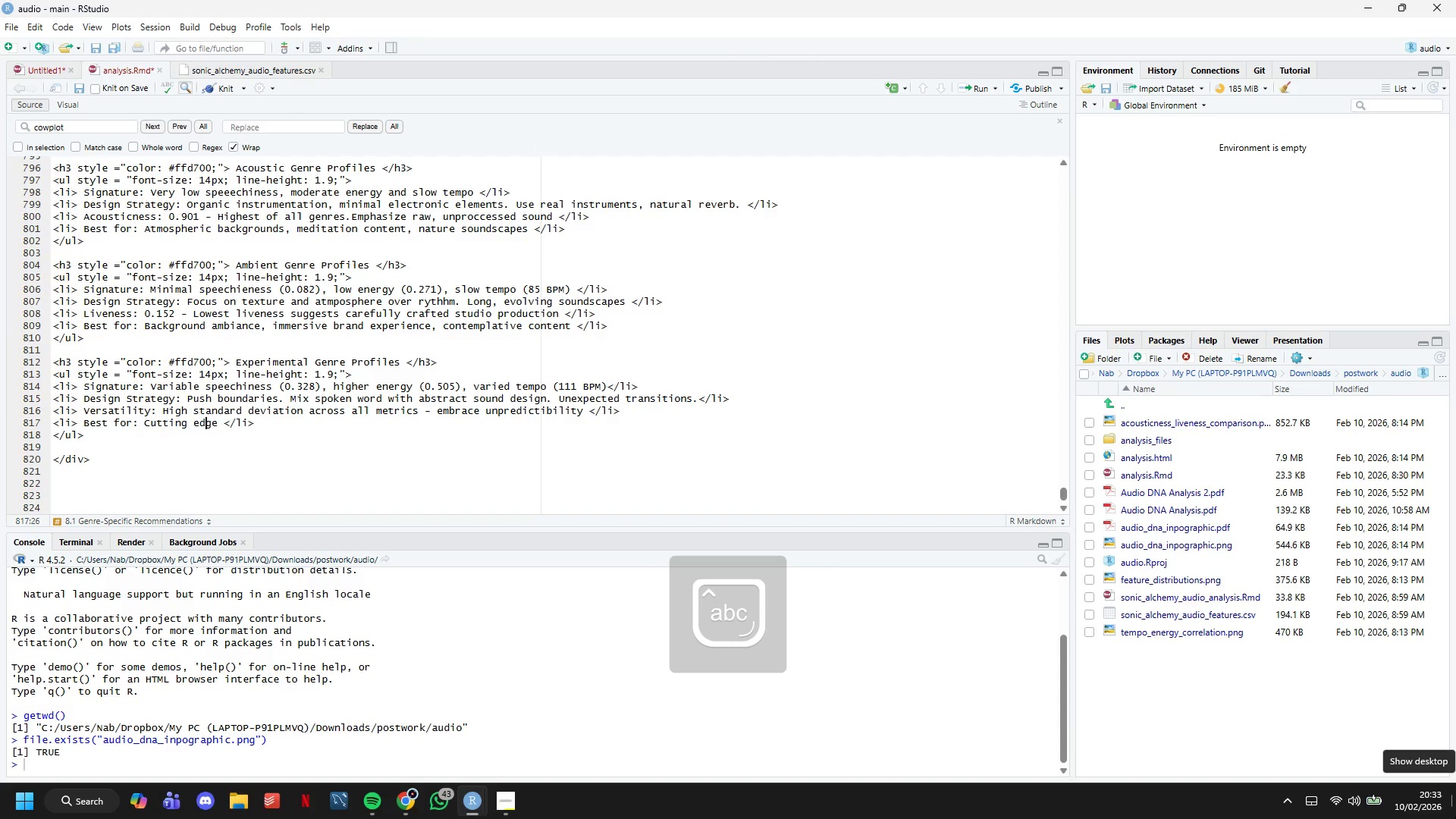 
key(ArrowRight)
 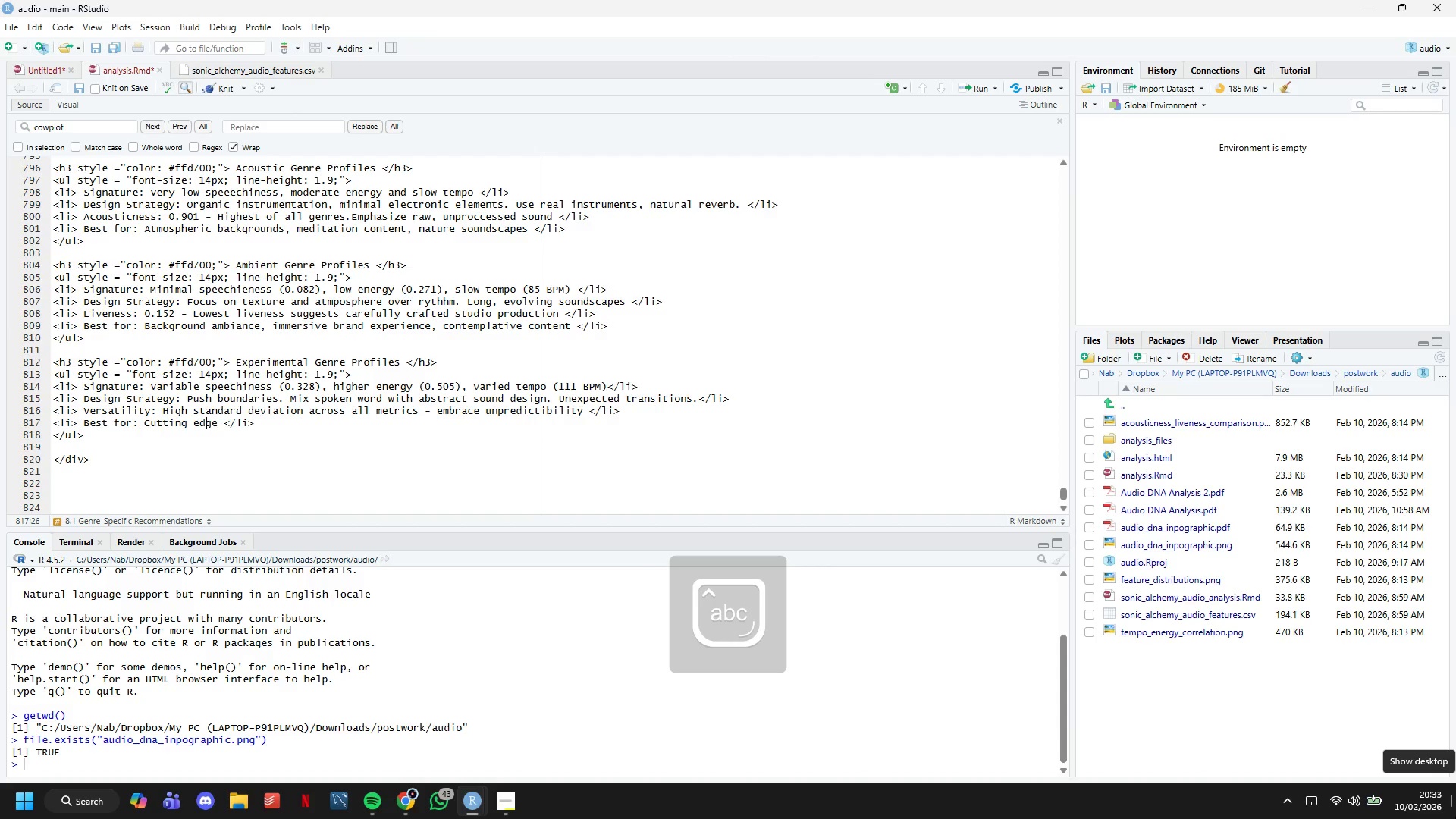 
key(ArrowRight)
 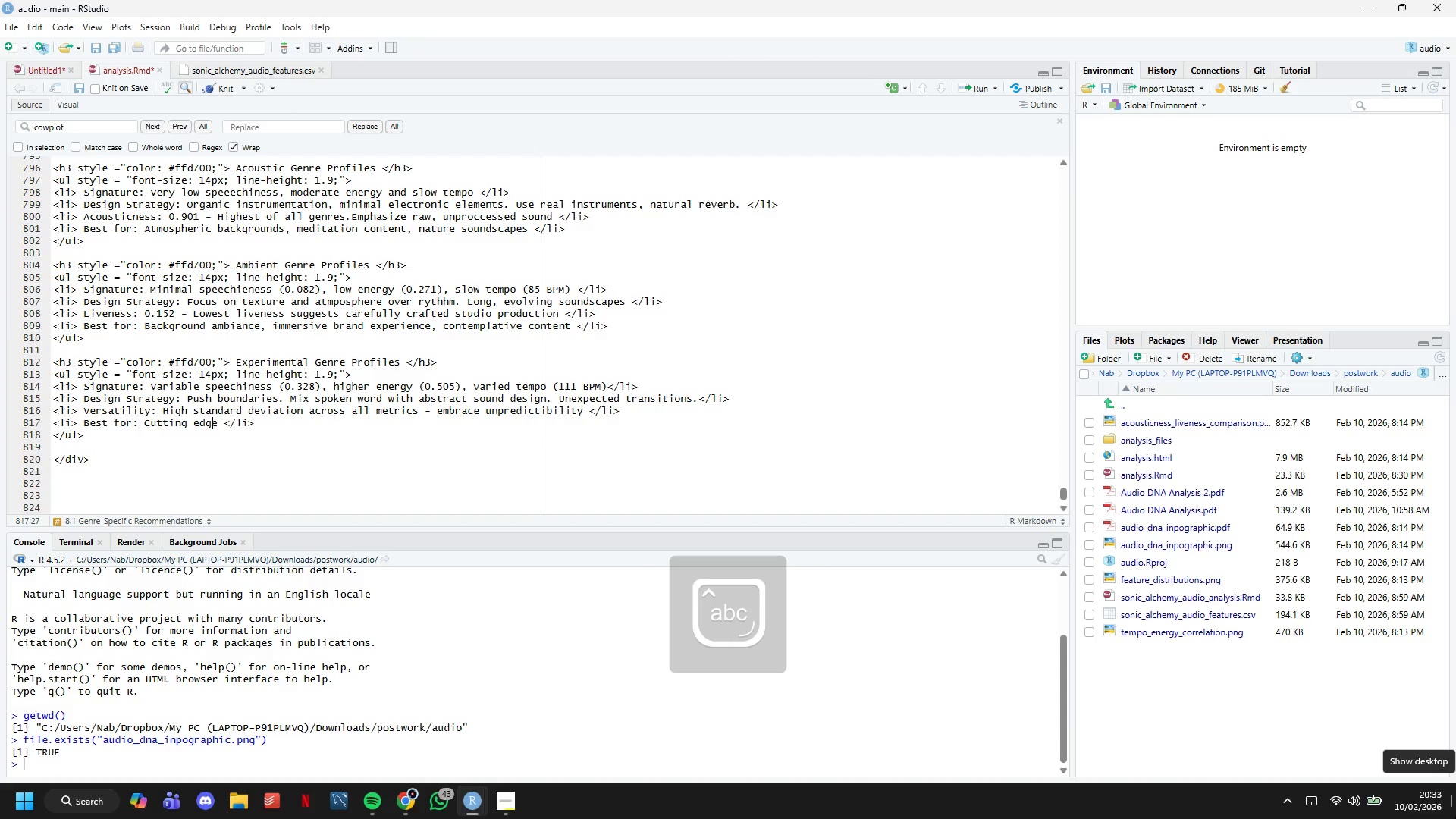 
key(ArrowRight)
 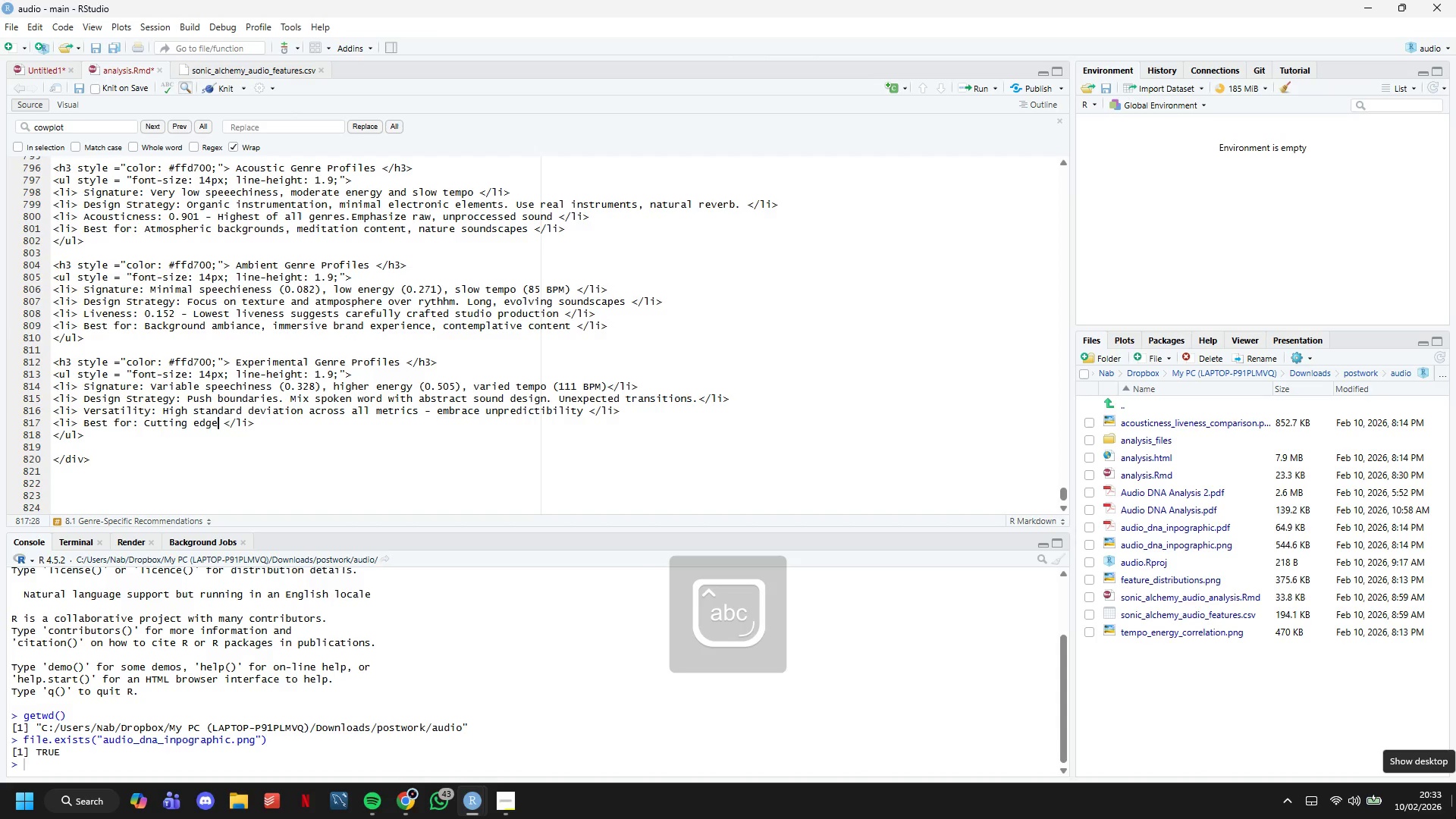 
key(ArrowLeft)
 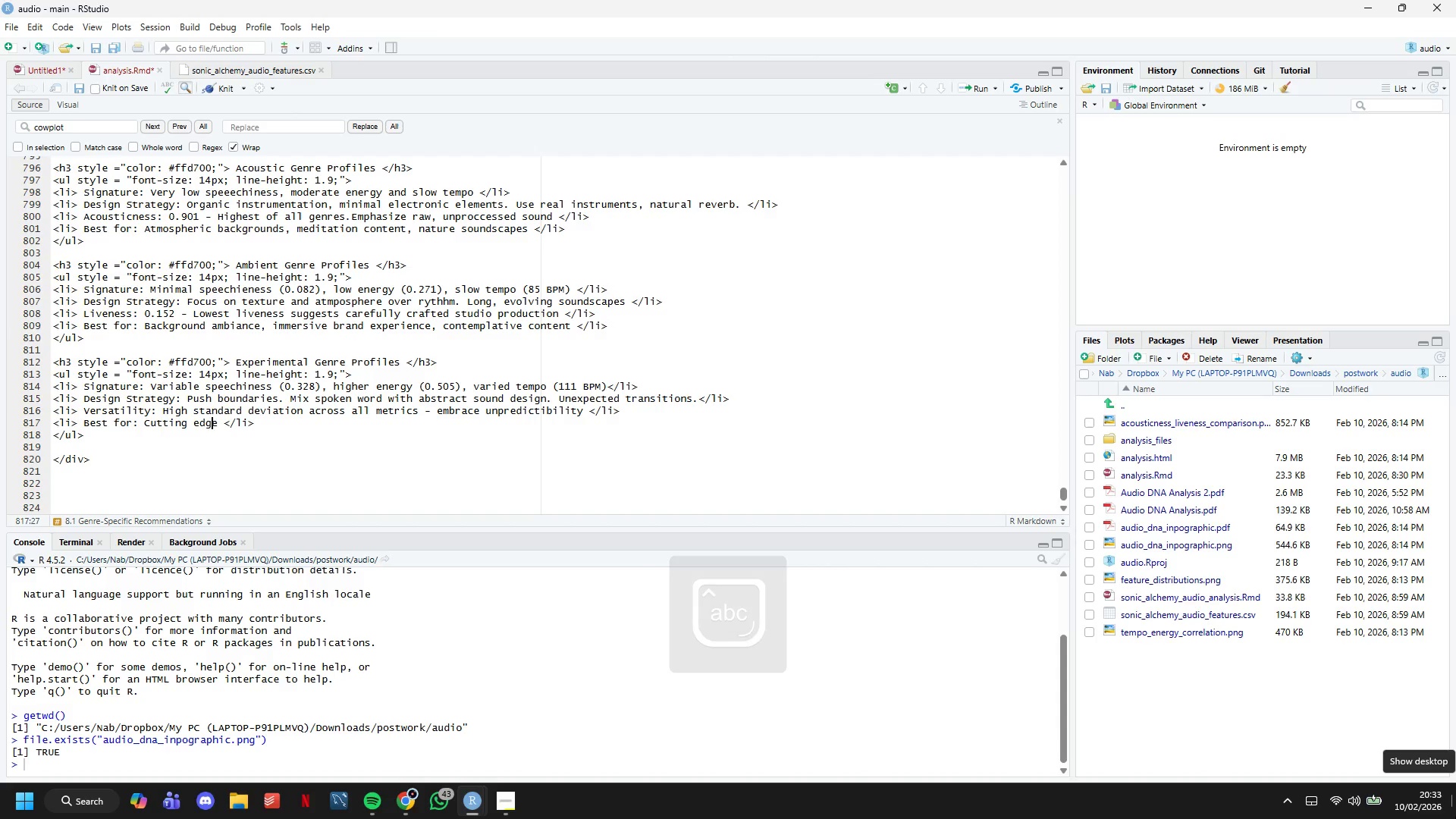 
key(ArrowLeft)
 